 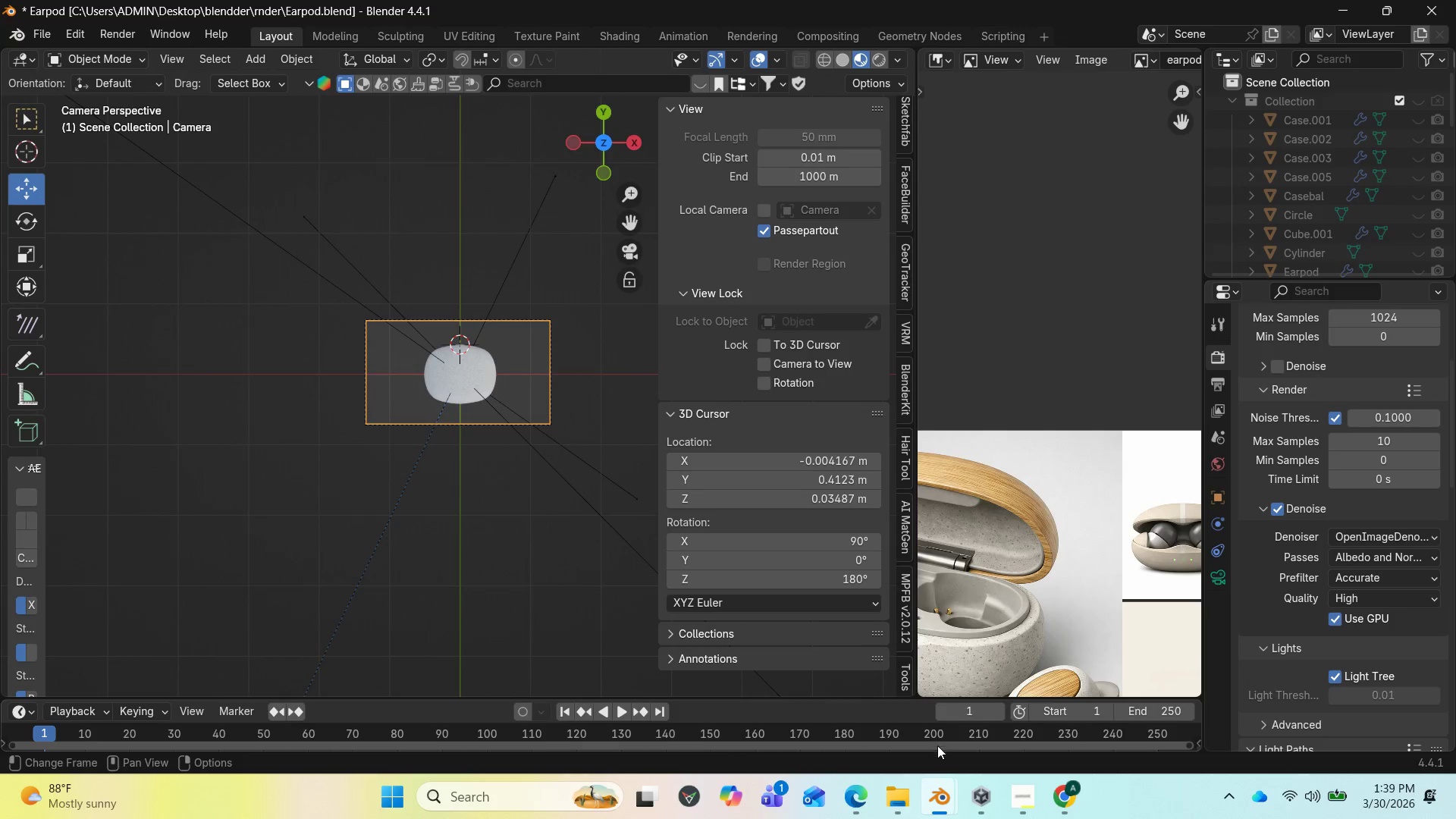 
left_click([263, 572])
 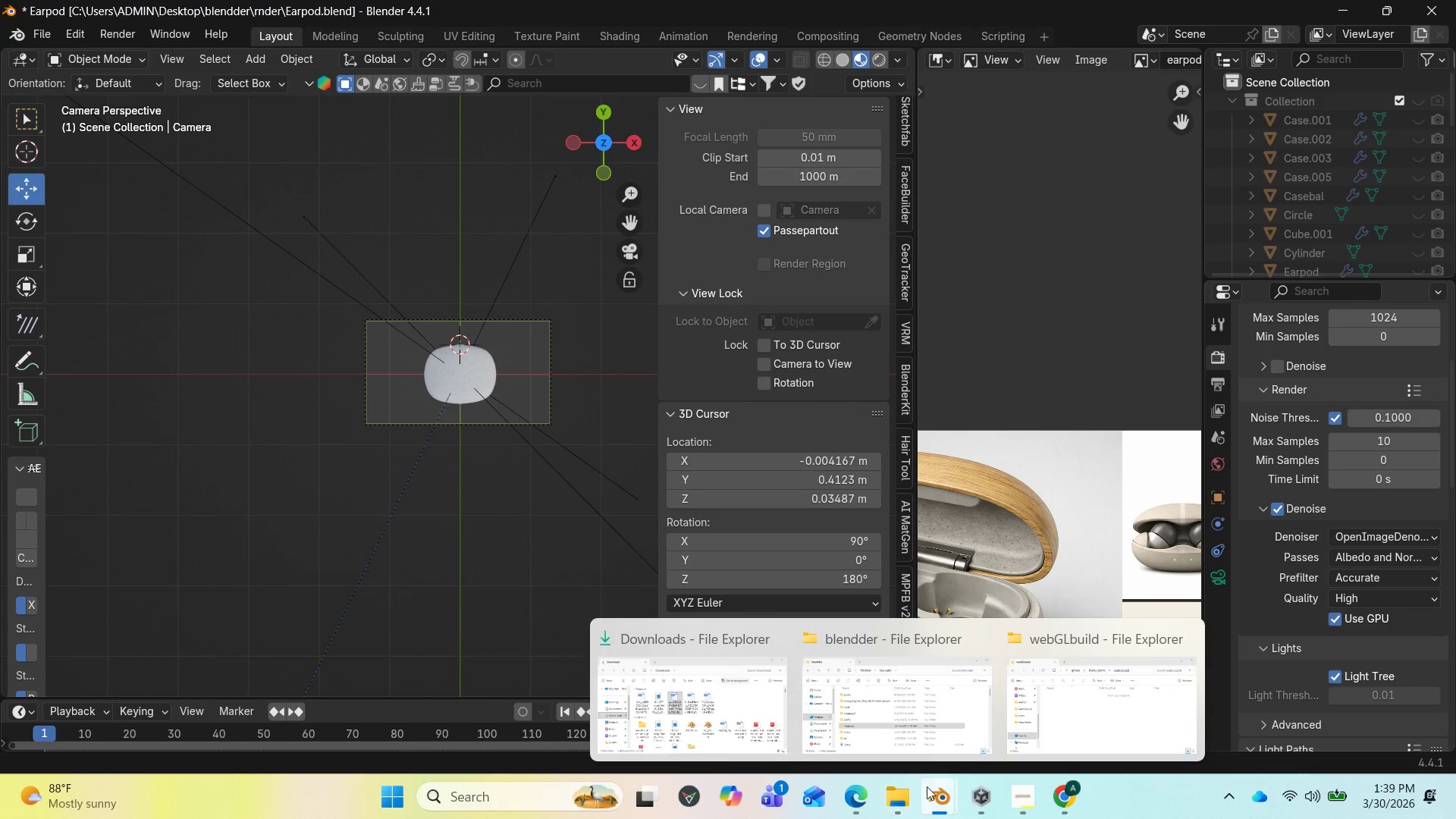 
left_click([988, 729])
 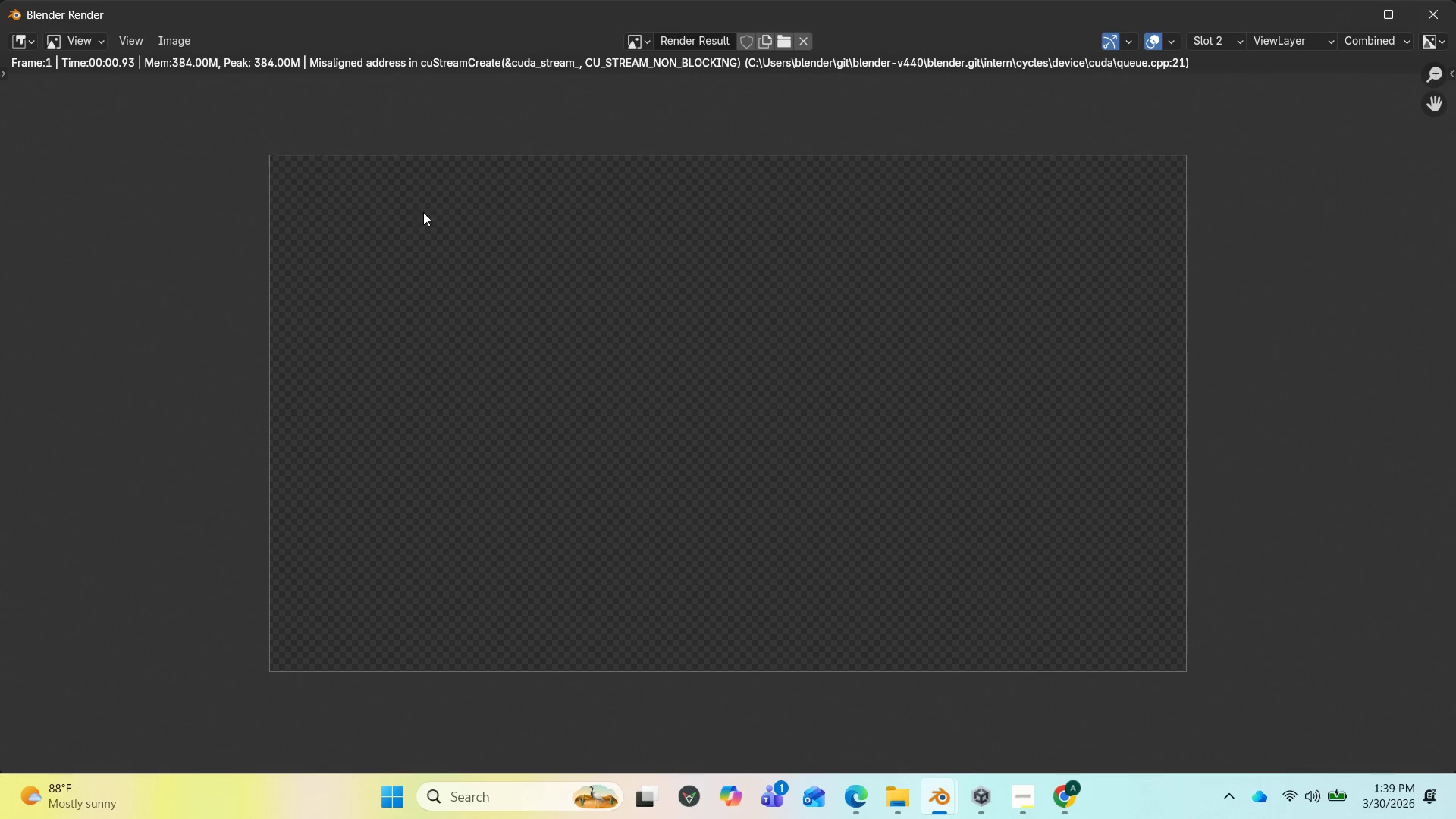 
left_click([430, 235])
 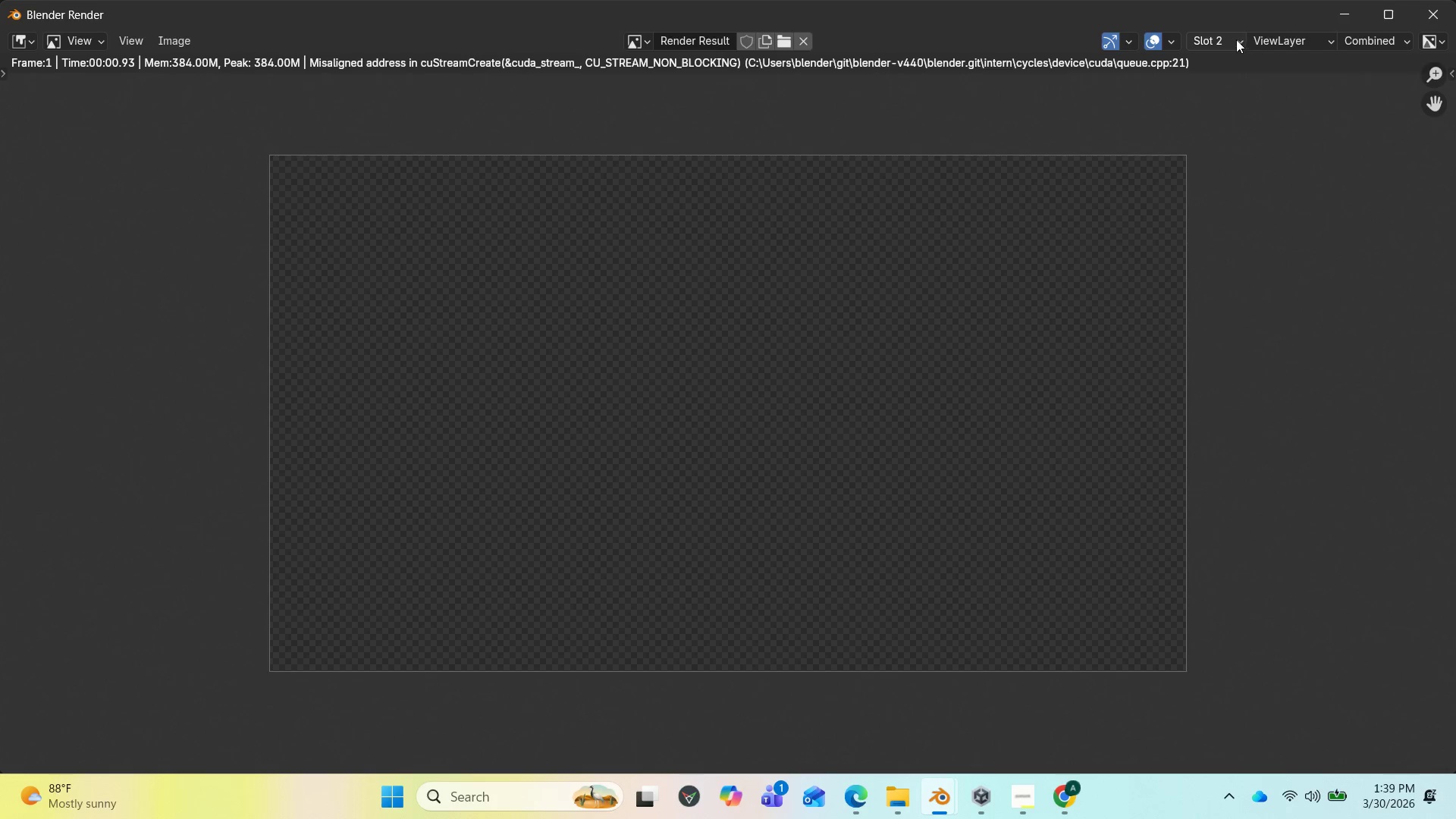 
left_click([1228, 39])
 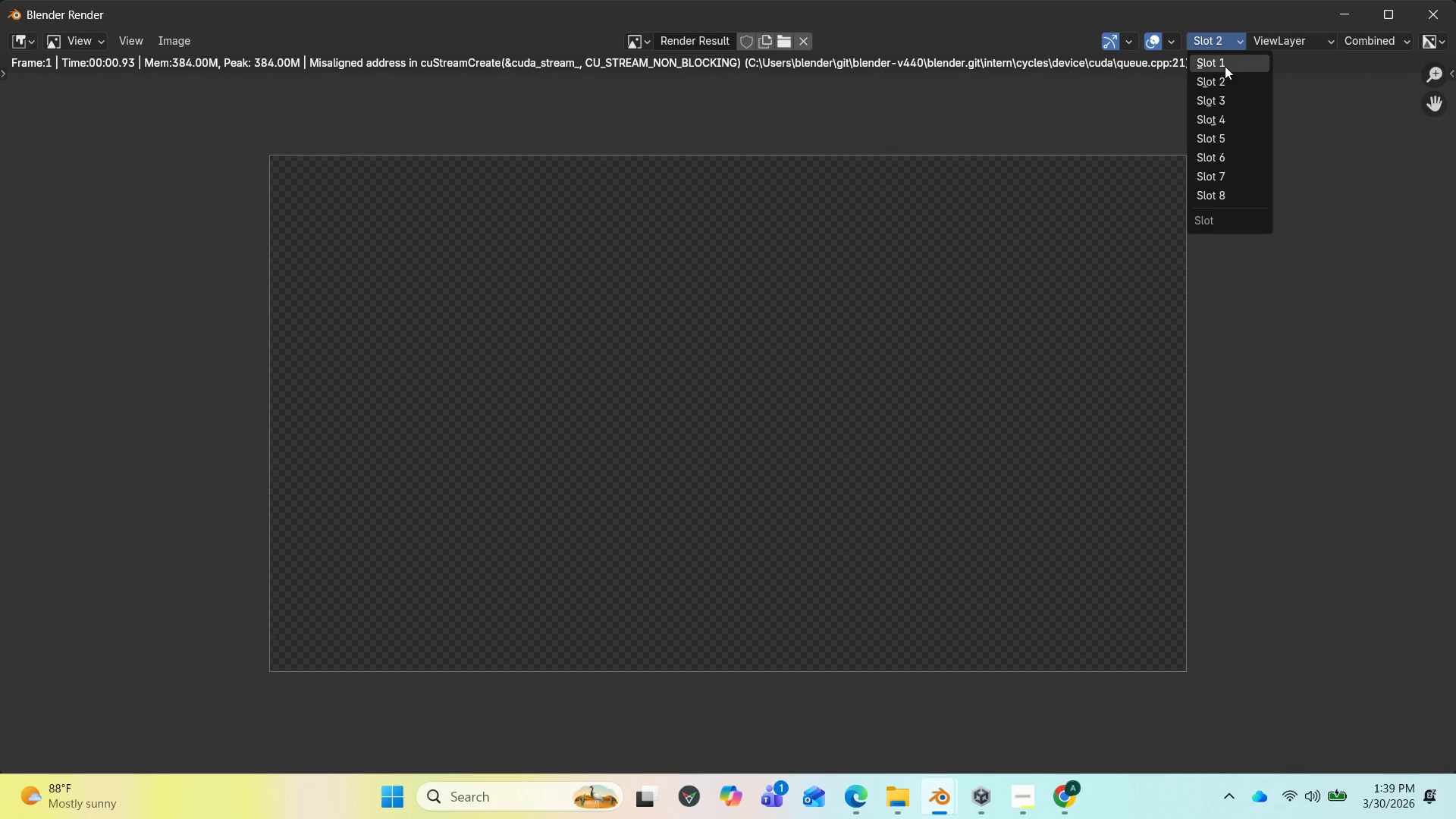 
left_click([1225, 66])
 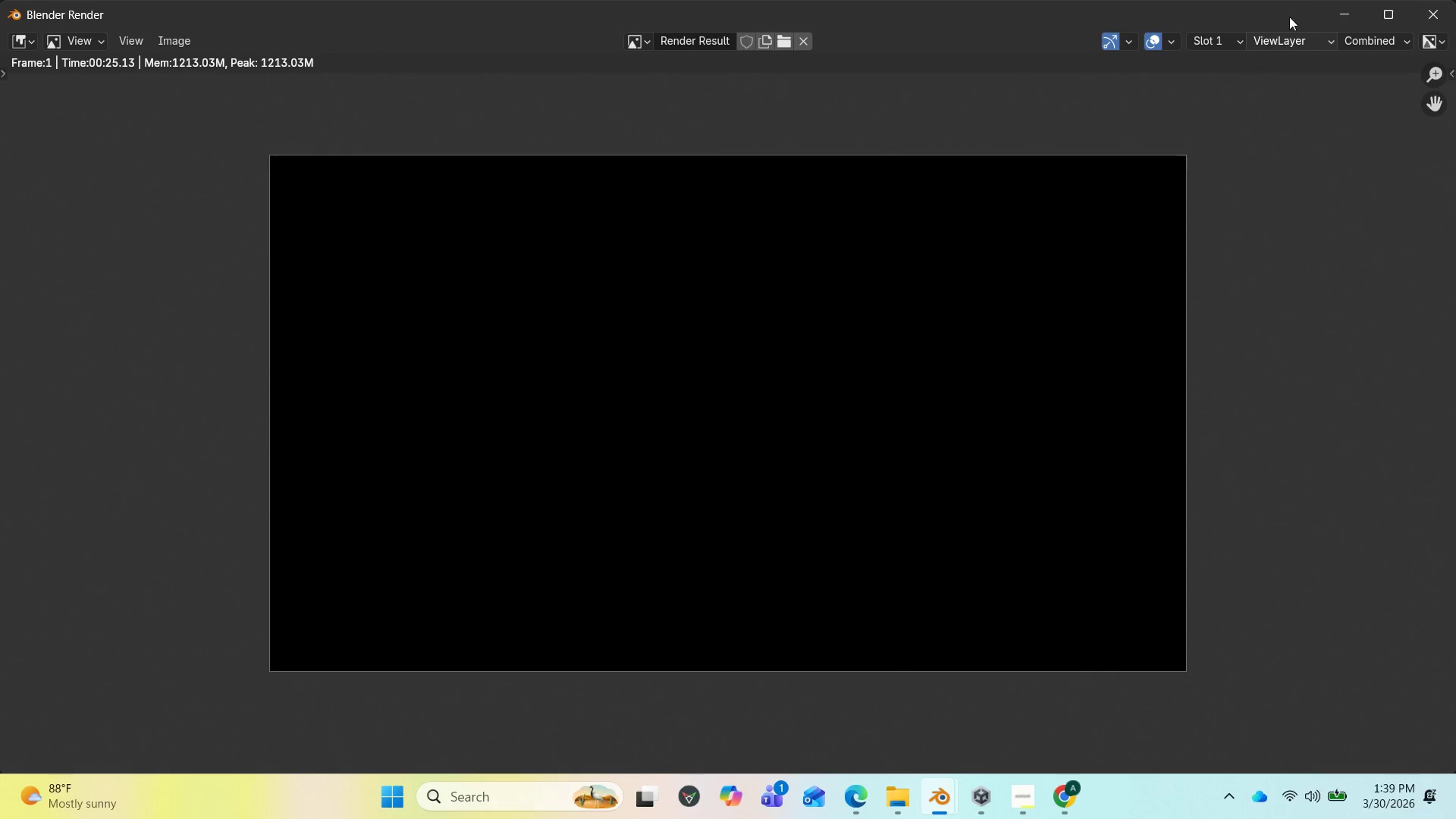 
left_click([1338, 11])
 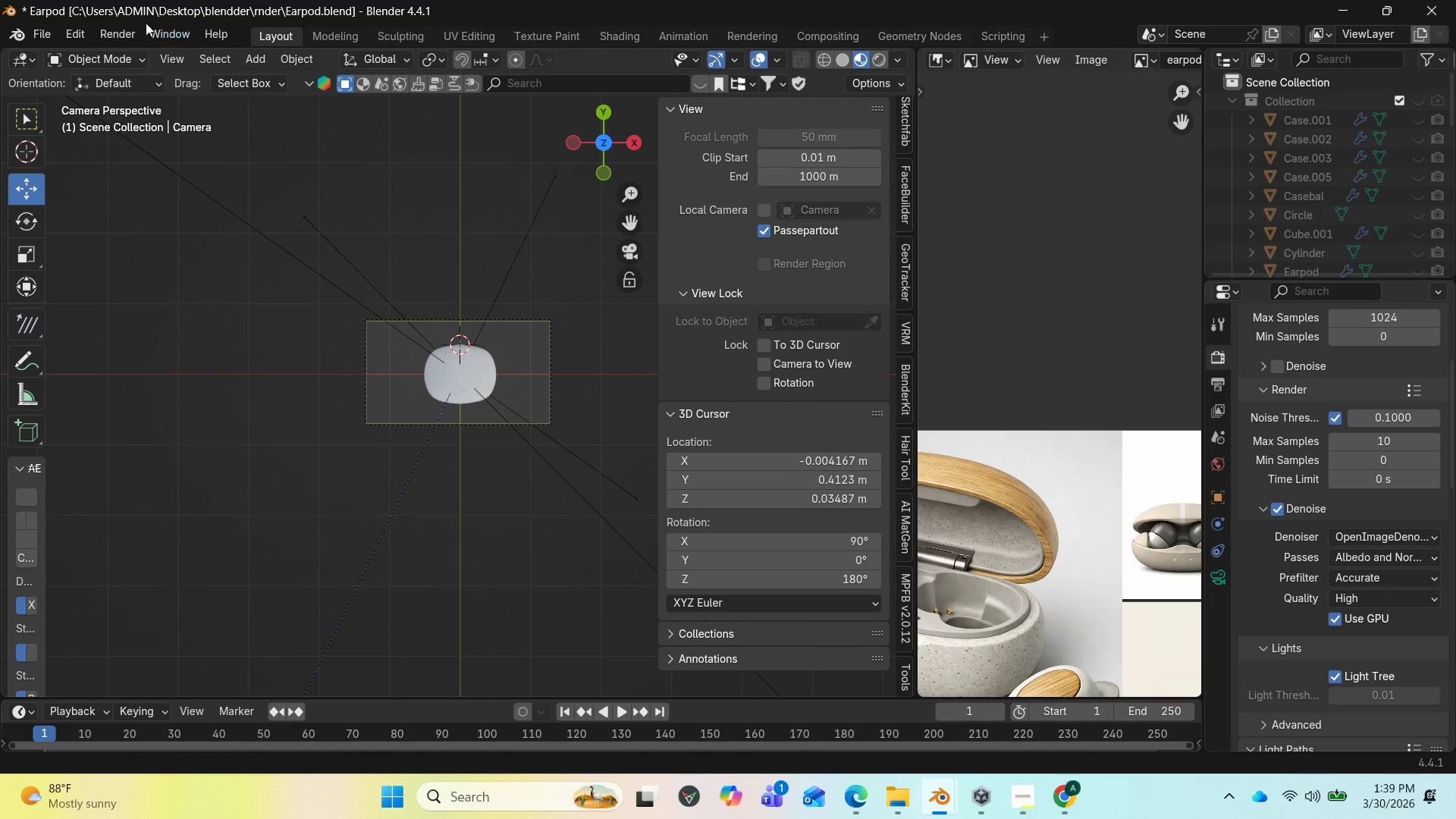 
left_click([136, 32])
 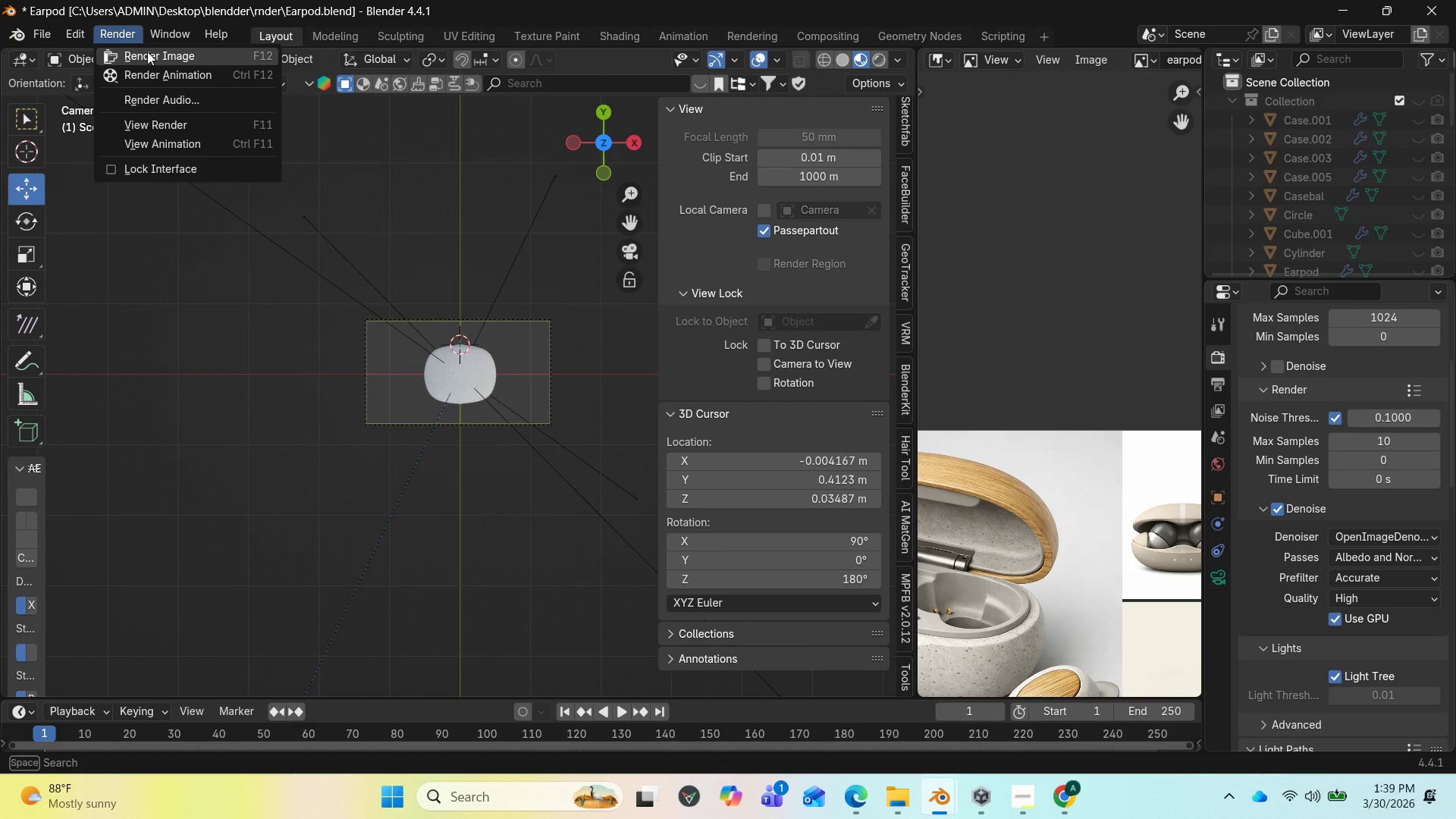 
left_click([147, 52])
 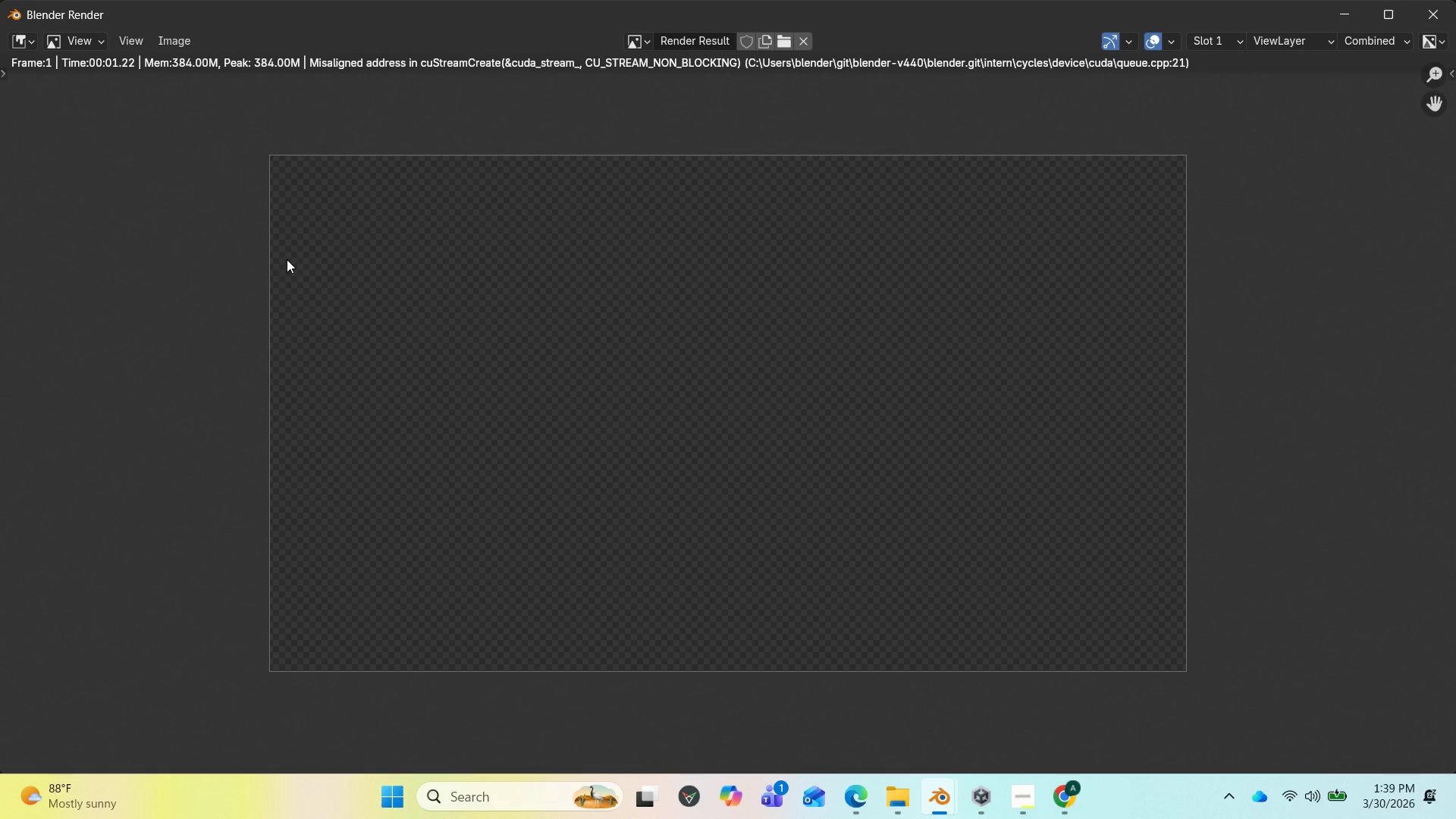 
wait(19.61)
 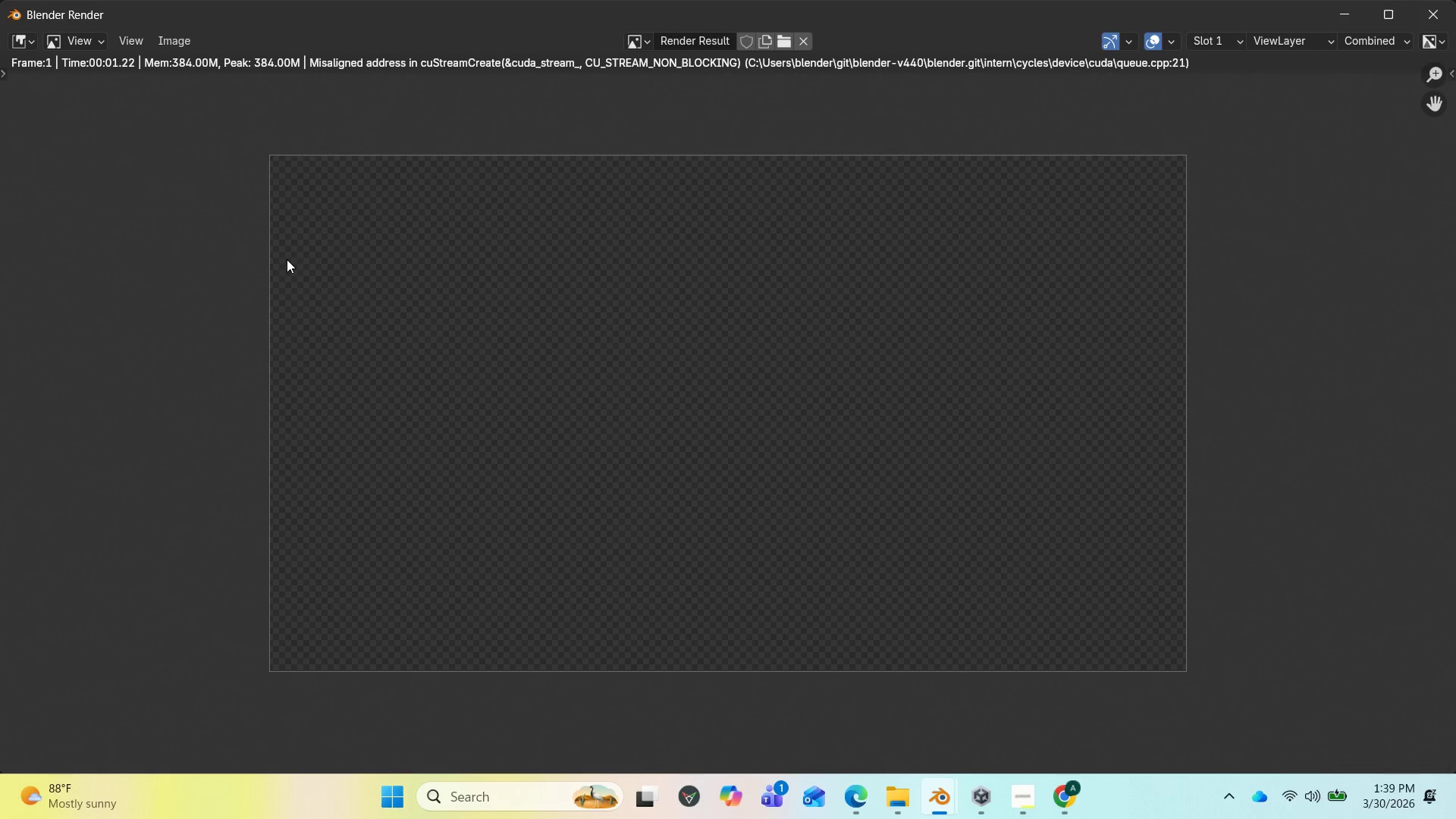 
scroll: coordinate [876, 410], scroll_direction: down, amount: 2.0
 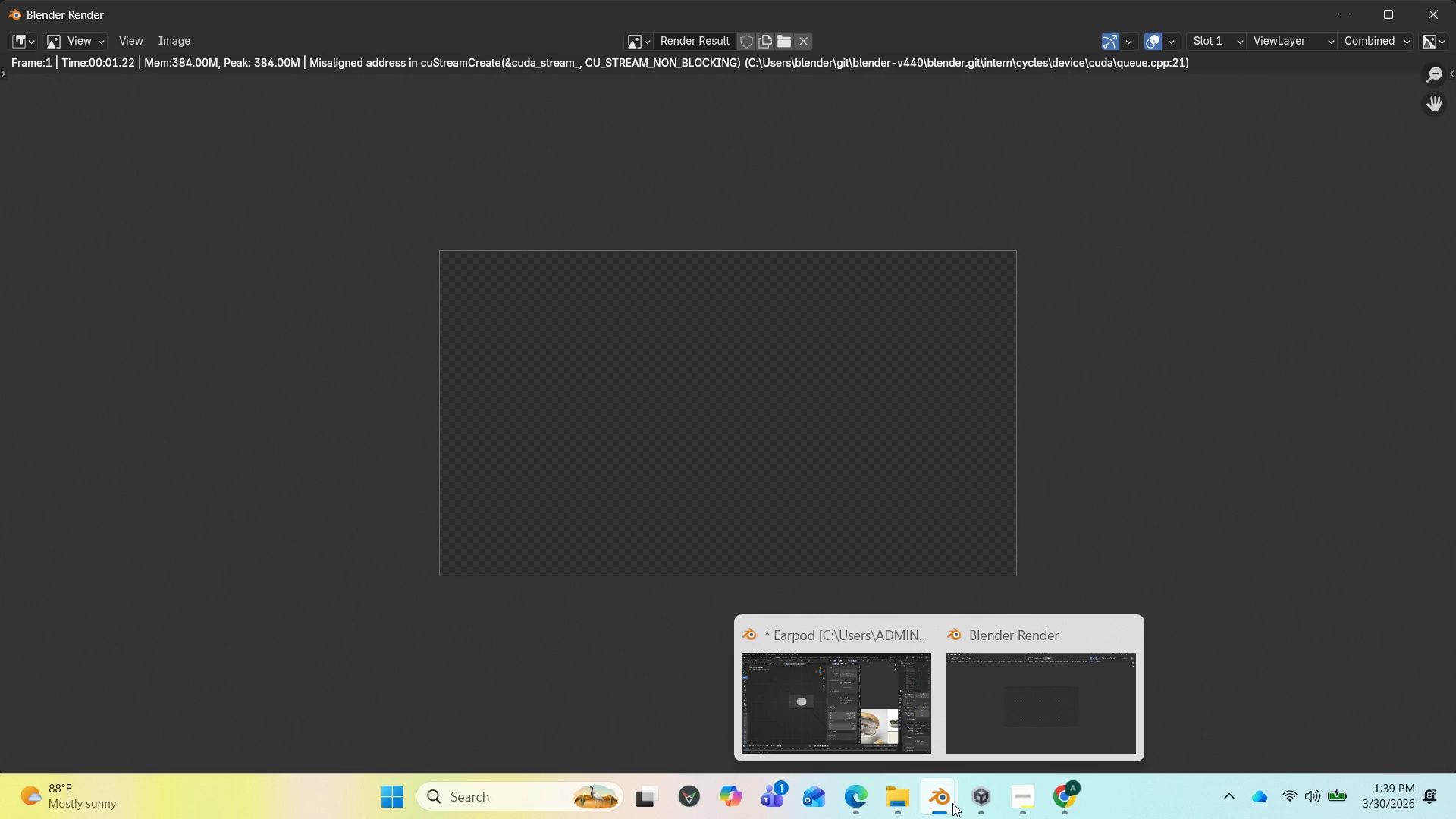 
left_click([888, 735])
 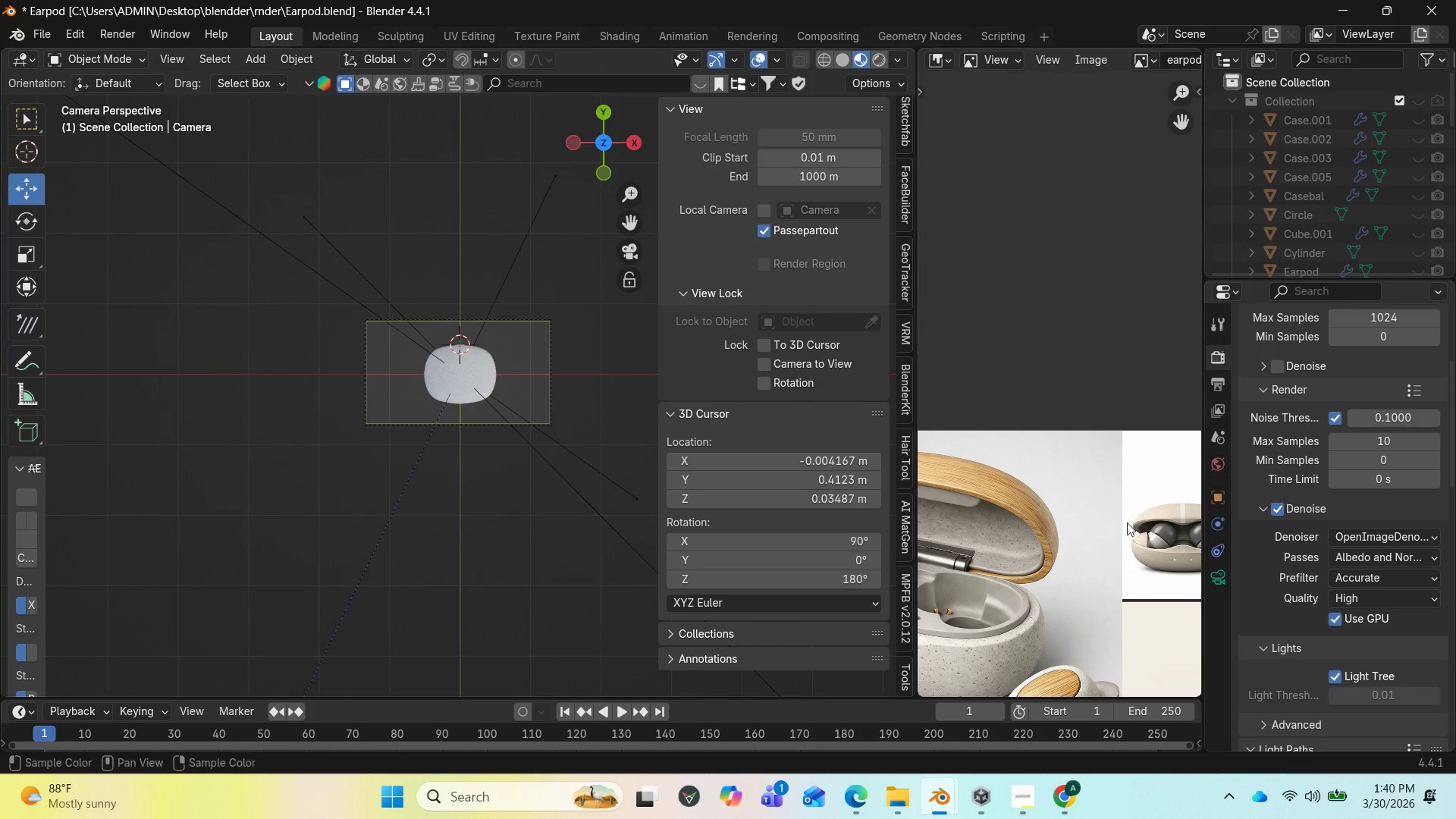 
scroll: coordinate [1349, 464], scroll_direction: up, amount: 8.0
 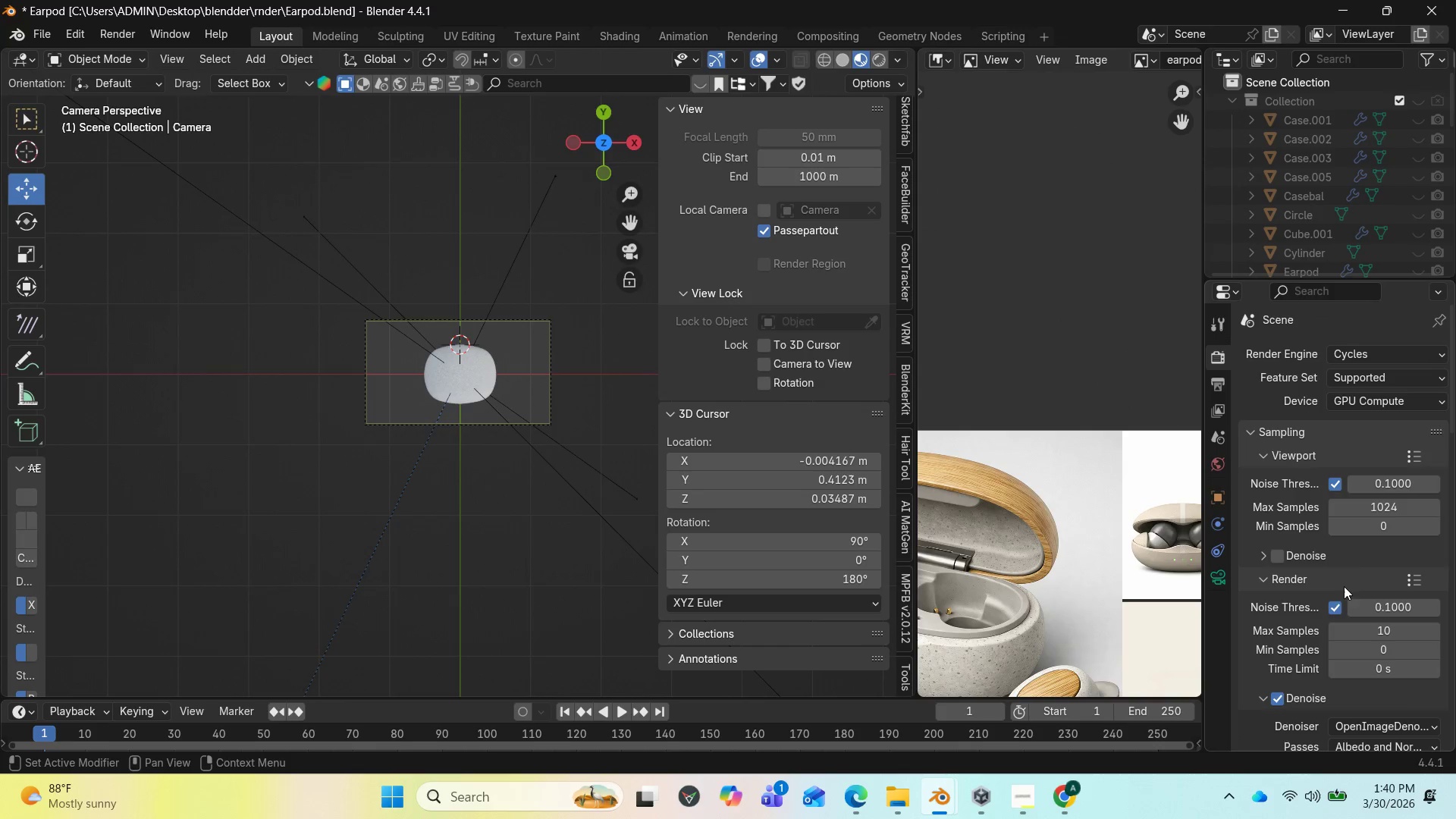 
scroll: coordinate [1285, 609], scroll_direction: down, amount: 3.0
 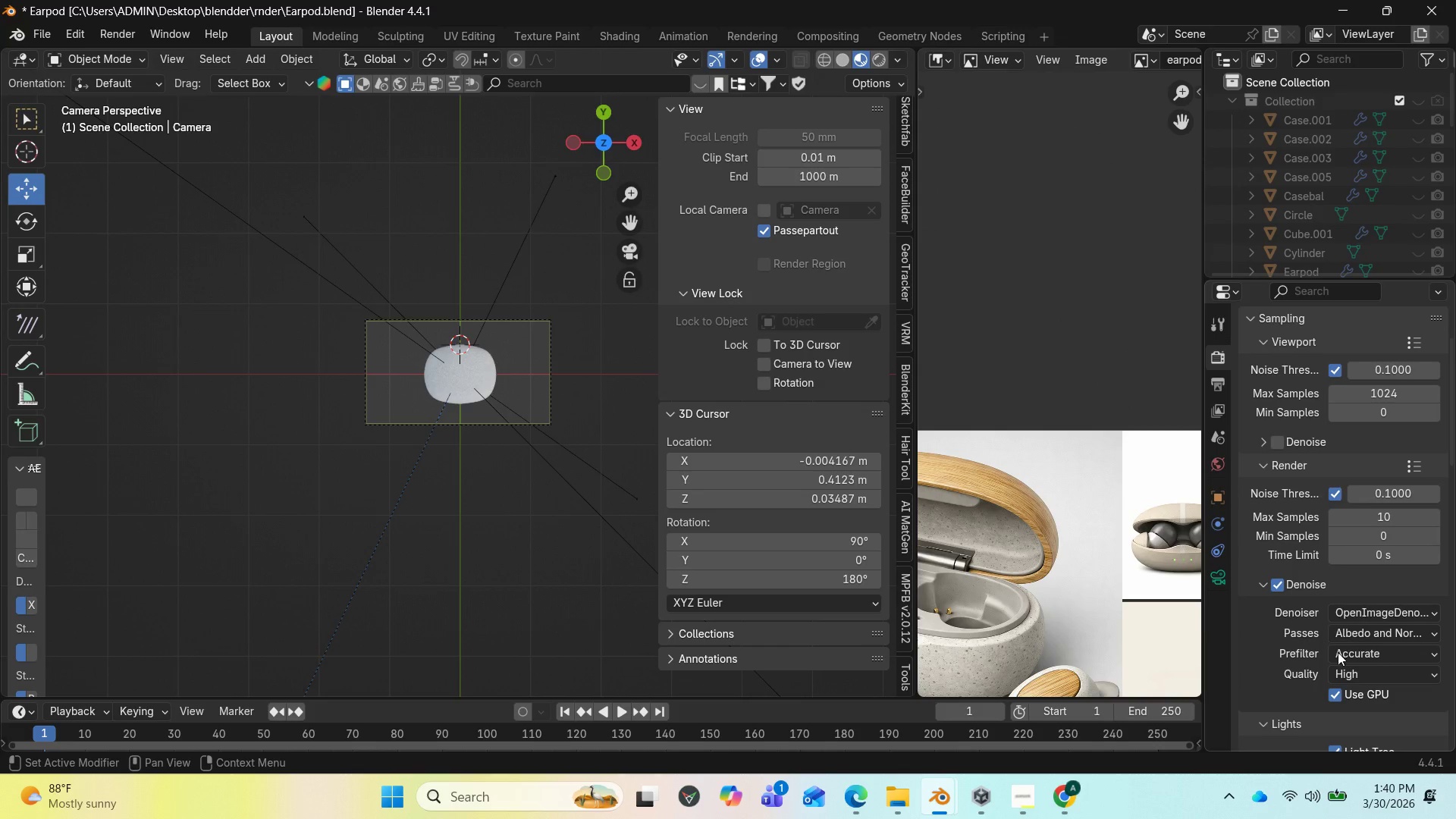 
left_click([1376, 676])
 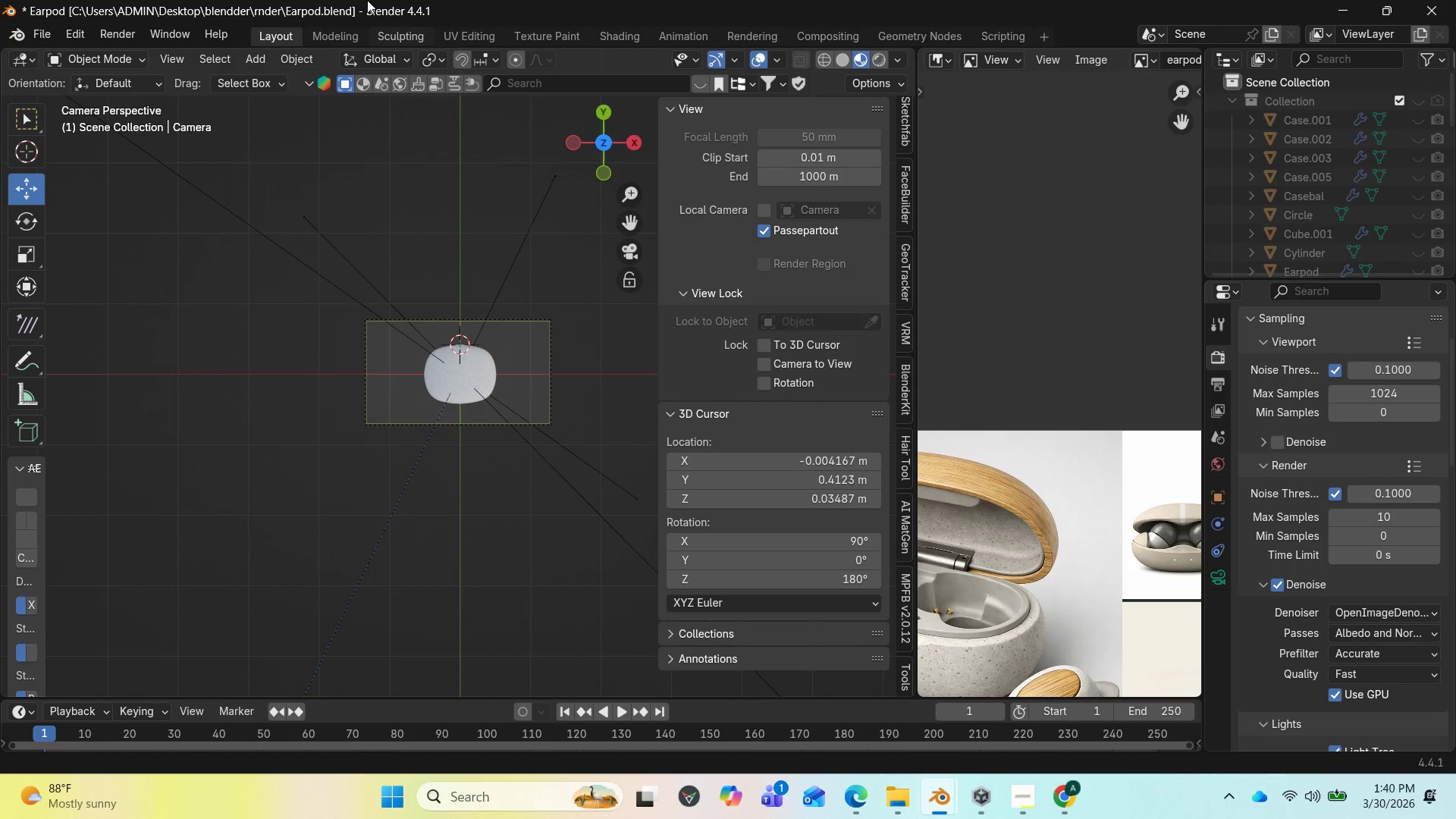 
left_click([135, 29])
 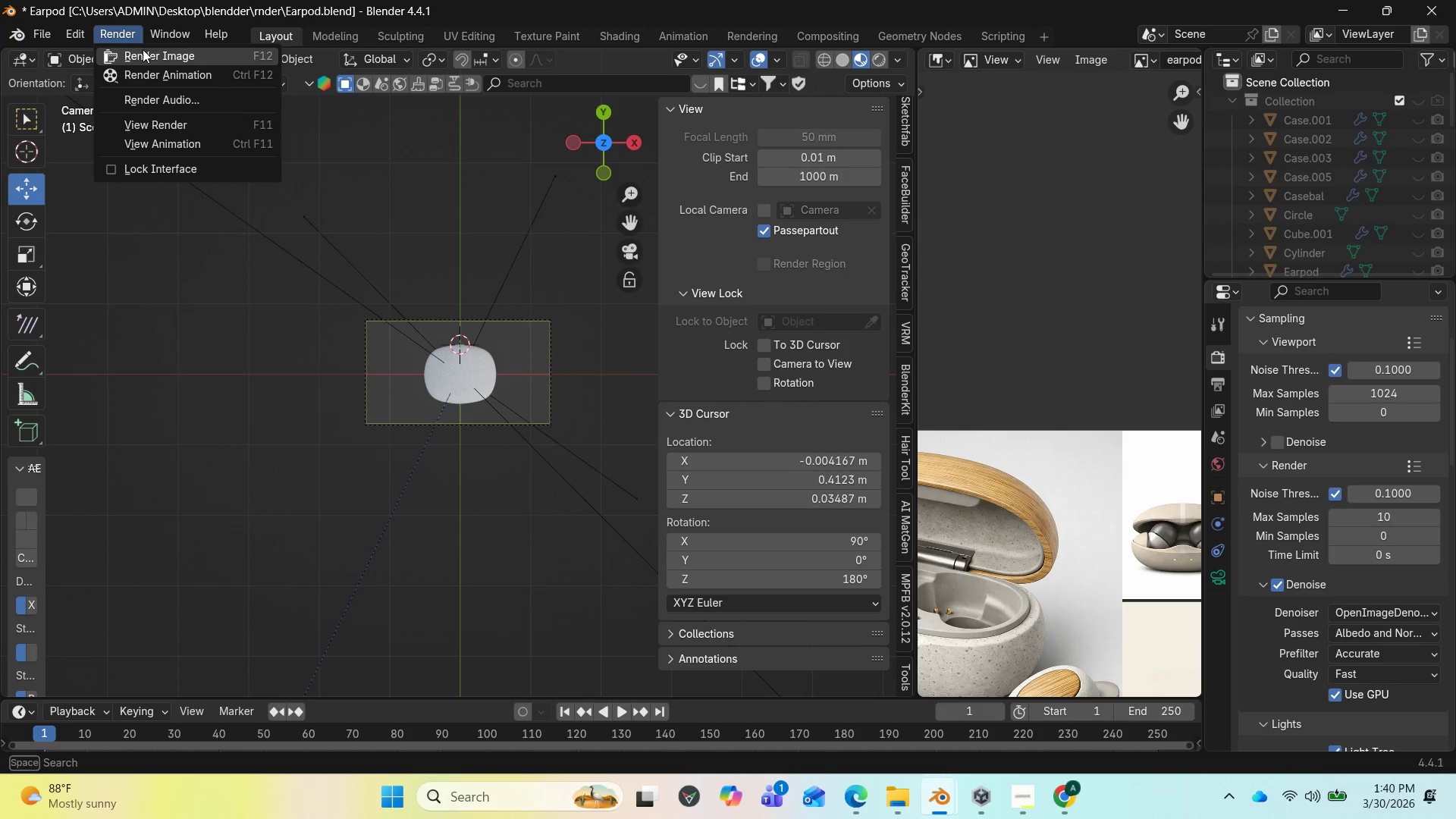 
left_click([143, 52])
 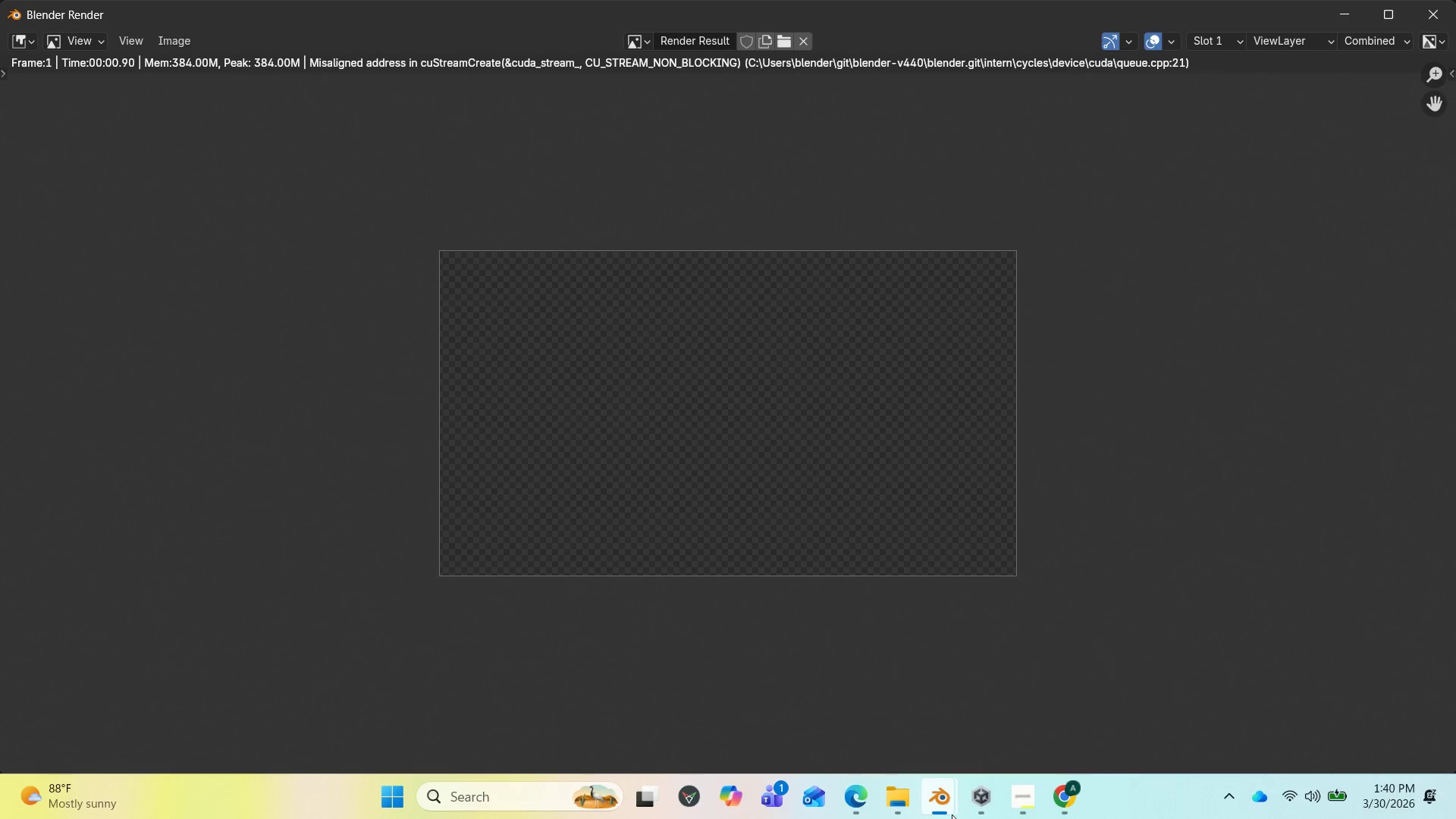 
left_click([865, 707])
 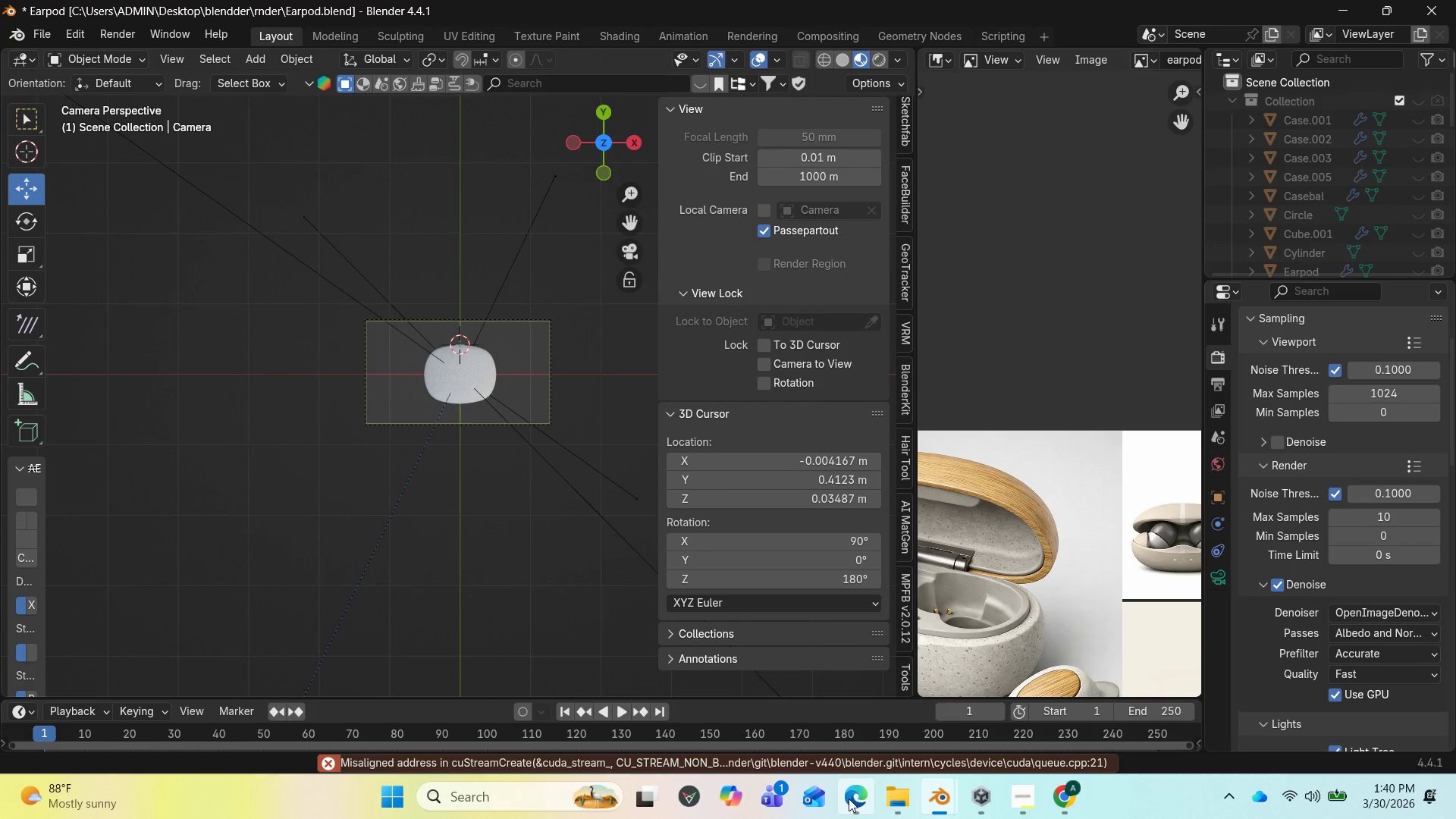 
wait(6.11)
 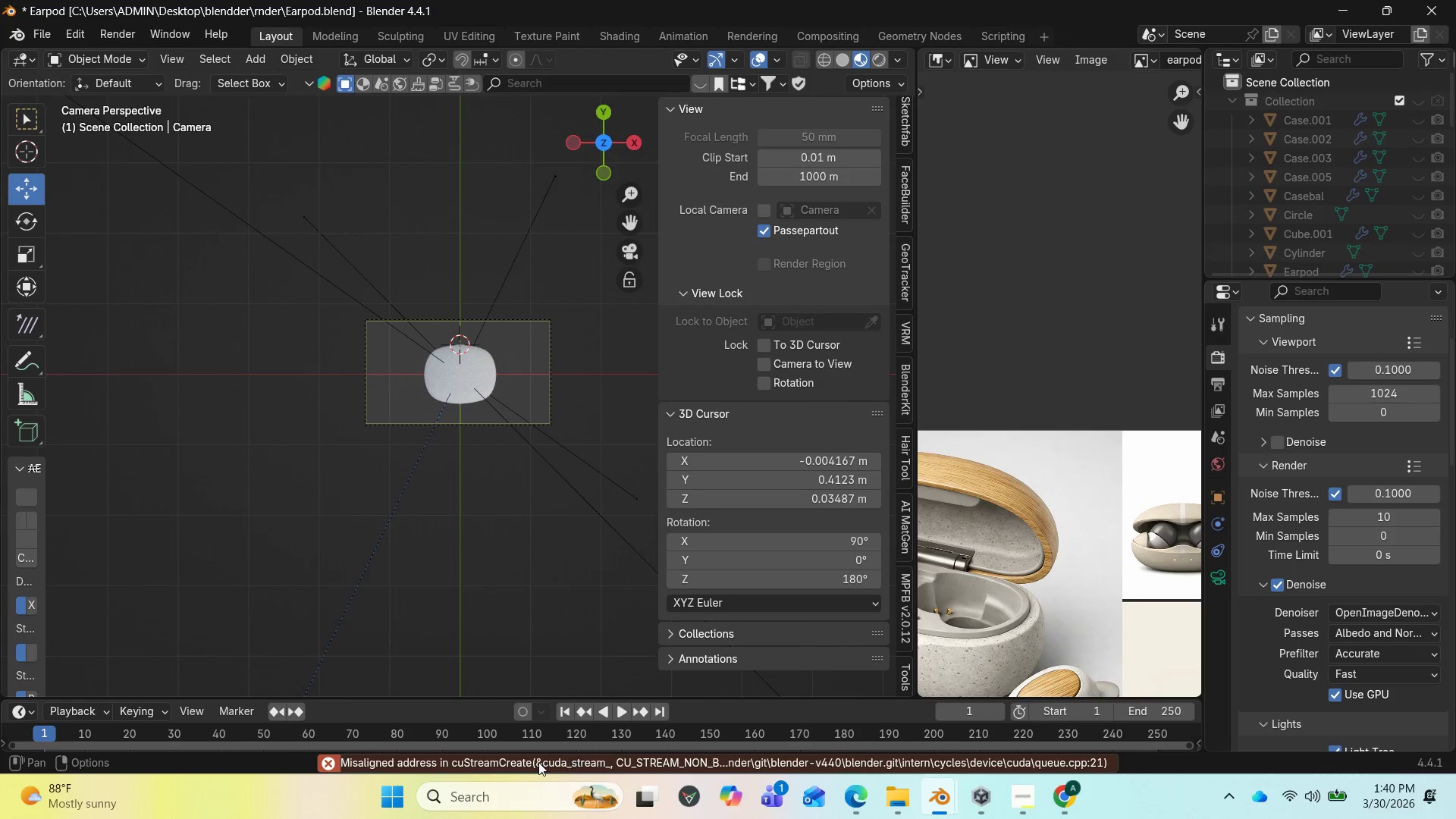 
left_click([893, 795])
 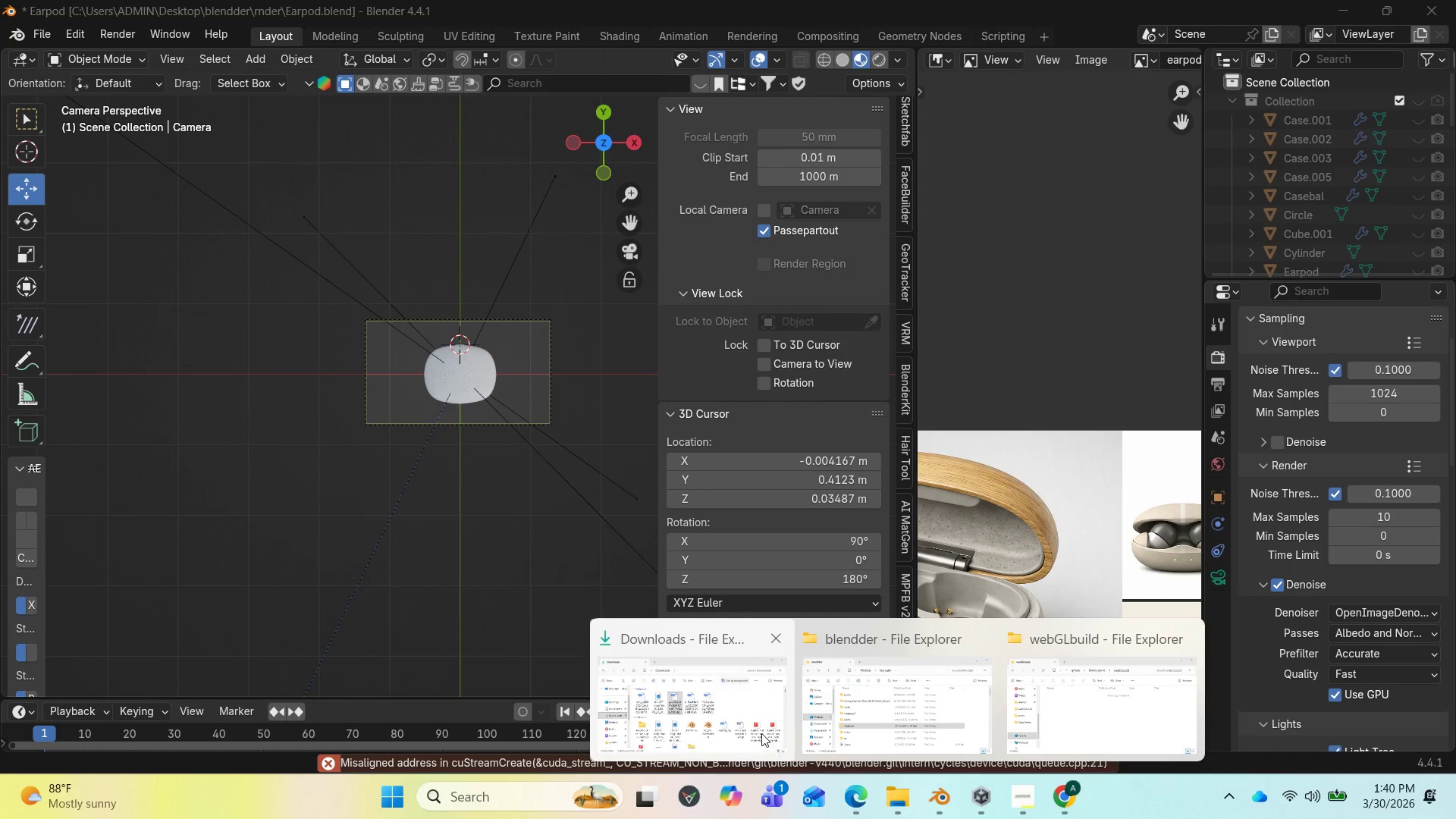 
left_click([752, 724])
 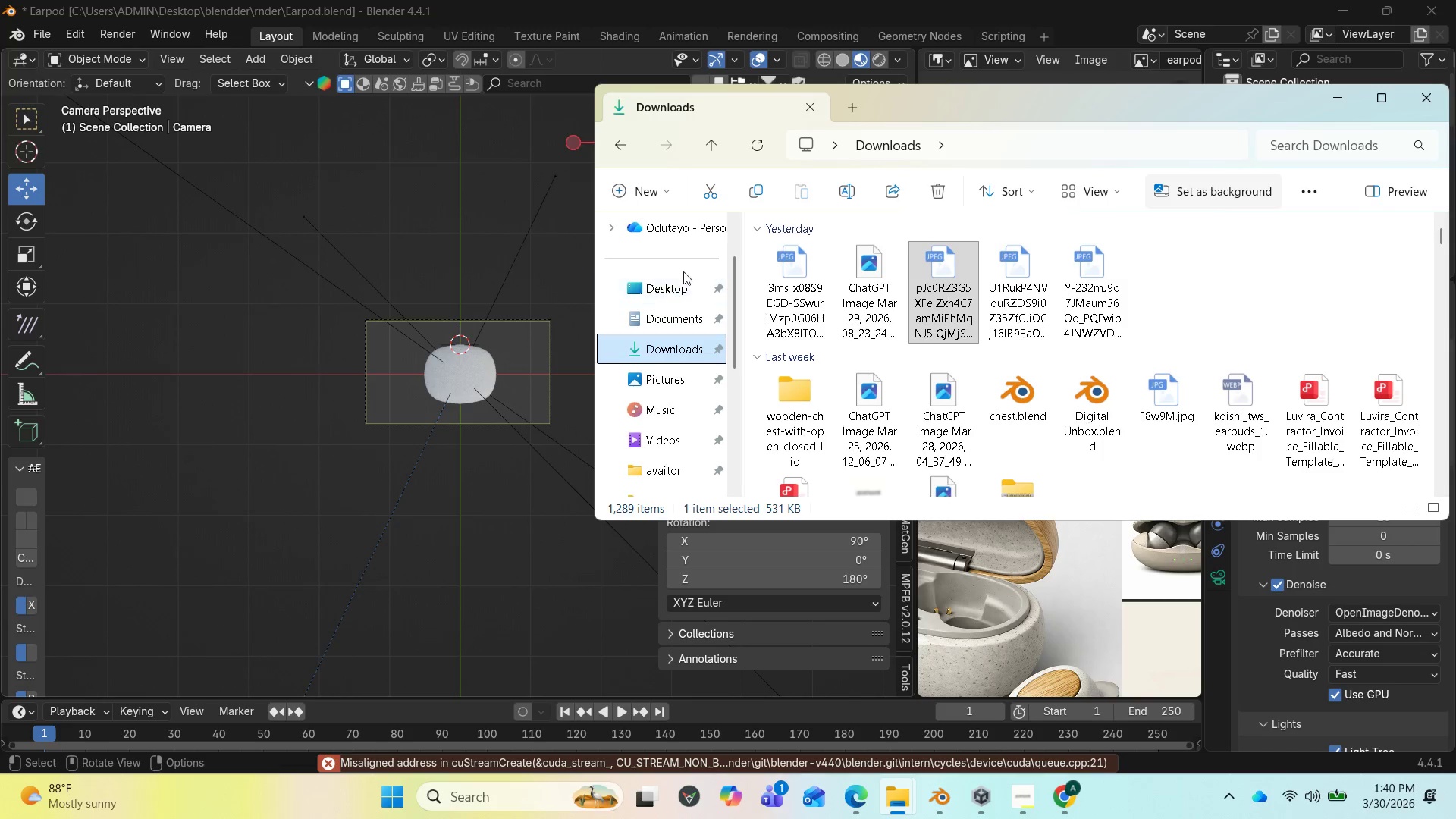 
scroll: coordinate [662, 344], scroll_direction: up, amount: 2.0
 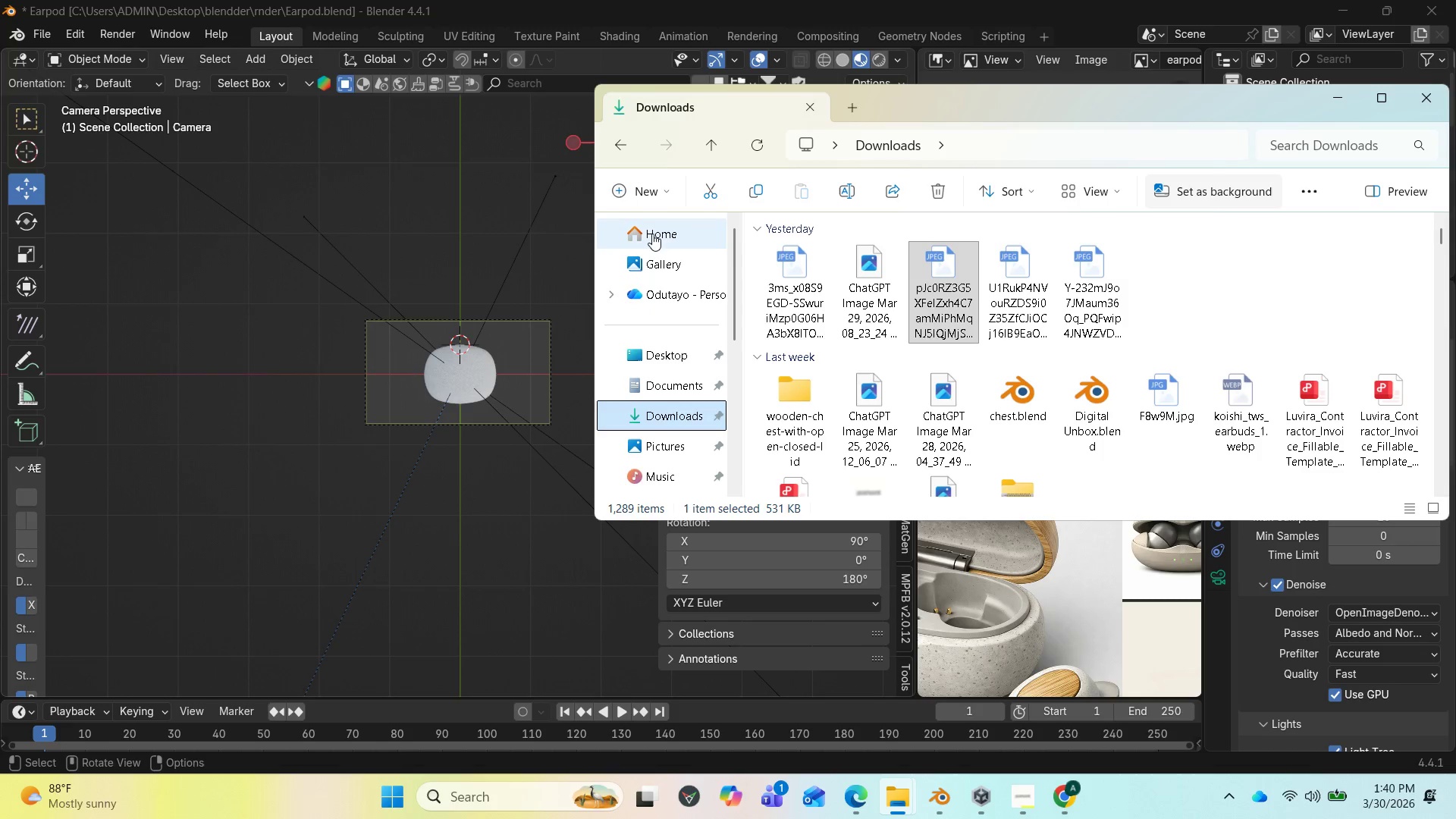 
left_click([652, 234])
 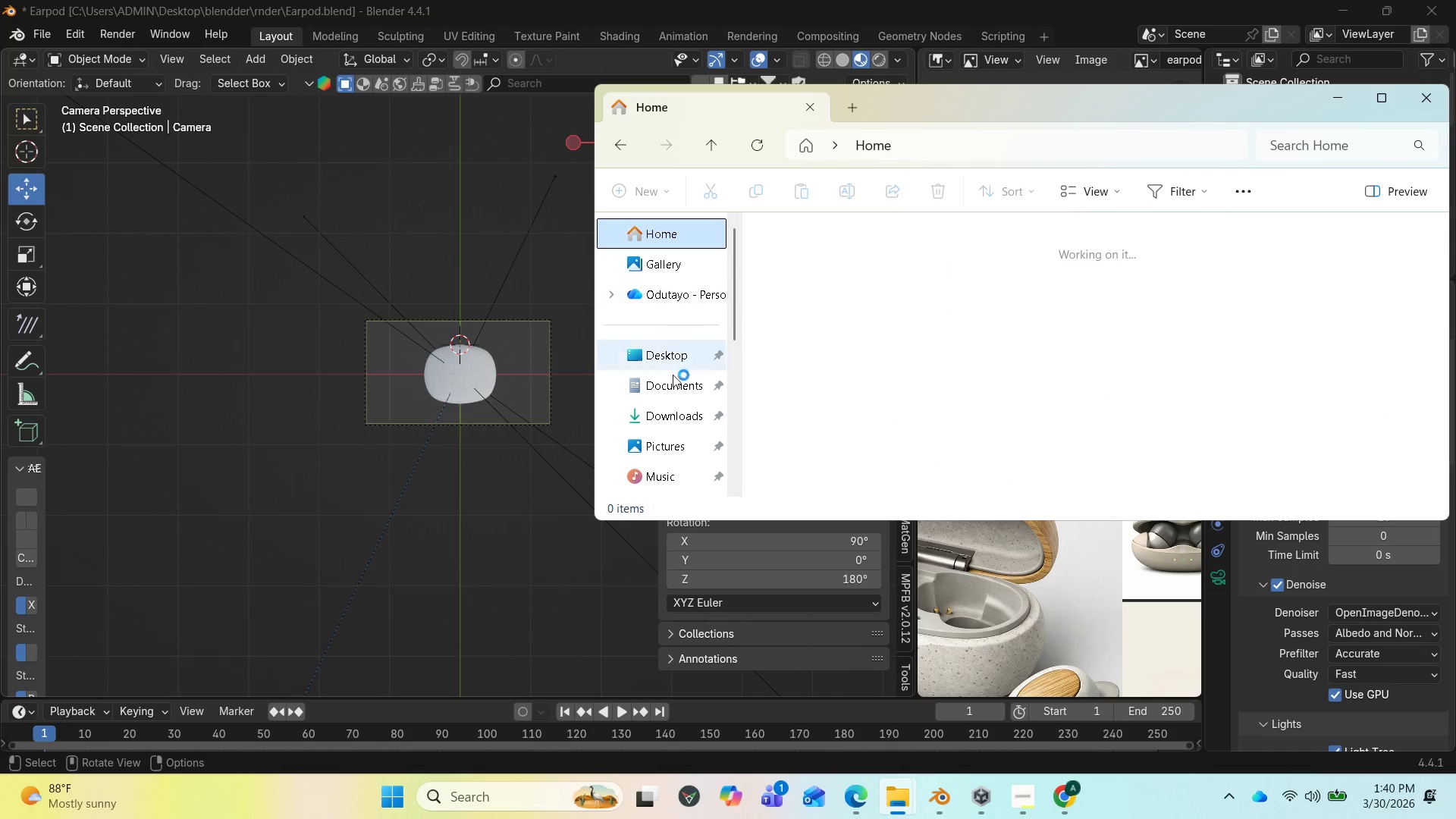 
scroll: coordinate [653, 494], scroll_direction: down, amount: 4.0
 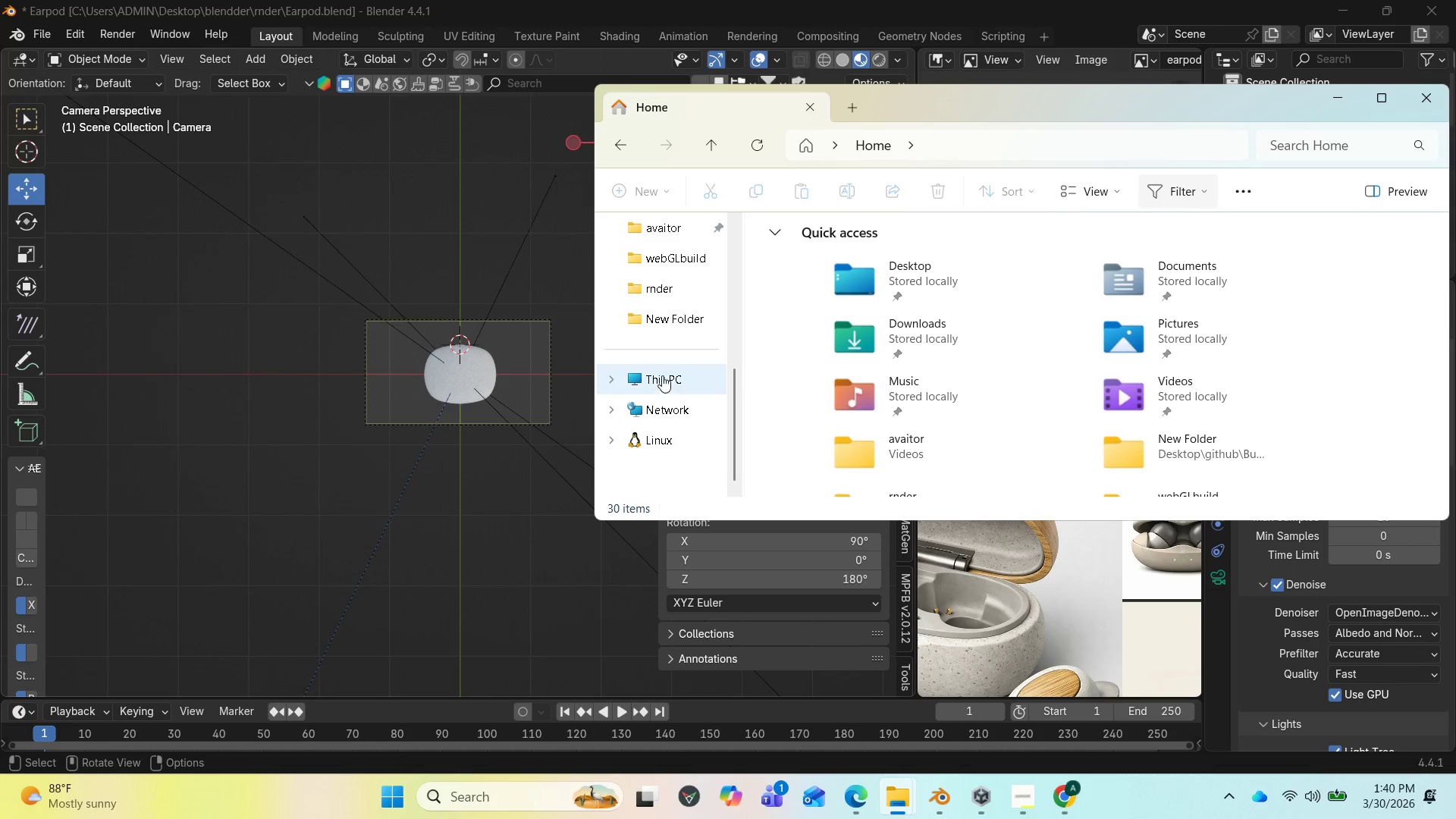 
left_click([662, 375])
 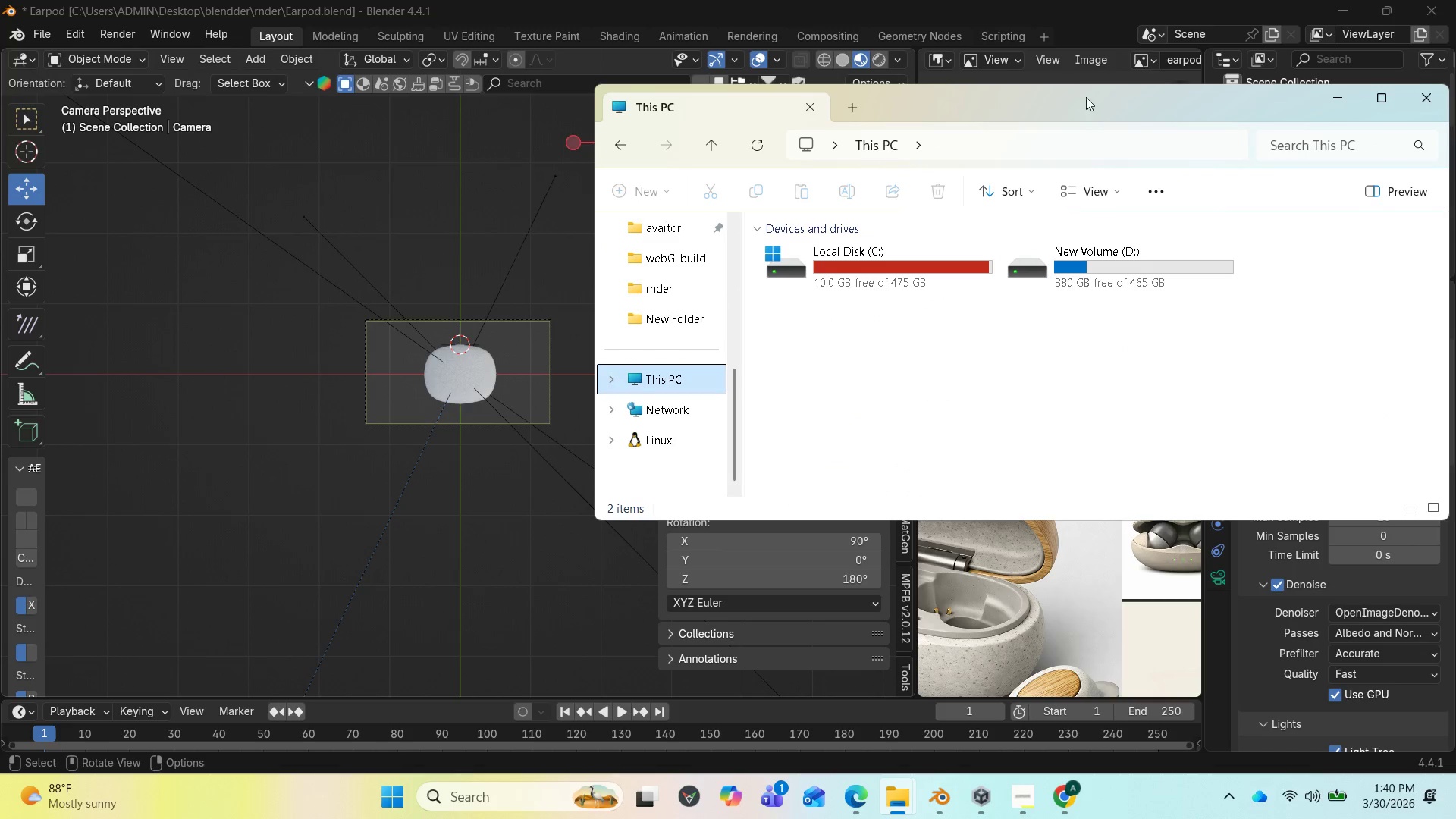 
left_click([1349, 95])
 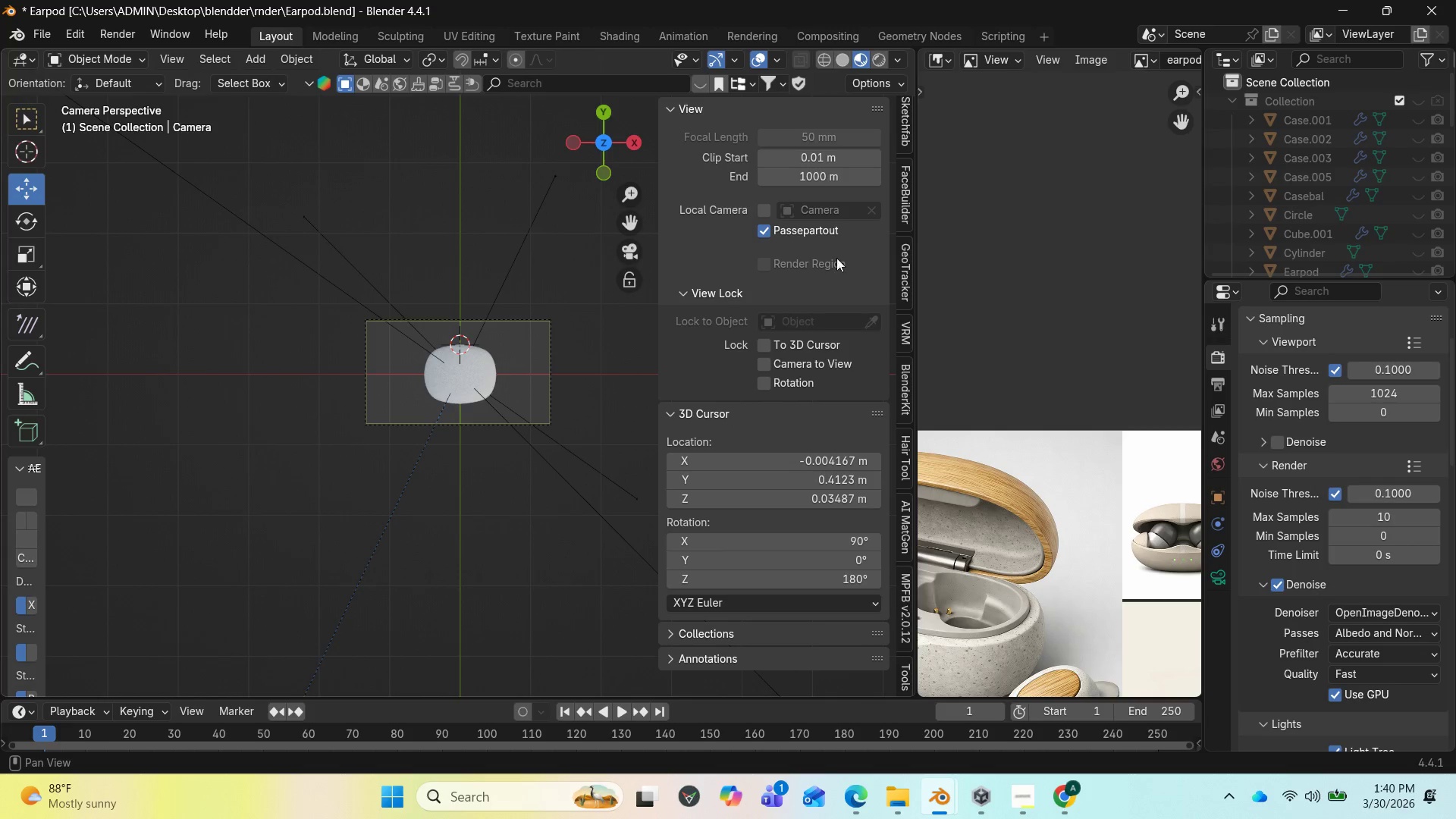 
left_click([547, 314])
 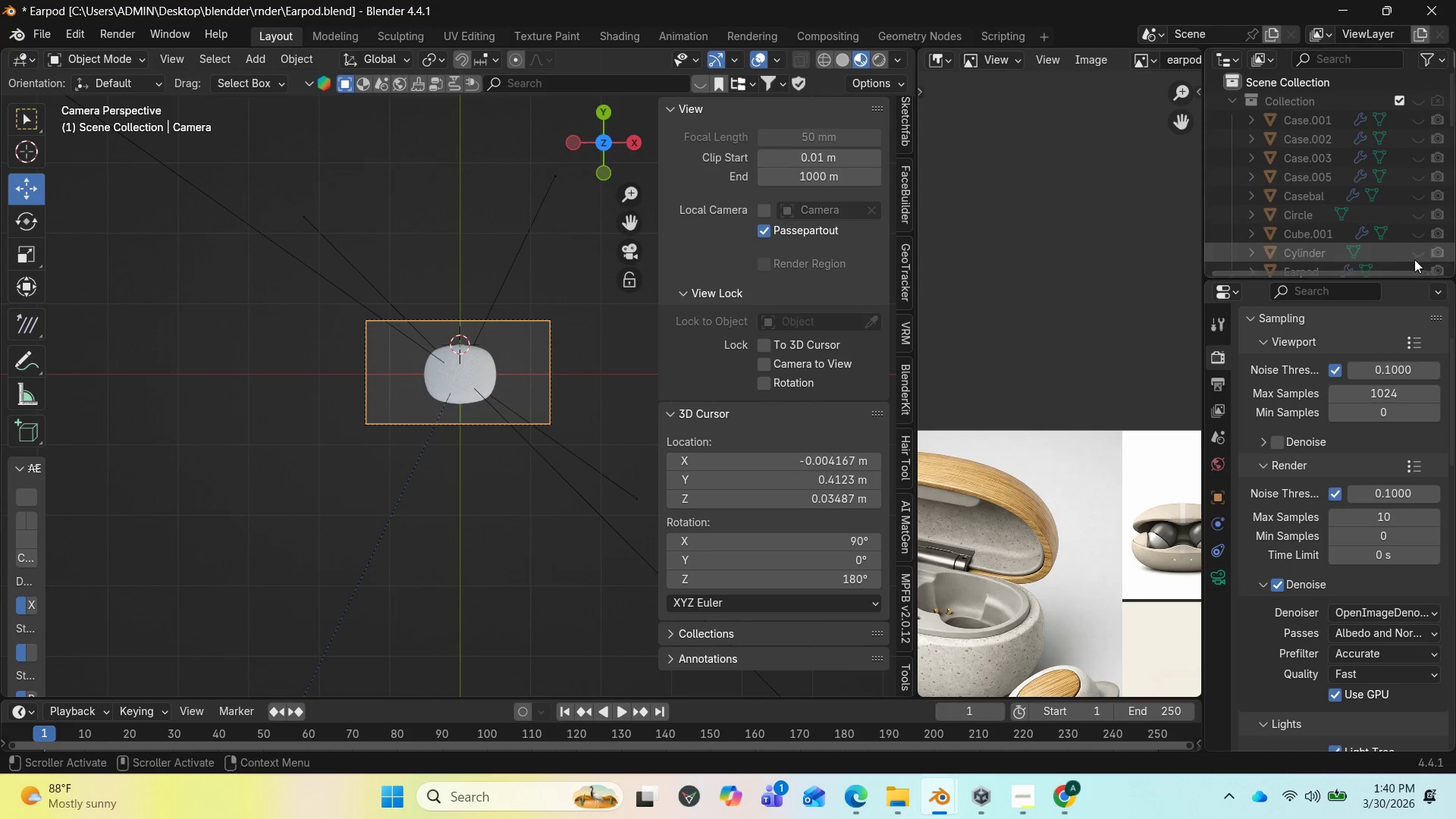 
scroll: coordinate [1300, 220], scroll_direction: down, amount: 14.0
 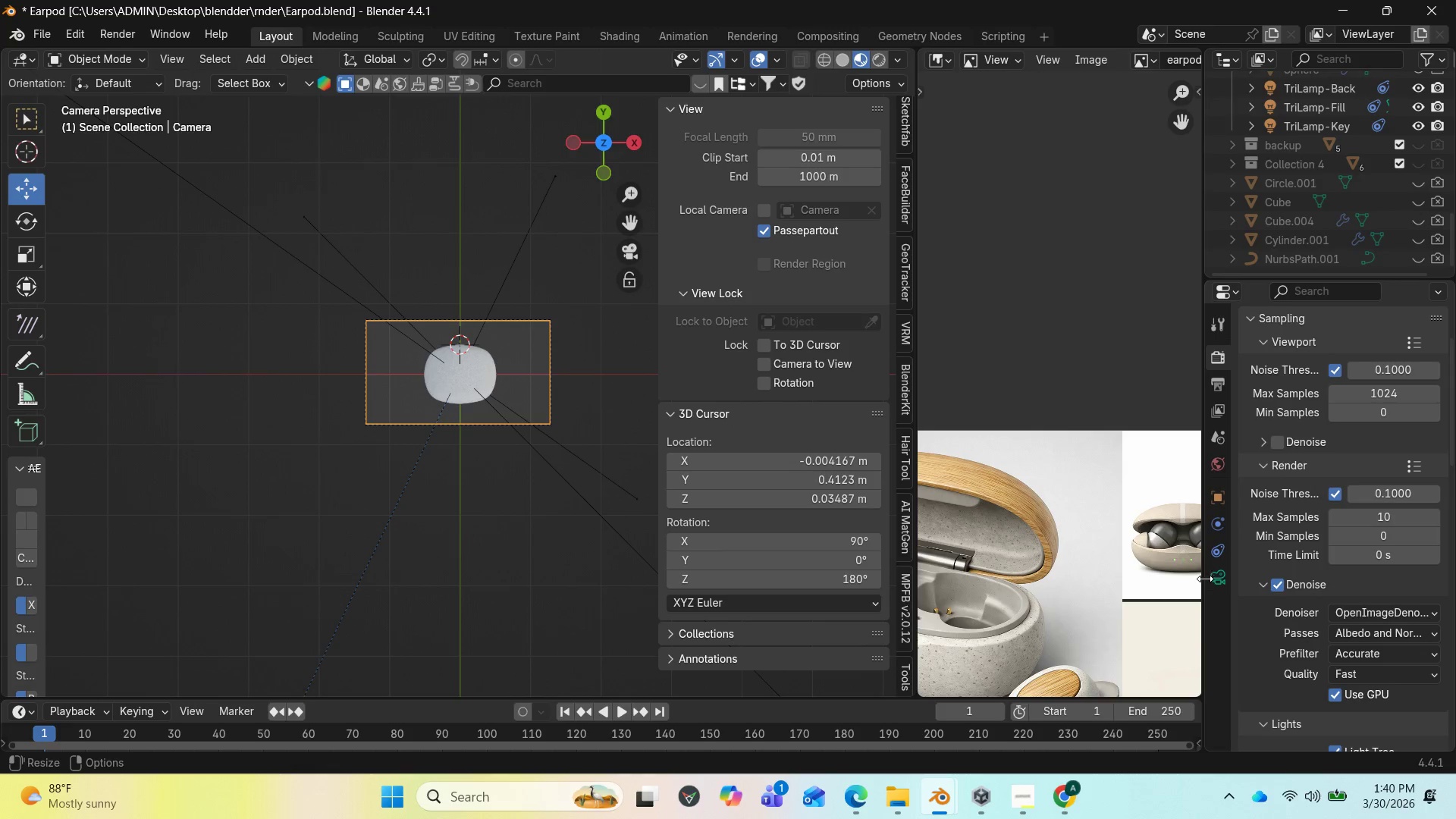 
left_click([1213, 581])
 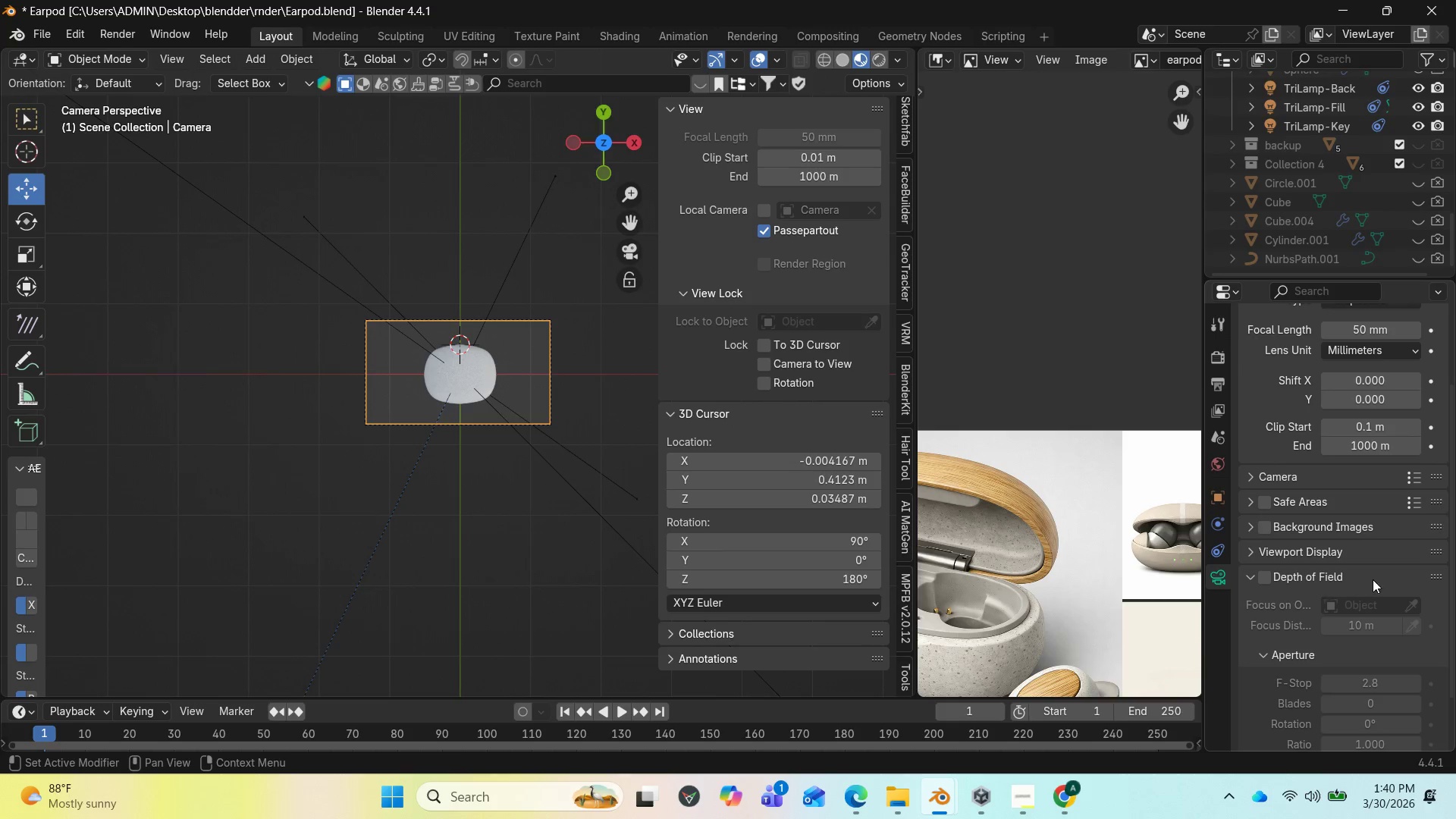 
scroll: coordinate [1376, 566], scroll_direction: down, amount: 1.0
 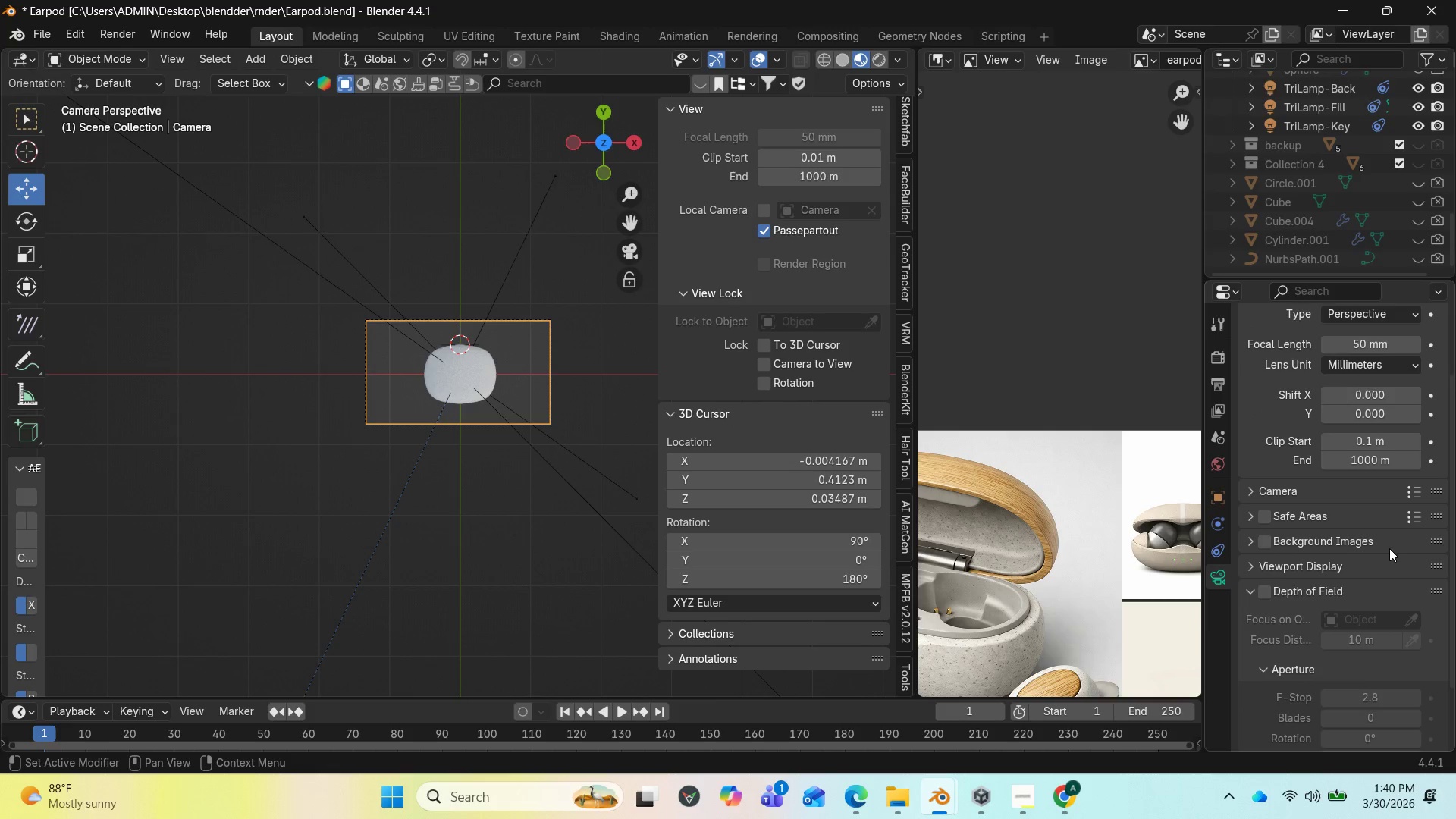 
scroll: coordinate [1389, 547], scroll_direction: up, amount: 2.0
 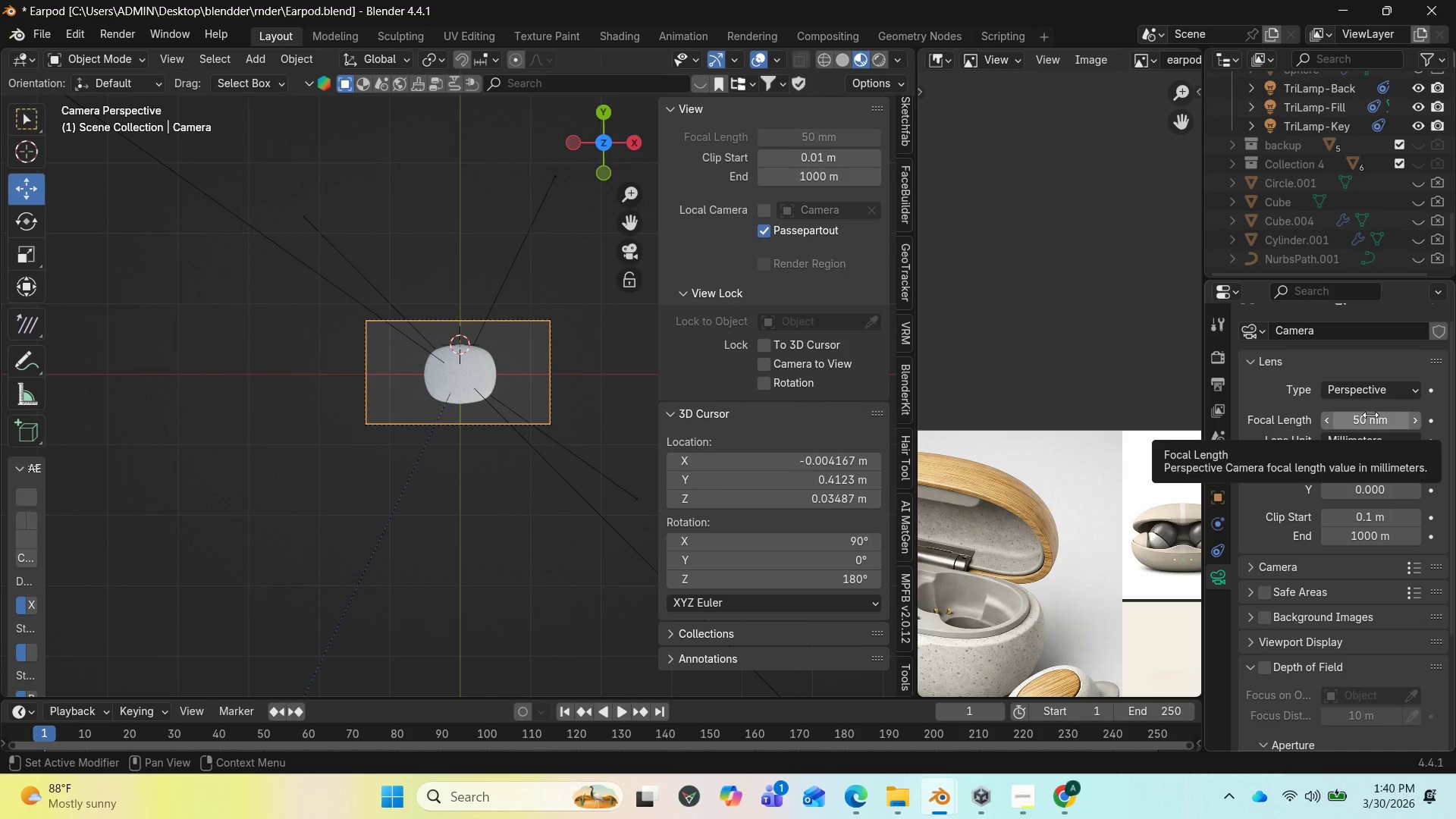 
left_click([1370, 415])
 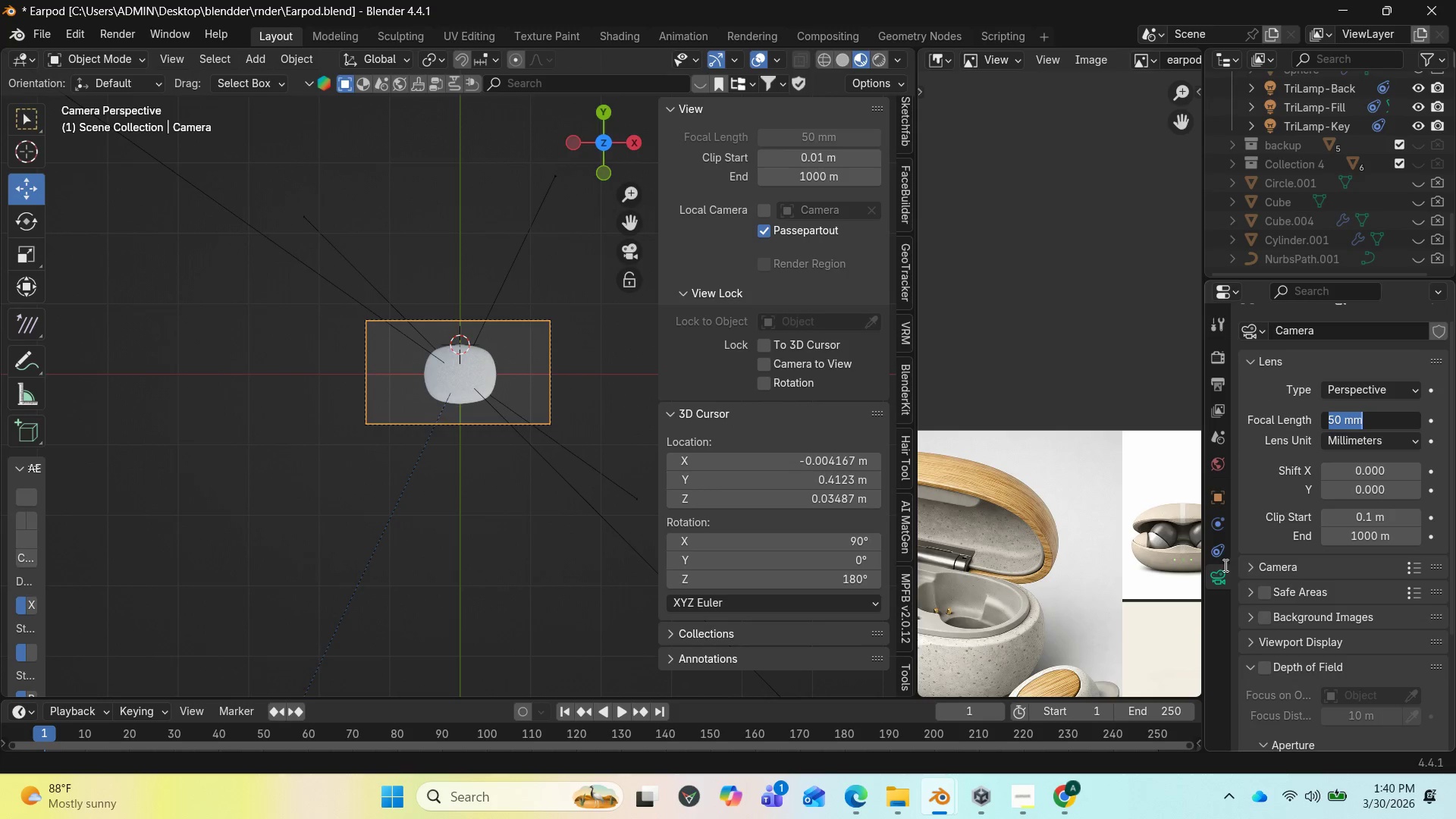 
wait(5.84)
 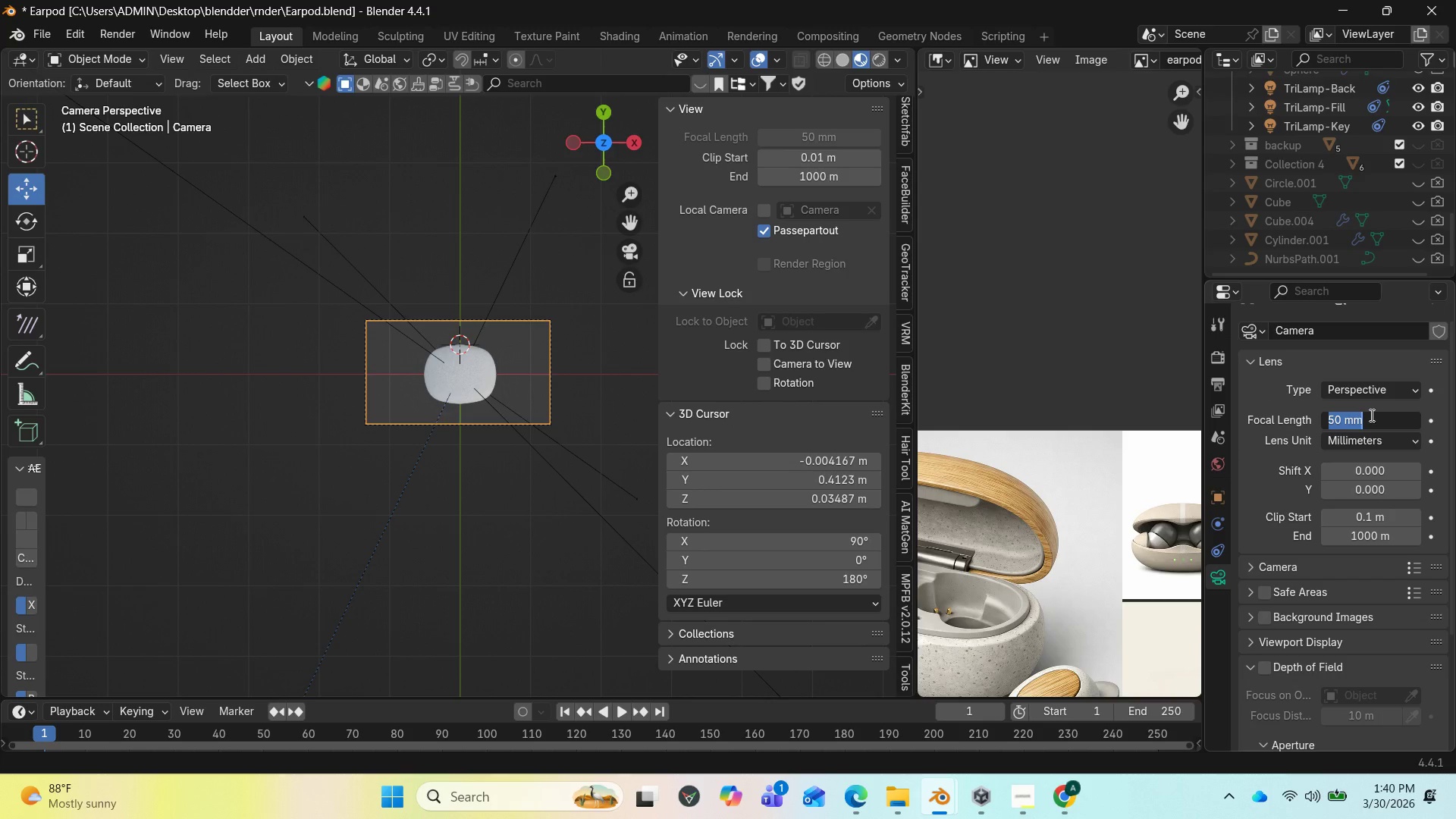 
double_click([1219, 359])
 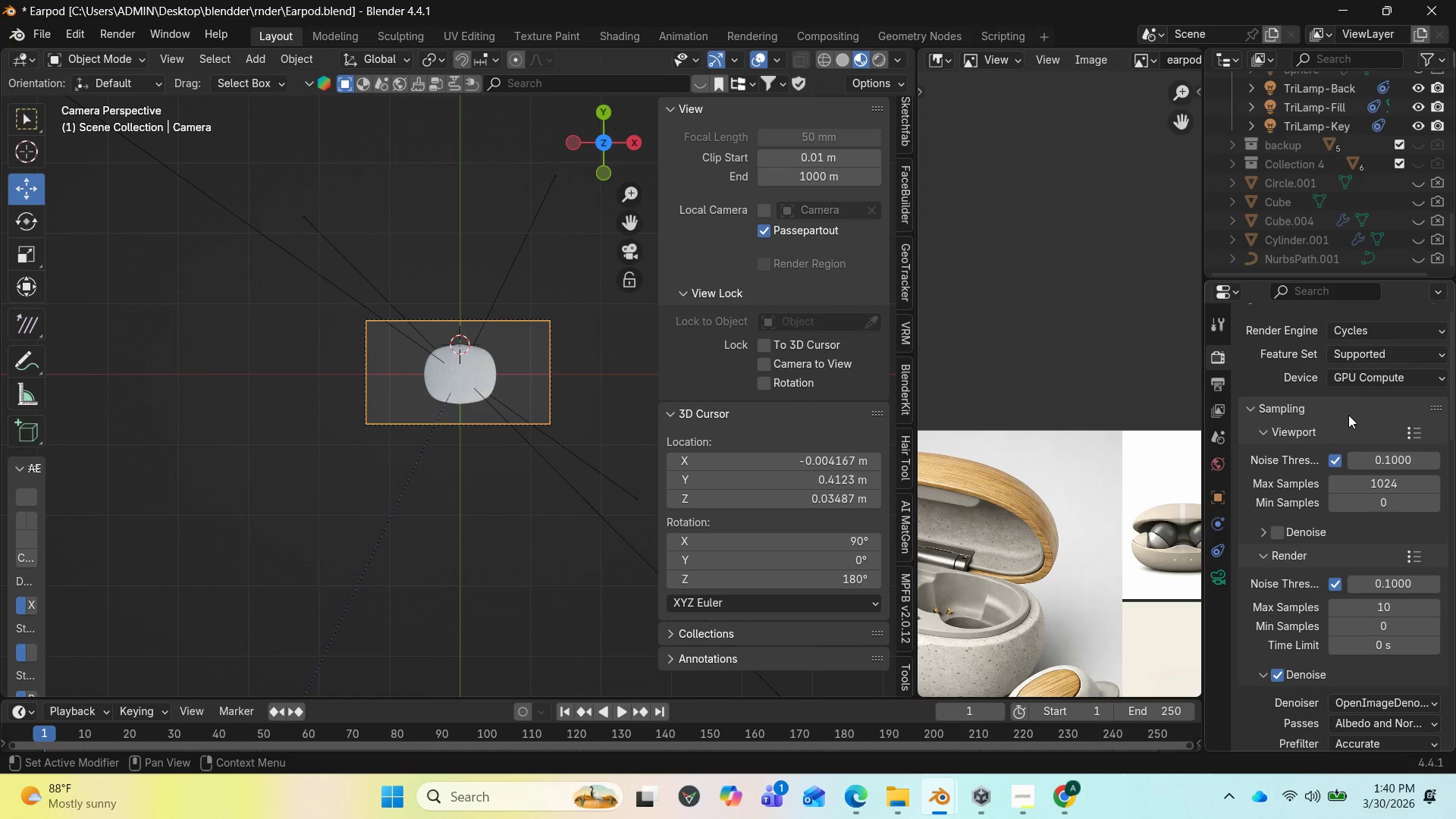 
scroll: coordinate [1350, 416], scroll_direction: up, amount: 1.0
 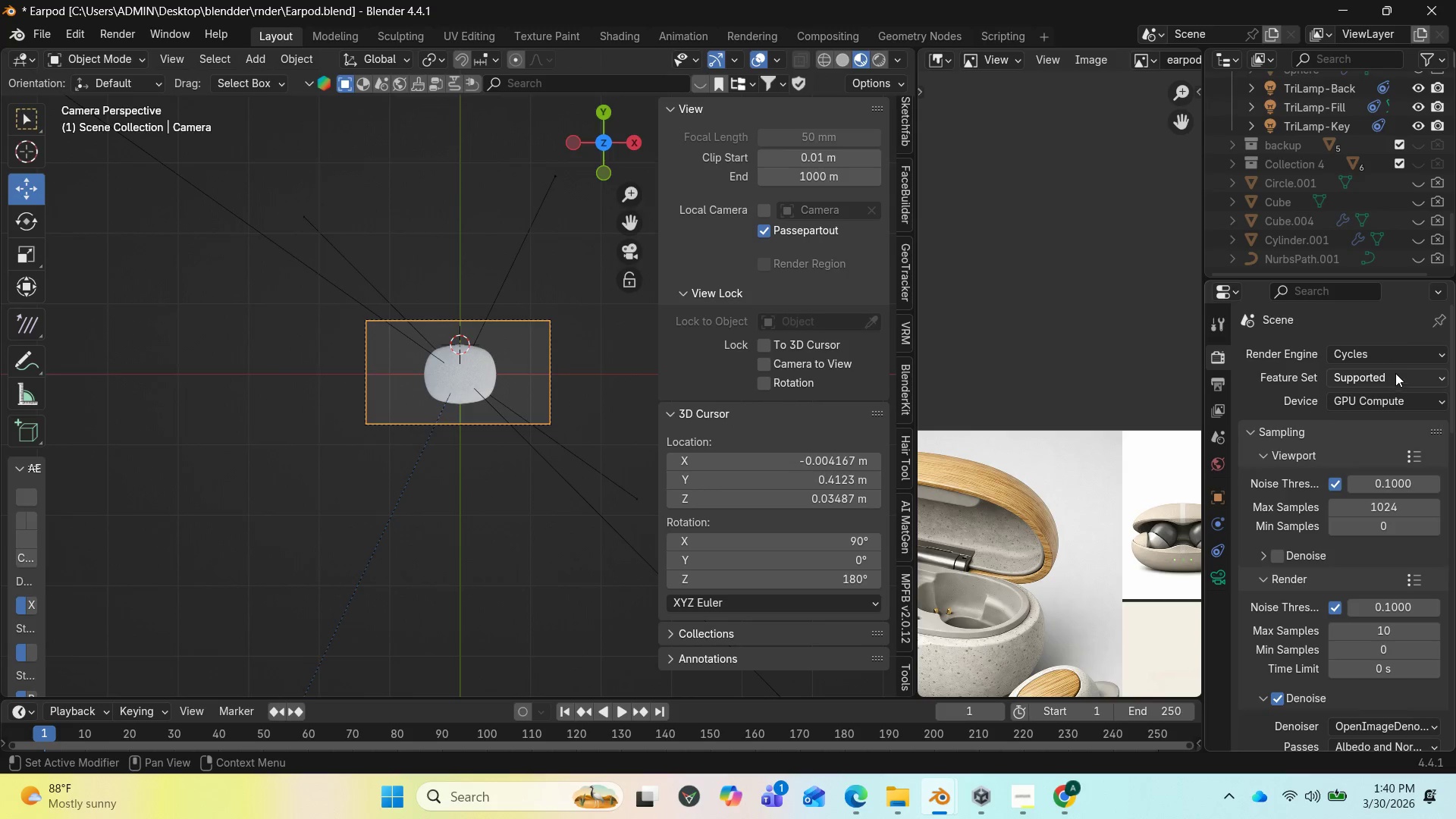 
left_click([1395, 372])
 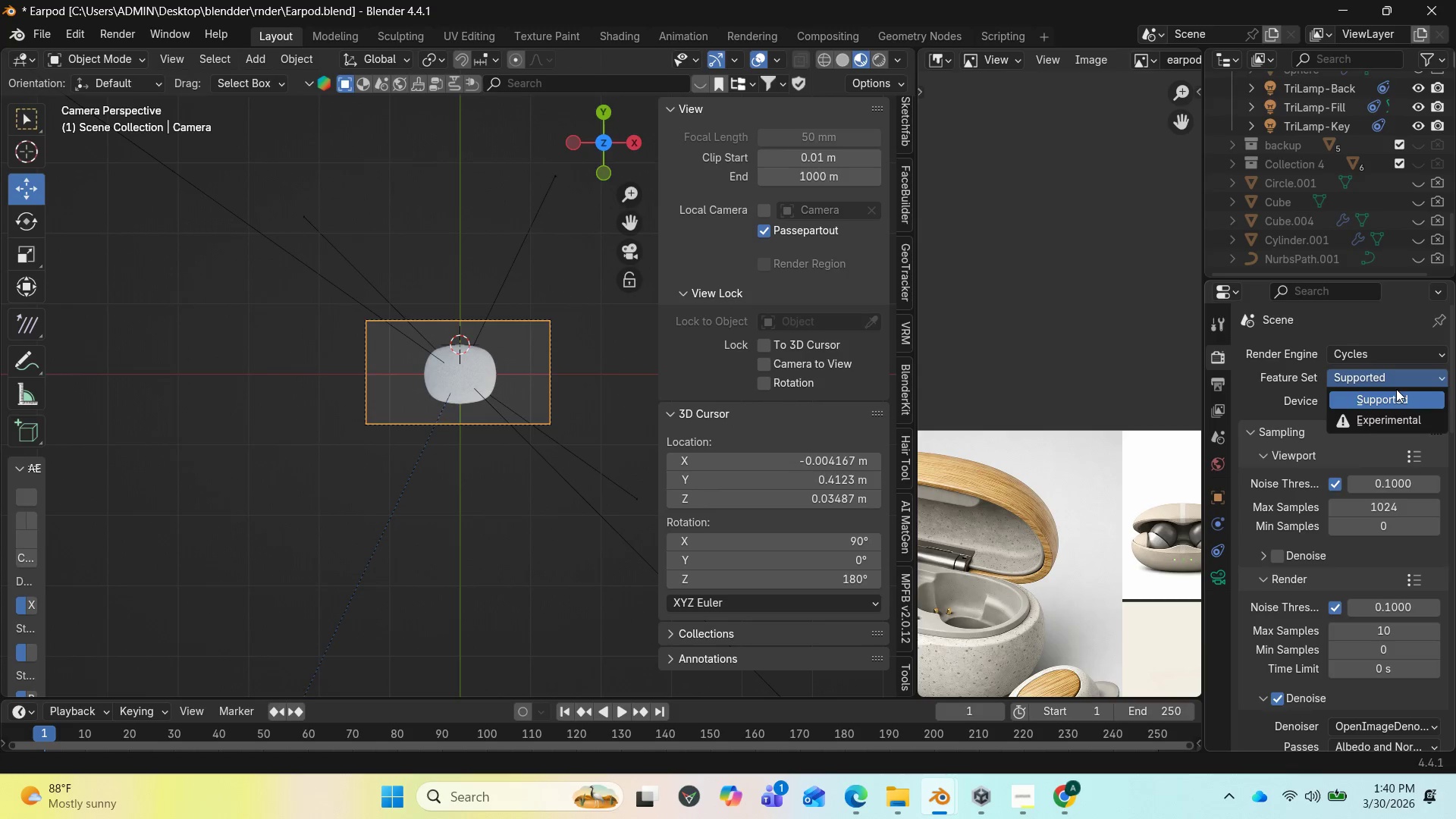 
left_click([1395, 394])
 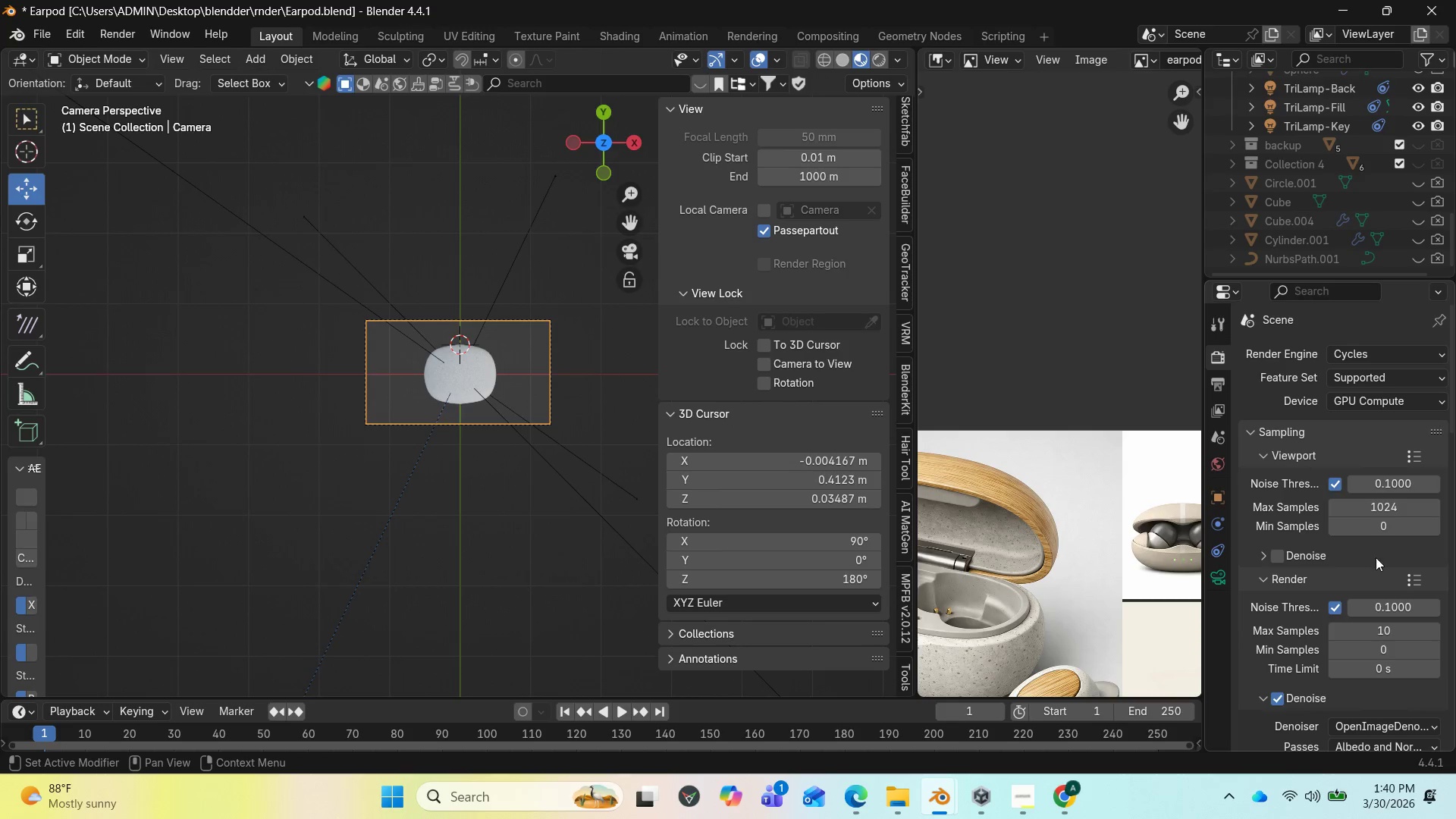 
wait(5.14)
 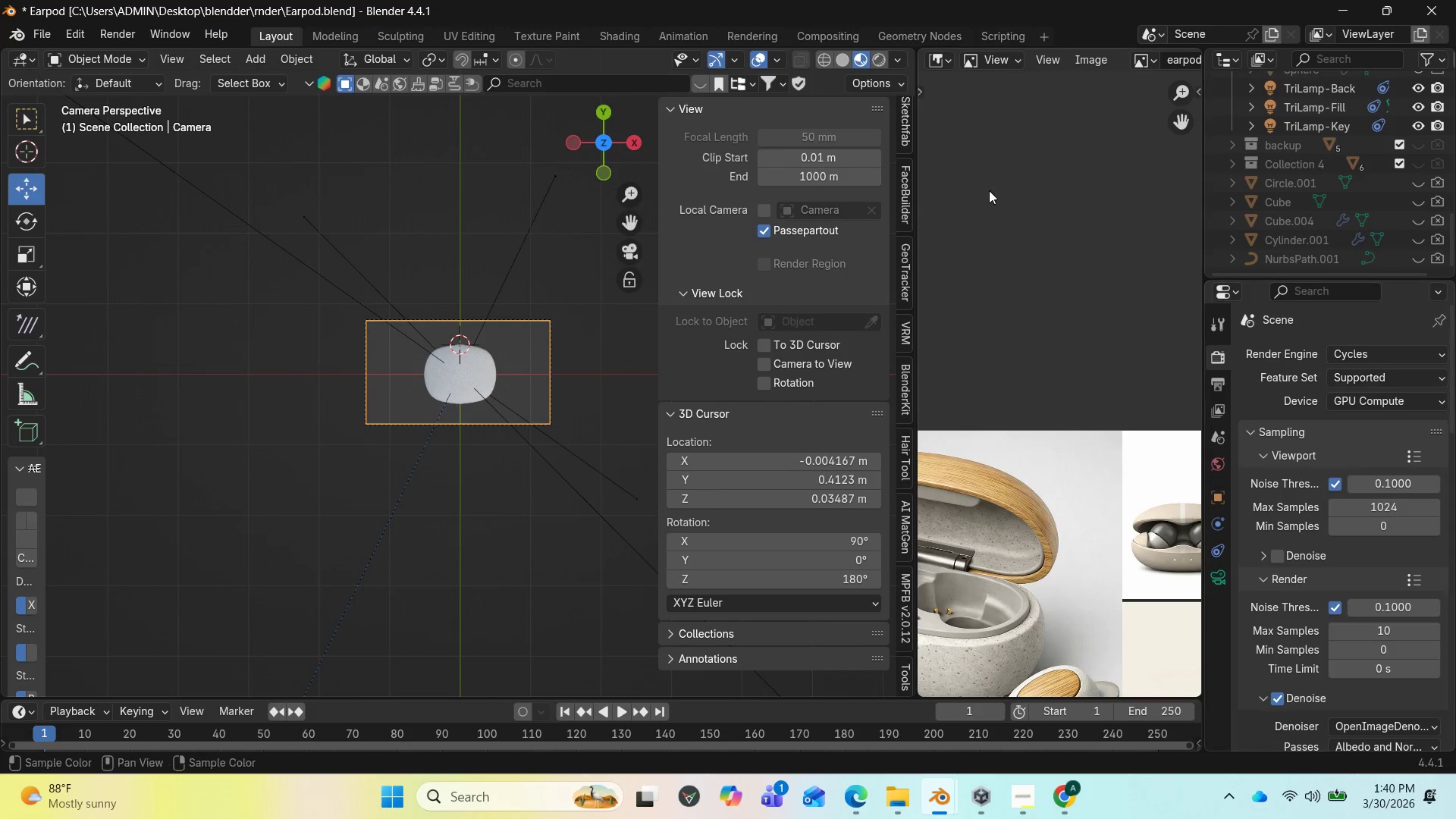 
left_click([1401, 621])
 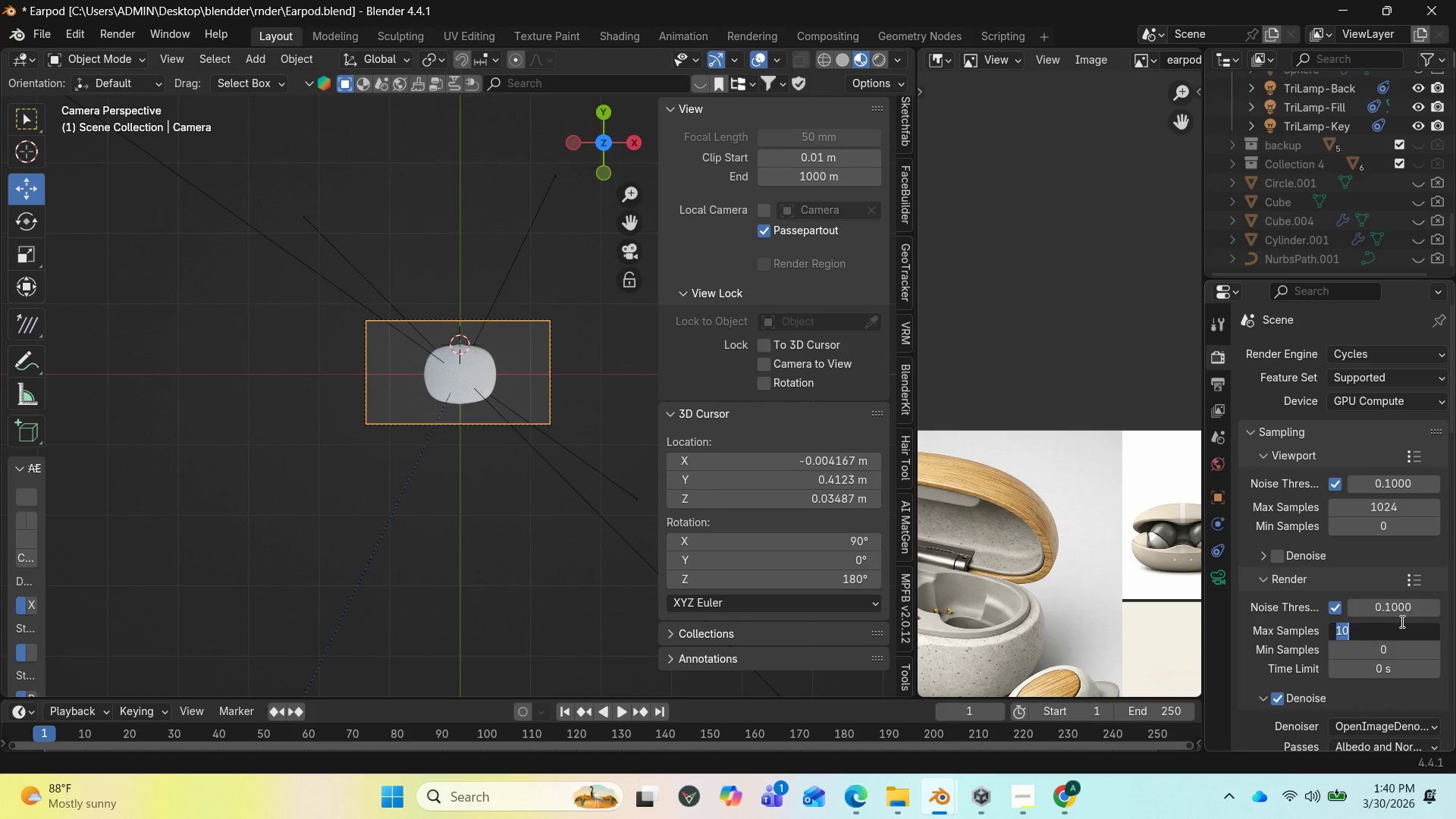 
type(100)
key(Backspace)
key(Backspace)
key(Backspace)
type(500)
 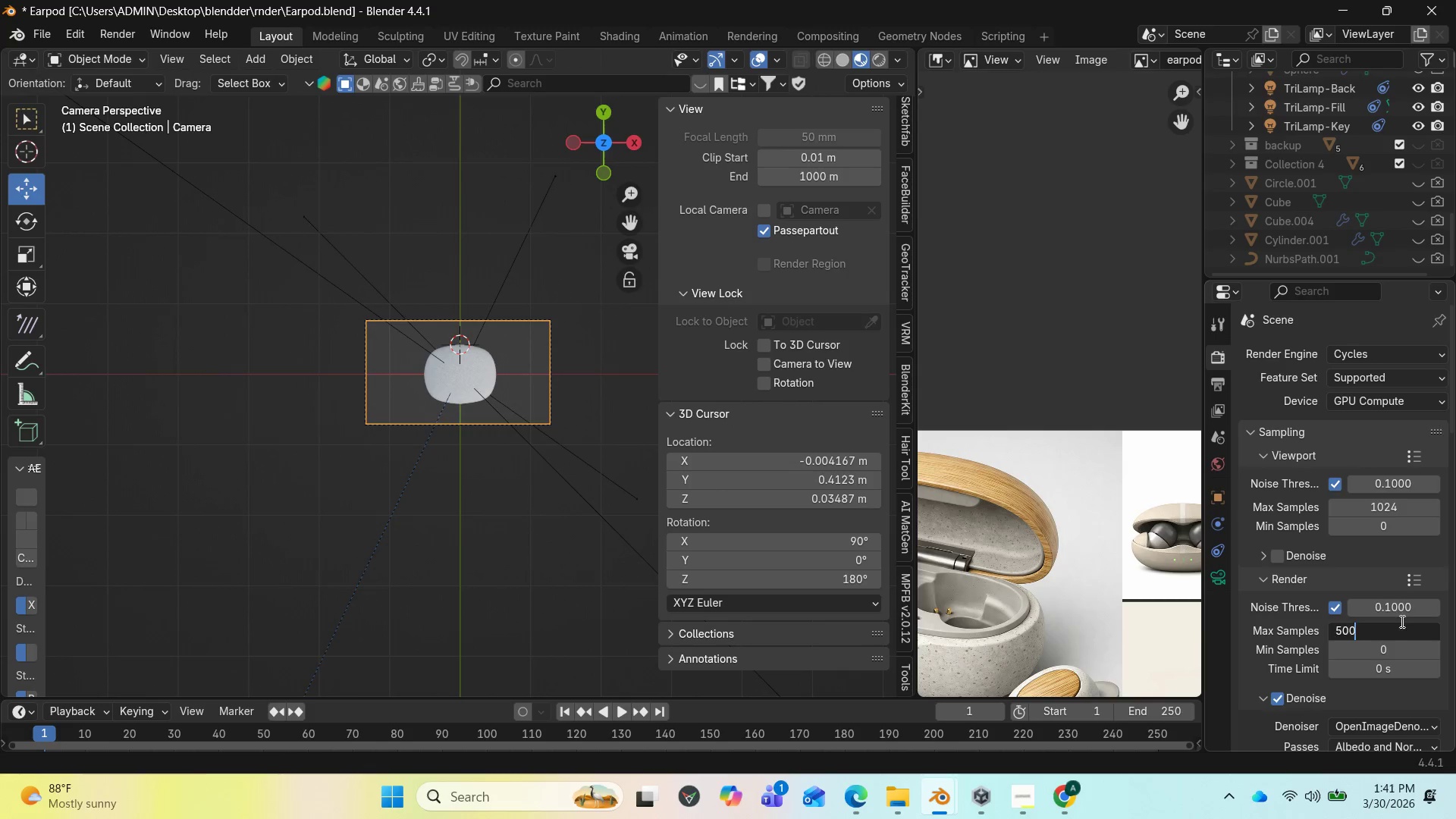 
key(Enter)
 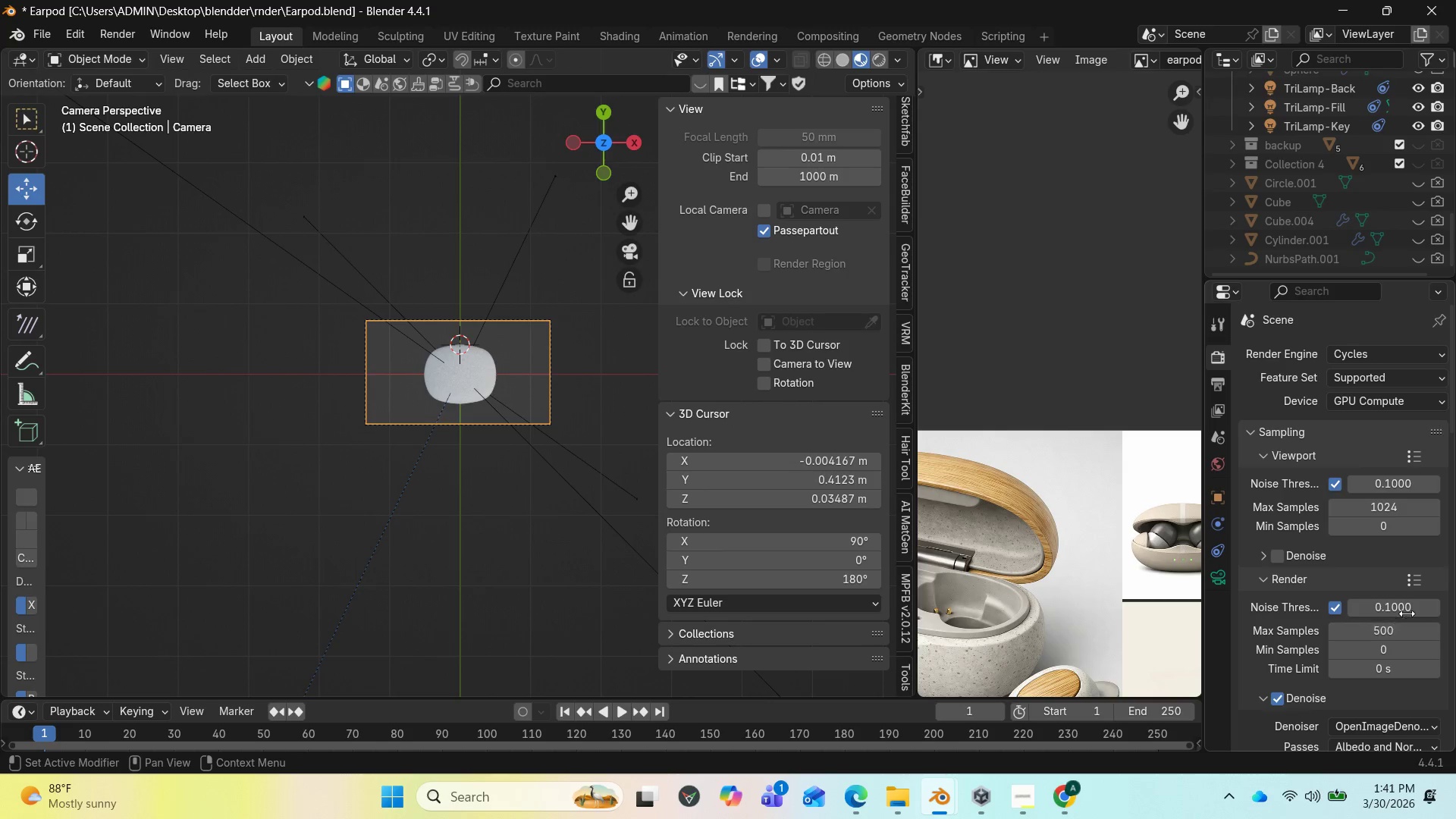 
scroll: coordinate [1423, 641], scroll_direction: down, amount: 13.0
 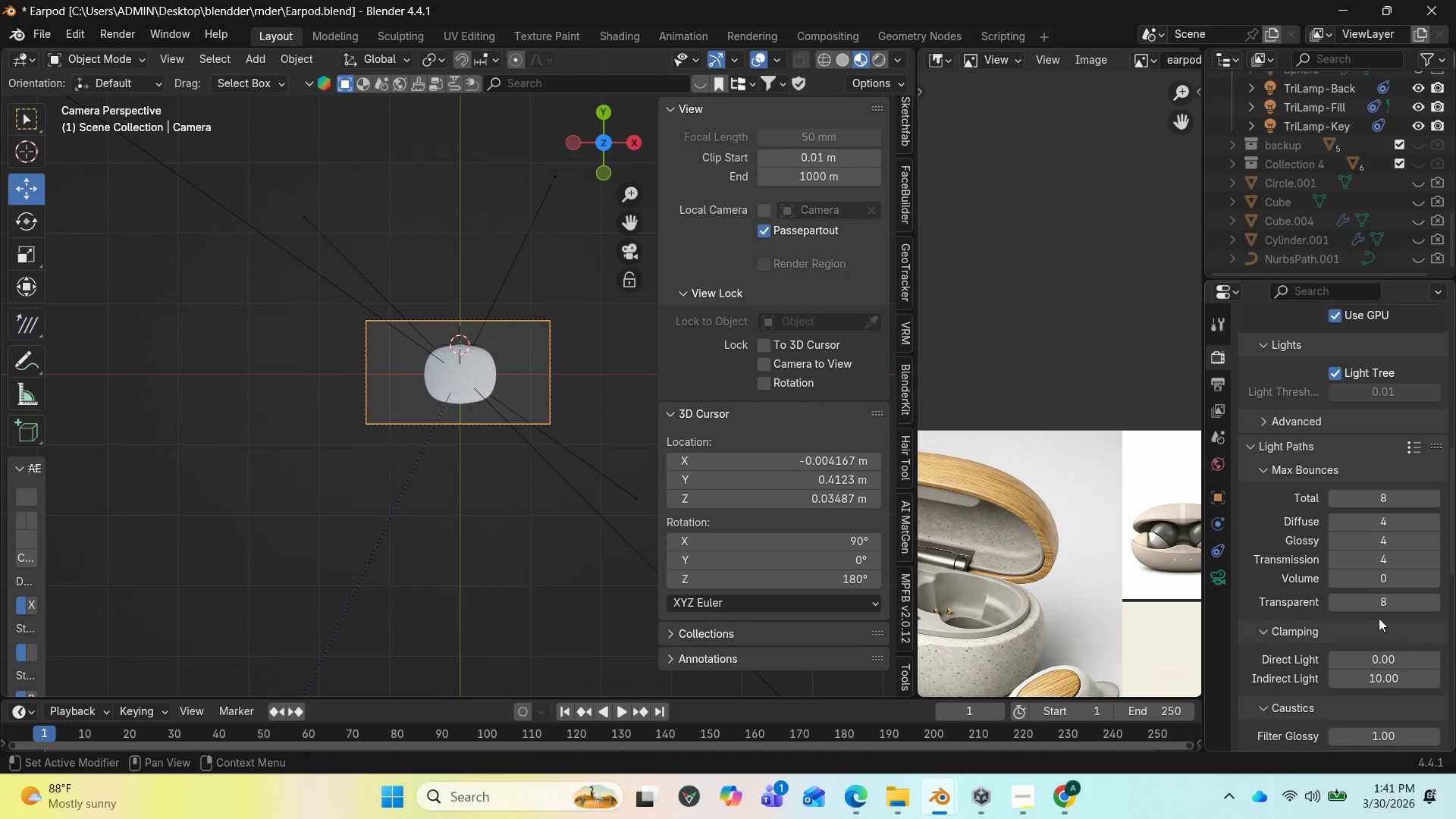 
scroll: coordinate [1360, 582], scroll_direction: up, amount: 2.0
 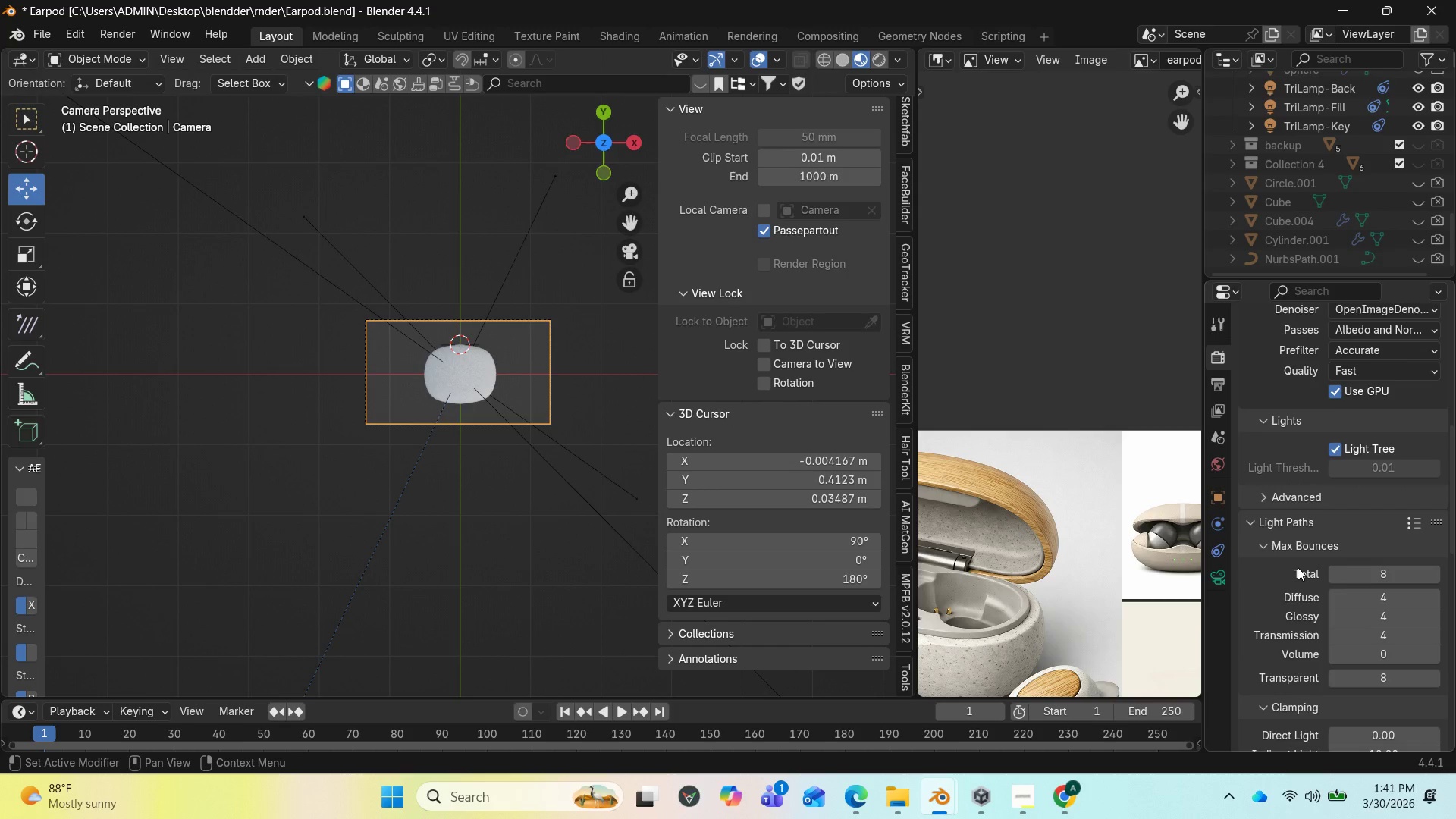 
scroll: coordinate [1298, 567], scroll_direction: down, amount: 2.0
 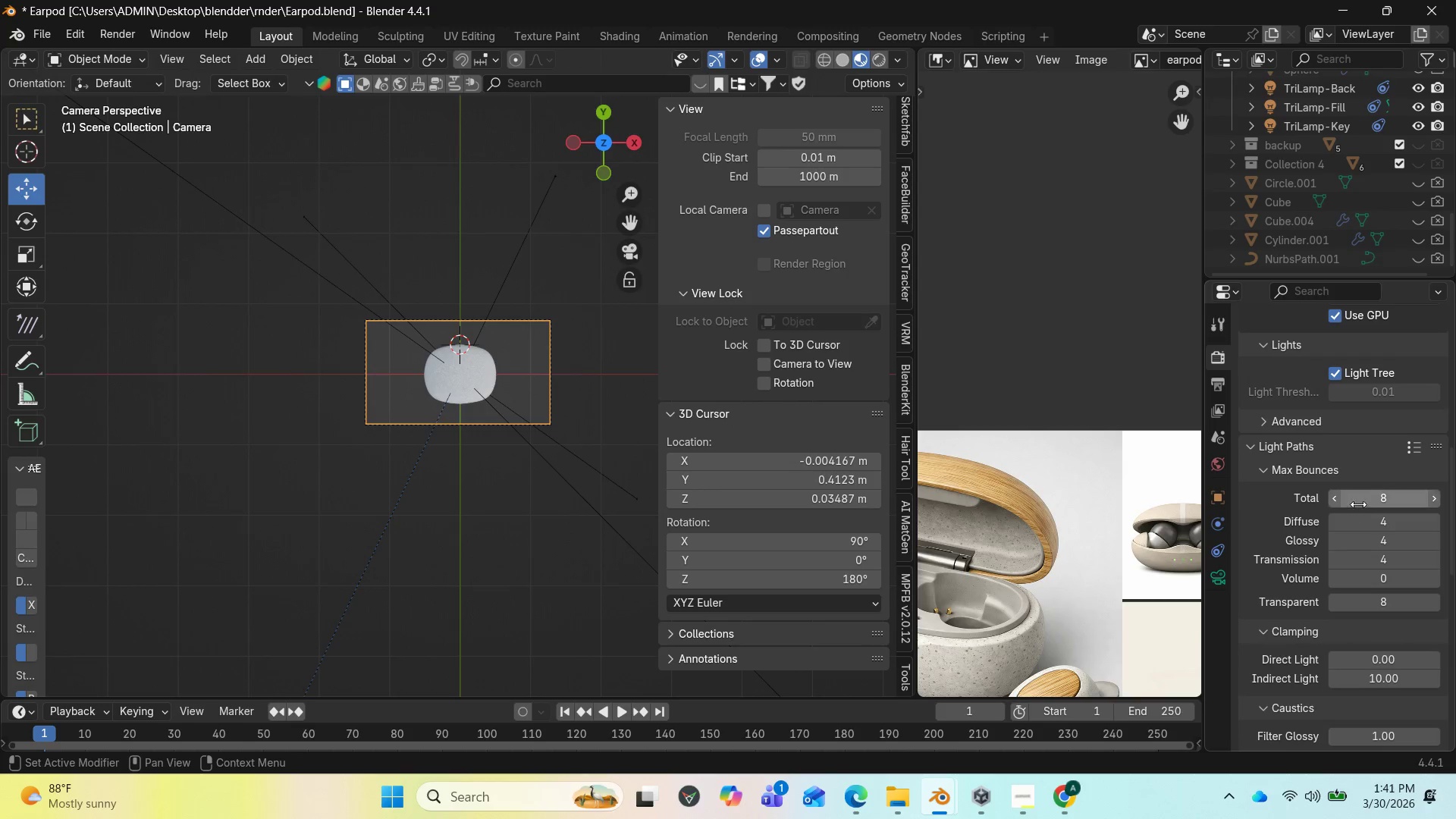 
left_click([1360, 503])
 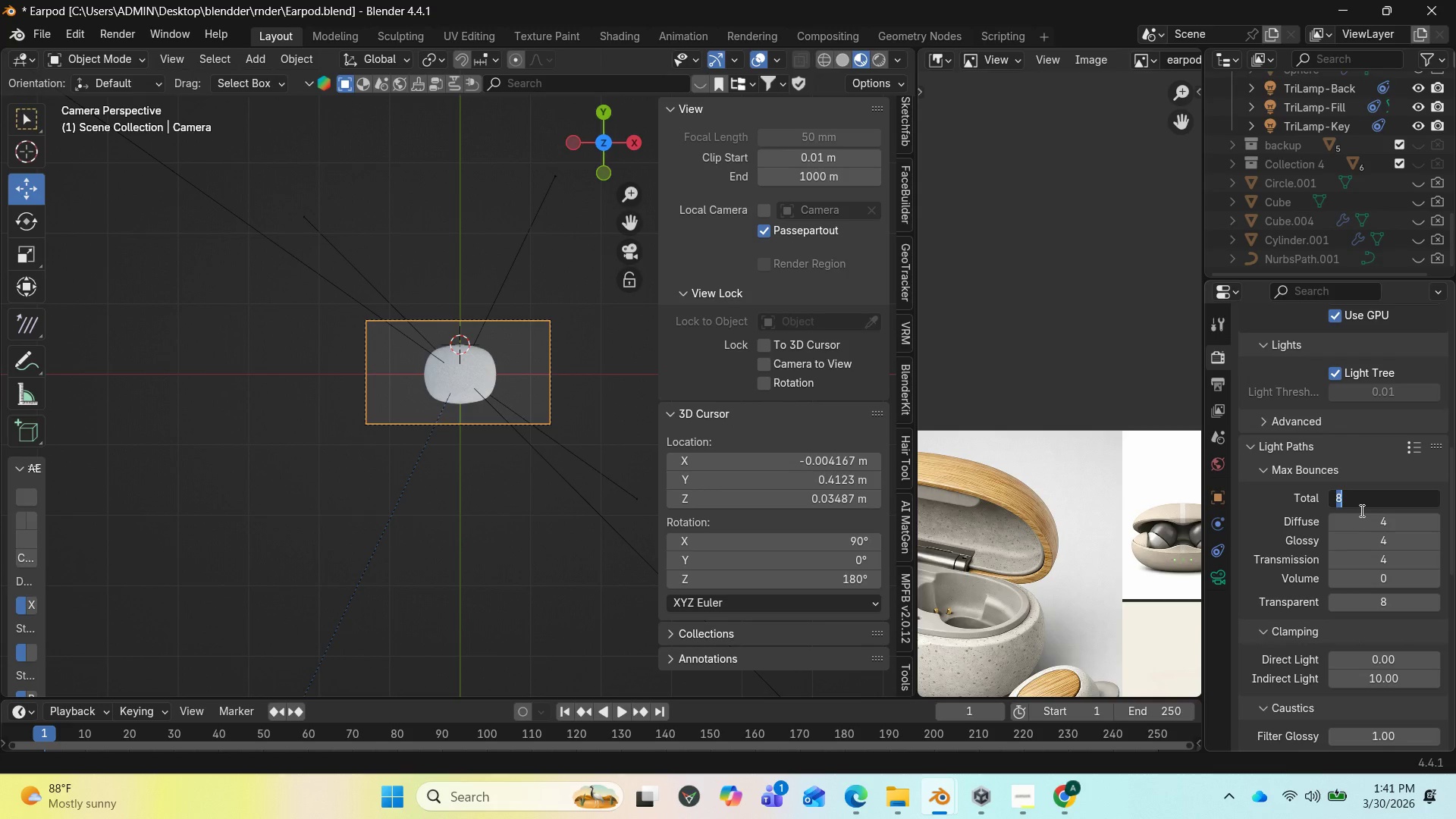 
type(12)
 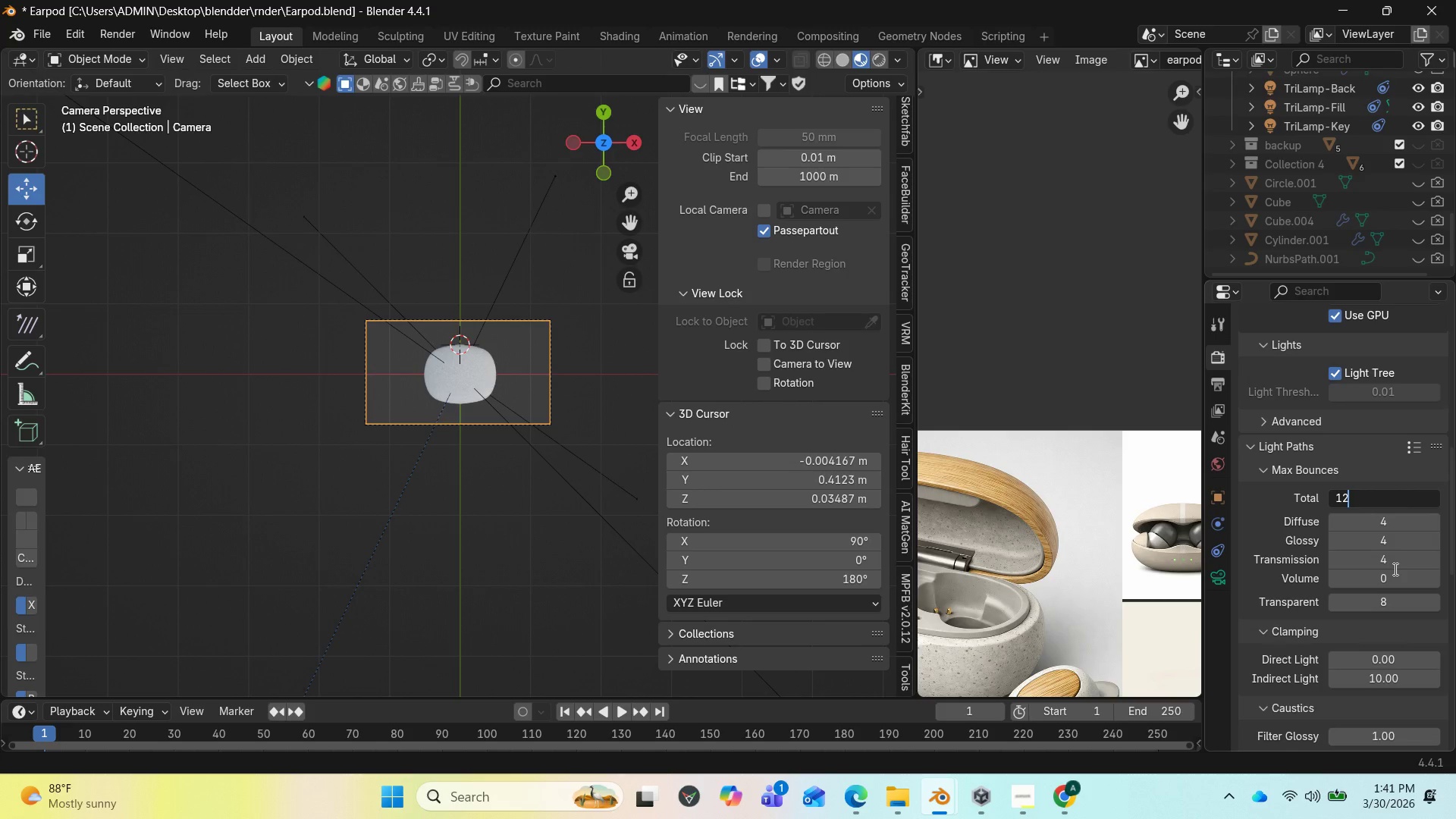 
left_click([1393, 566])
 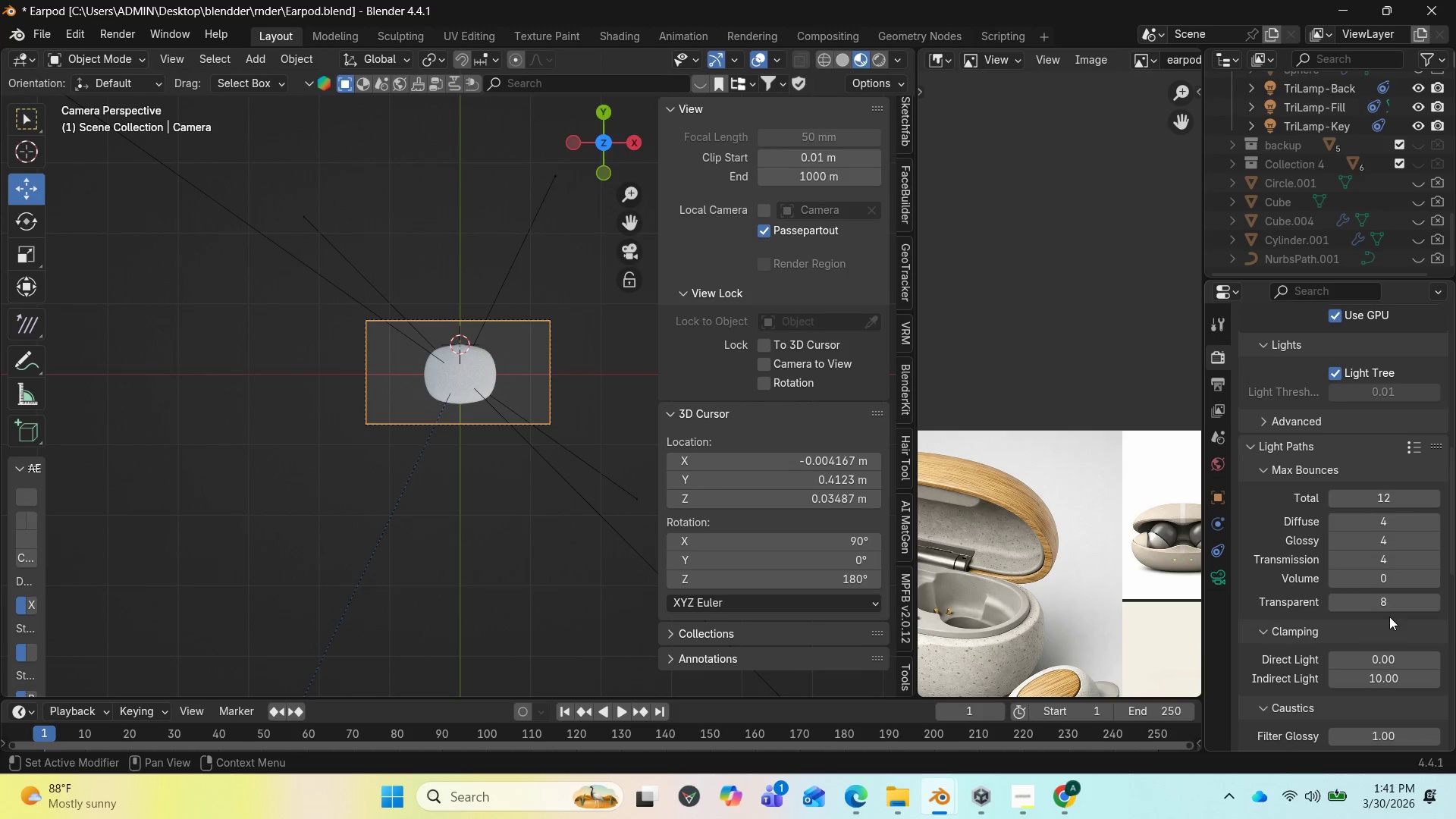 
scroll: coordinate [1386, 627], scroll_direction: down, amount: 1.0
 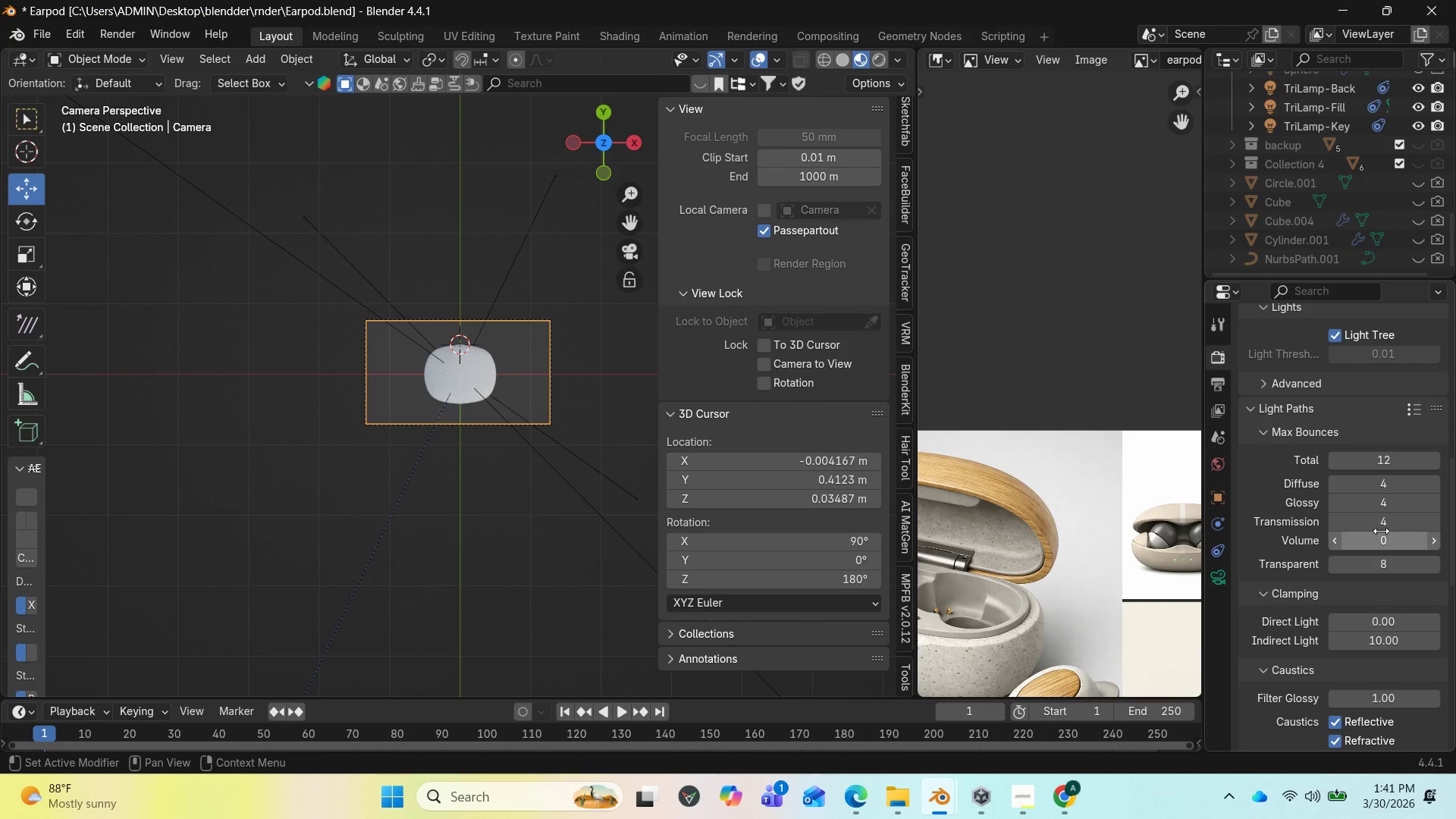 
left_click([1381, 530])
 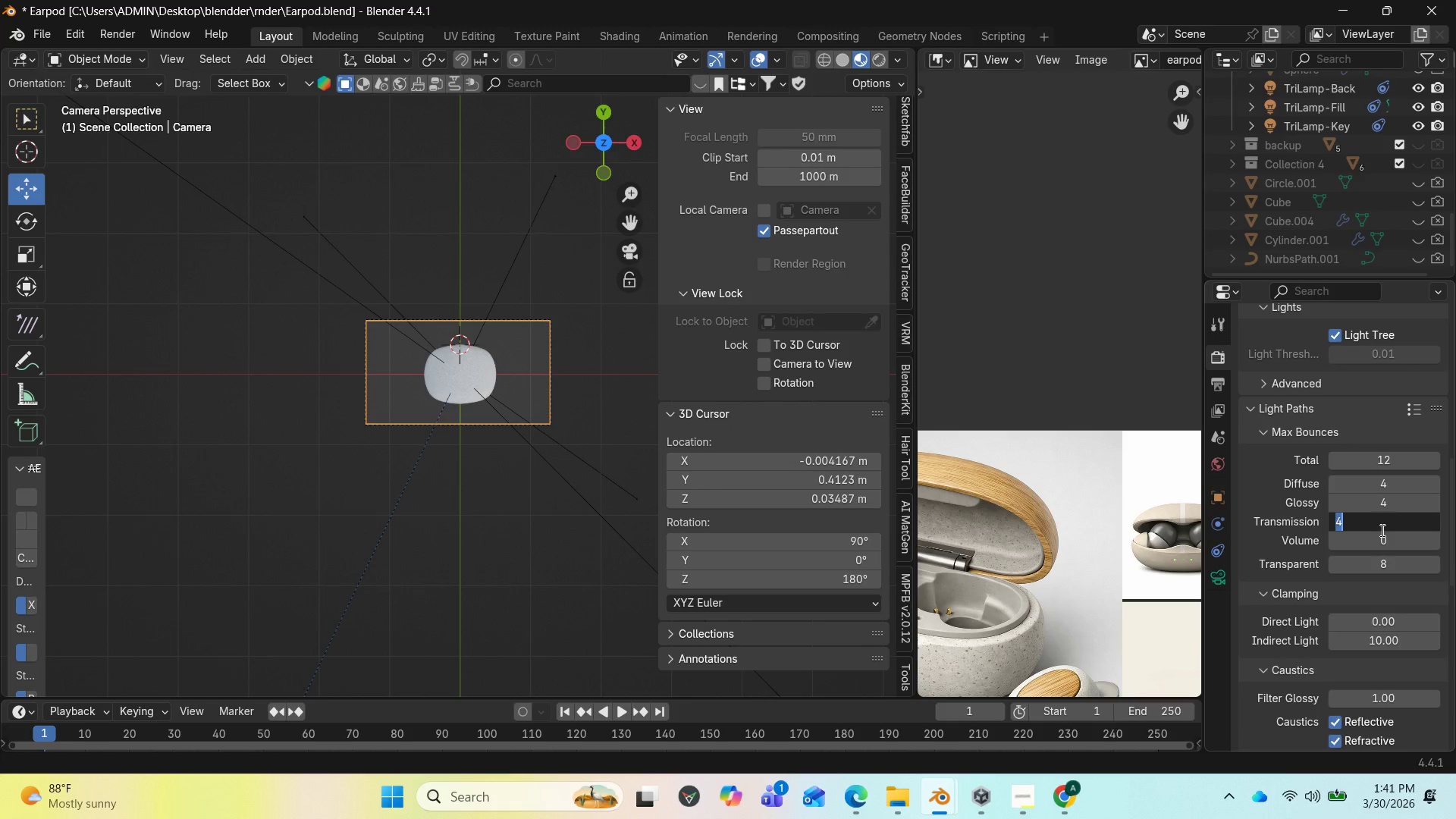 
key(8)
 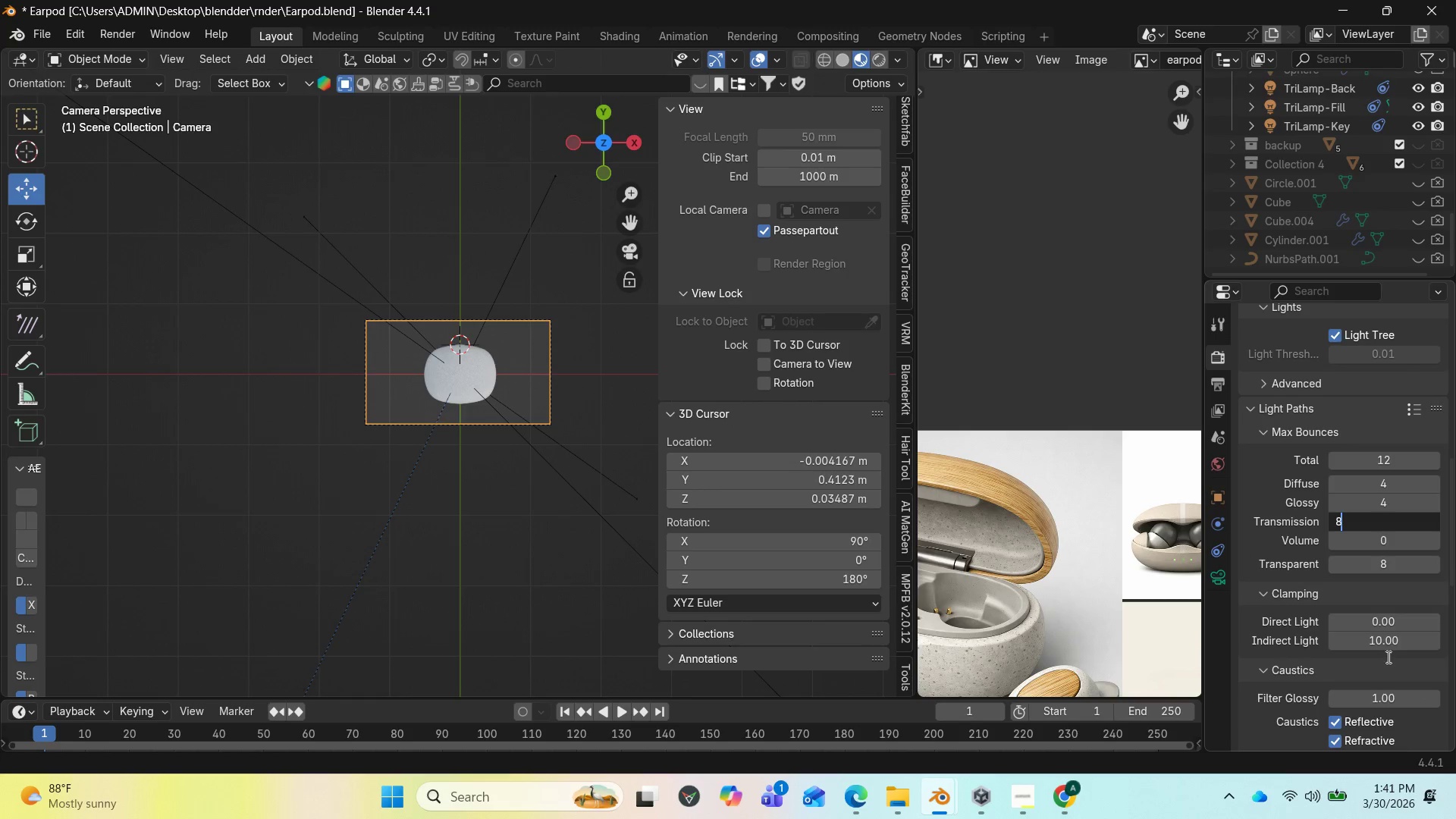 
scroll: coordinate [1383, 666], scroll_direction: down, amount: 3.0
 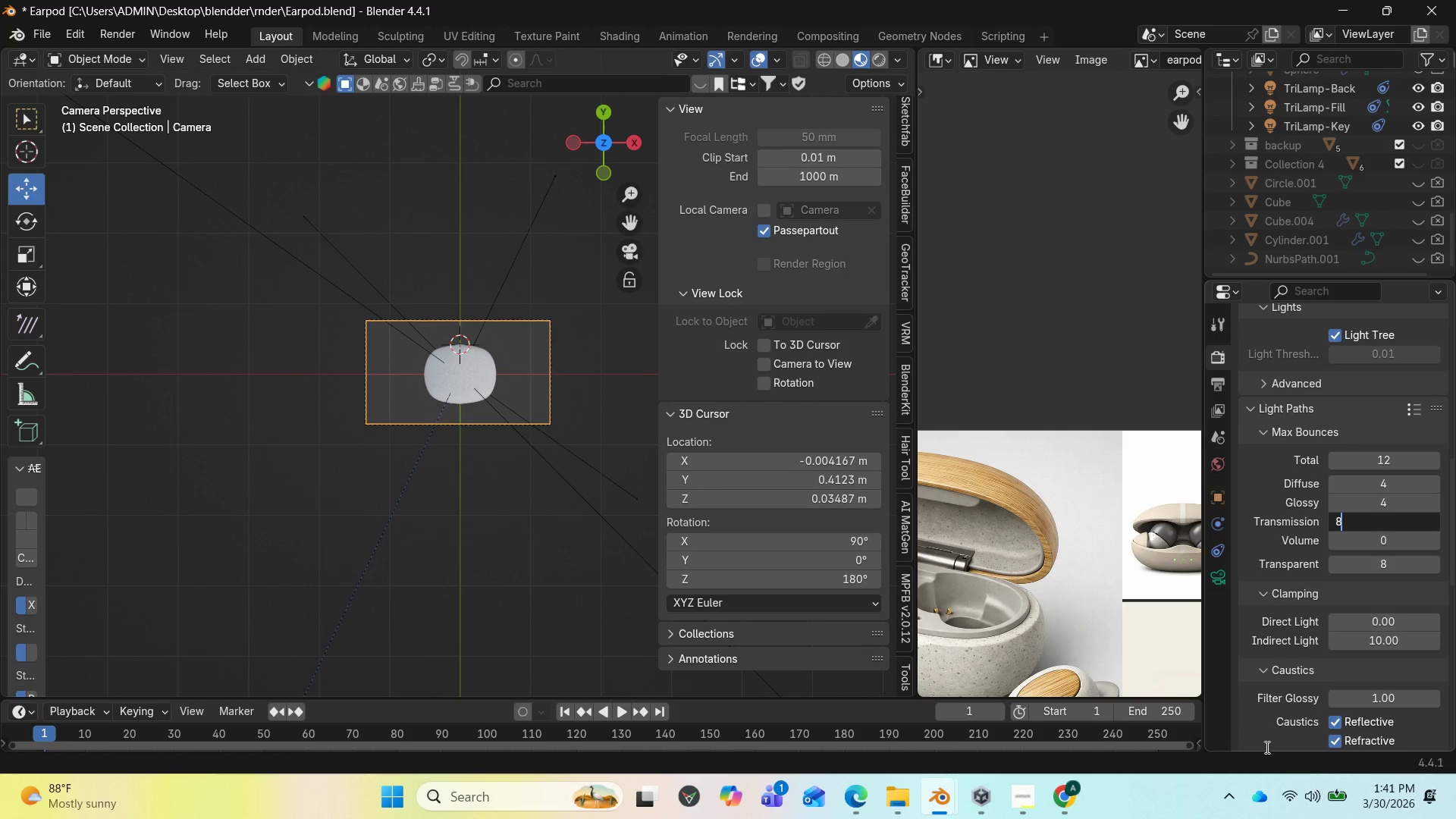 
left_click([1266, 747])
 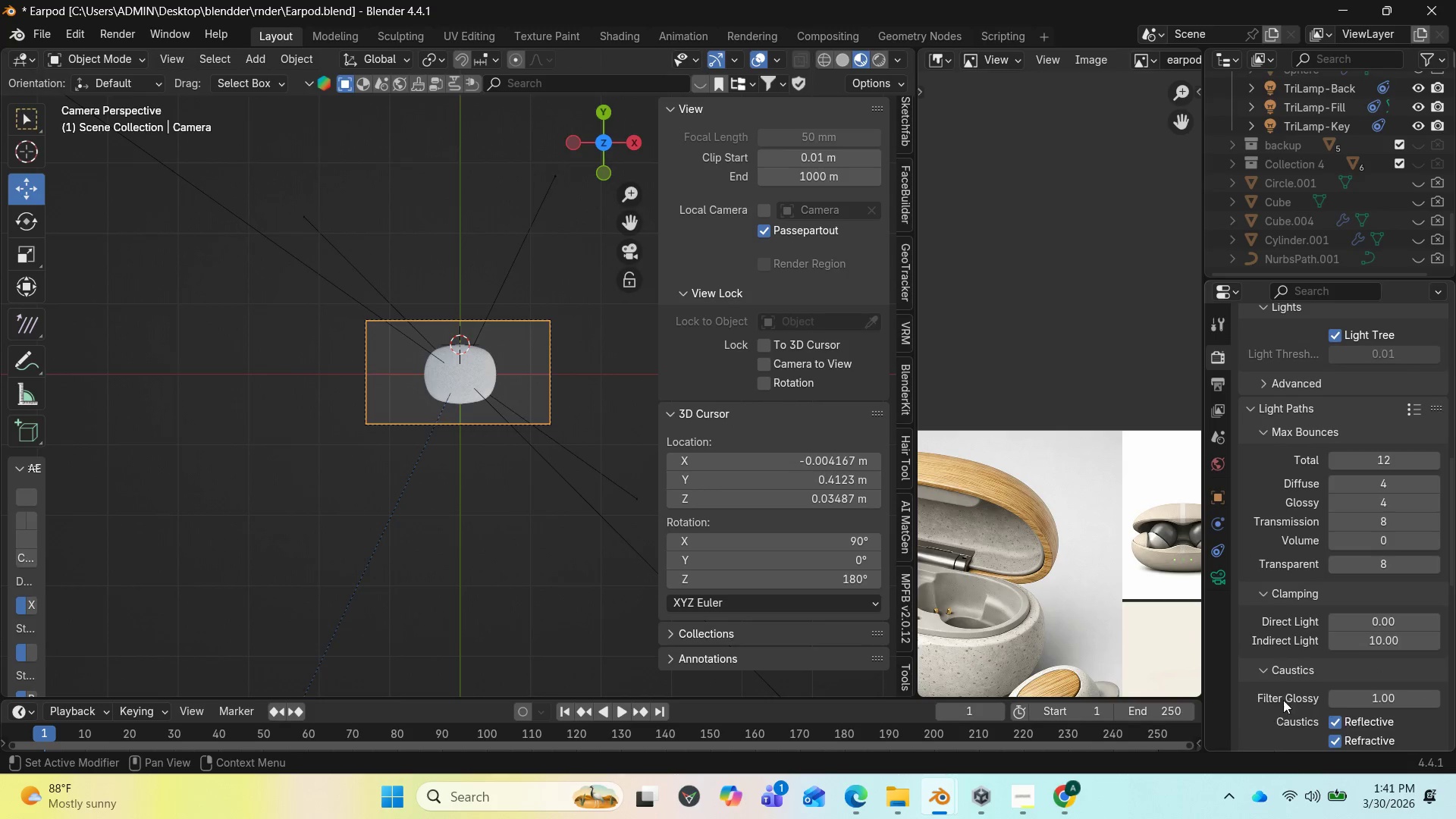 
scroll: coordinate [1293, 687], scroll_direction: down, amount: 15.0
 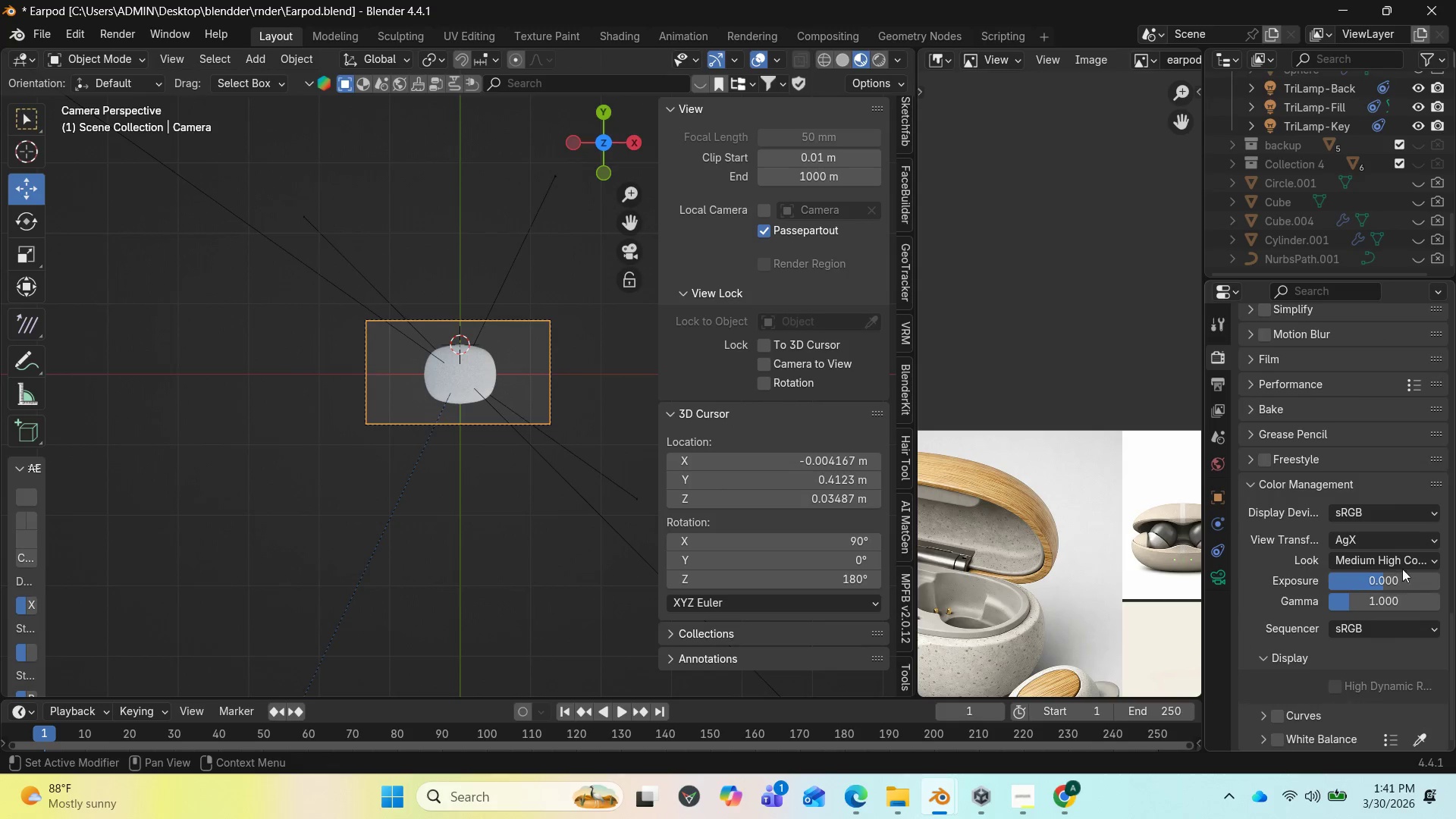 
left_click([1406, 559])
 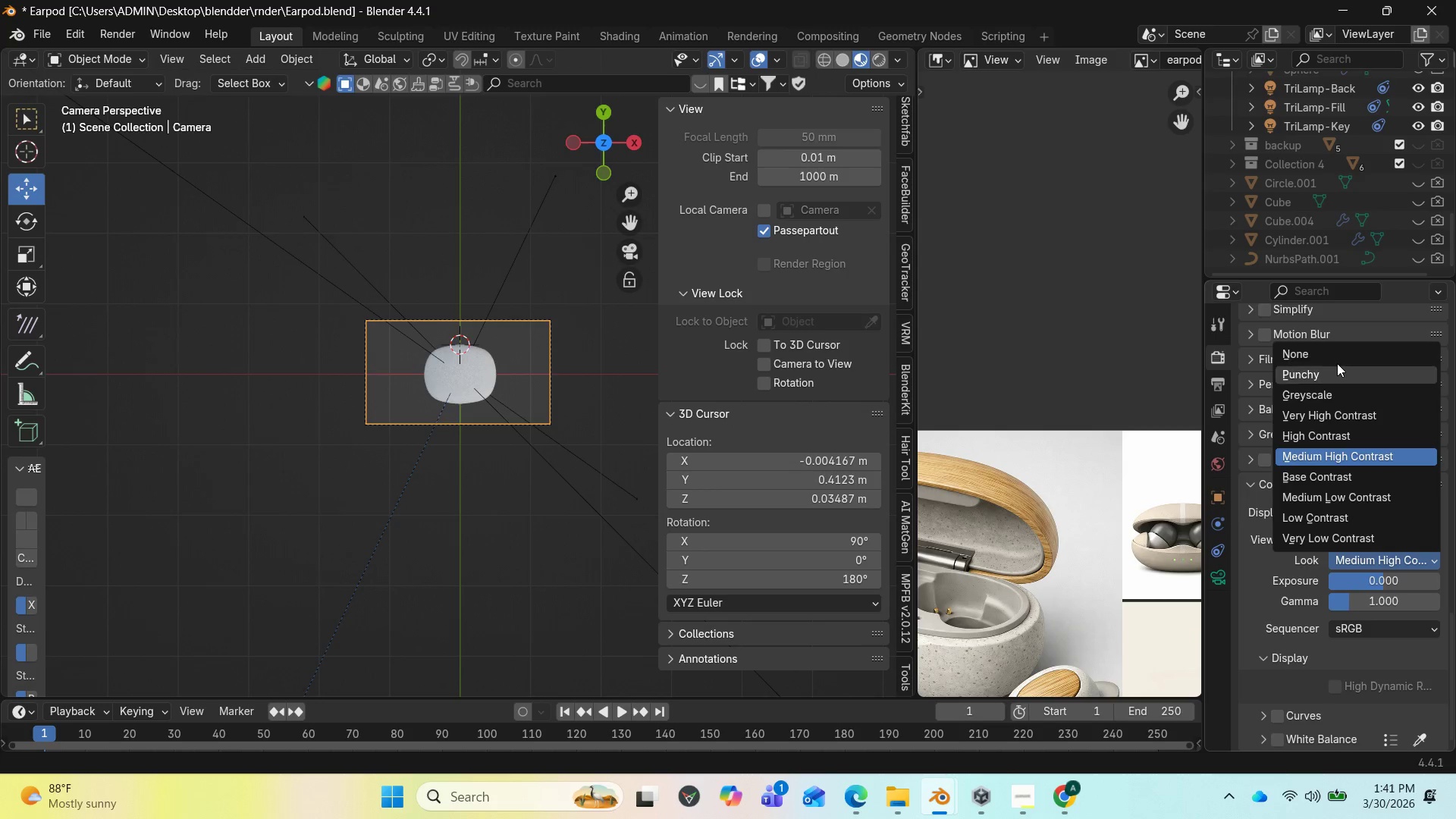 
left_click([1333, 354])
 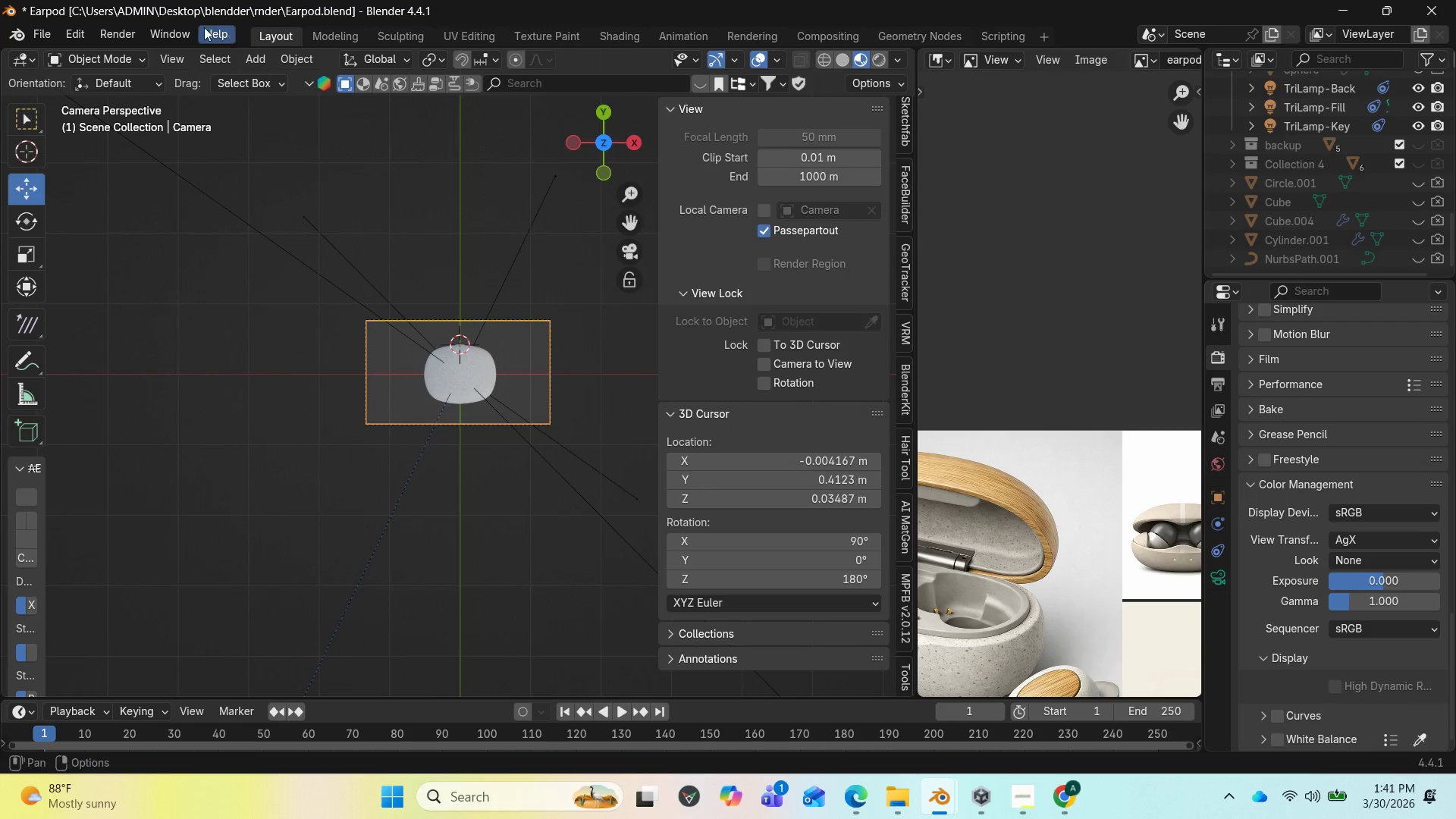 
left_click([127, 25])
 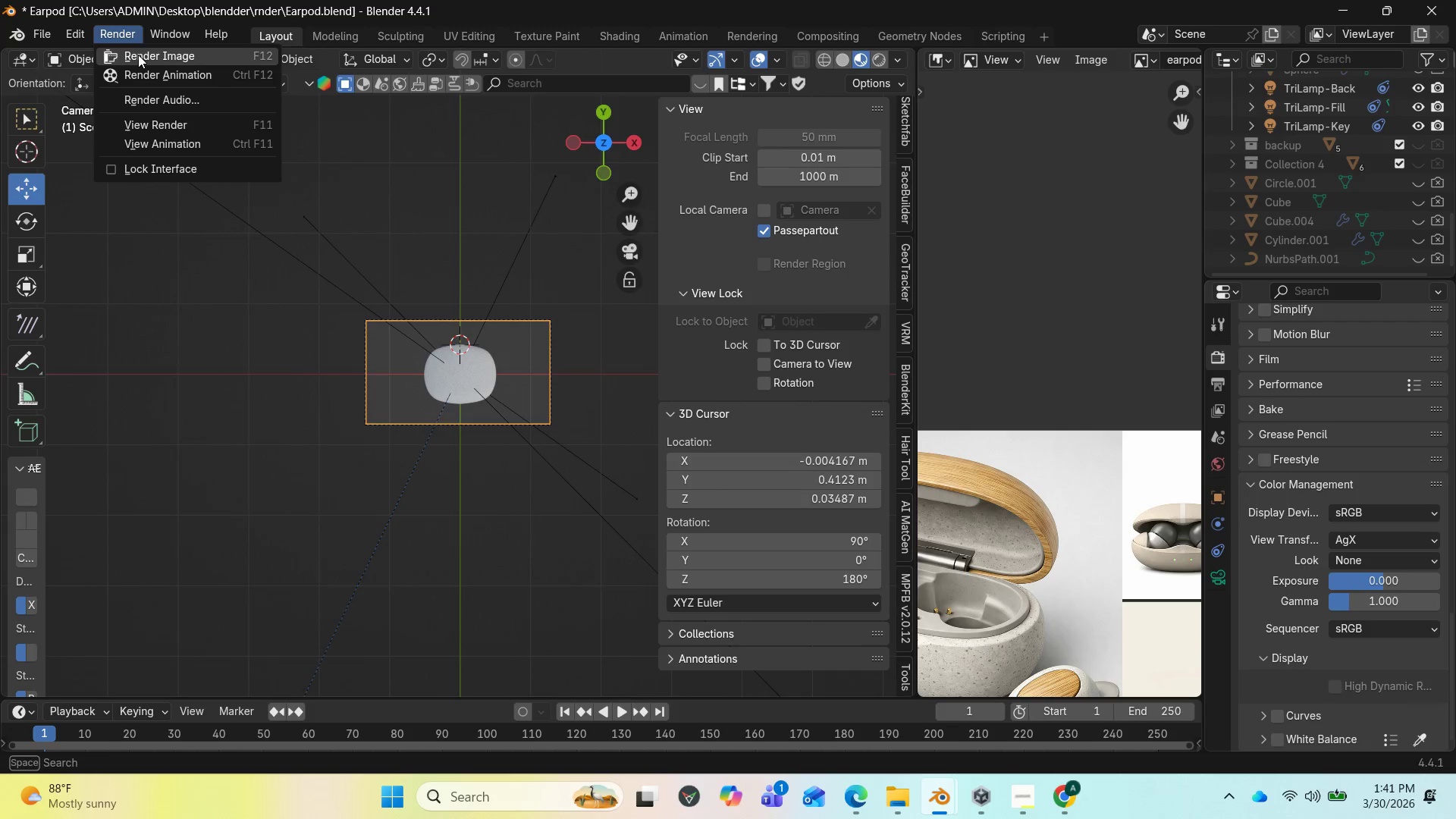 
left_click([138, 55])
 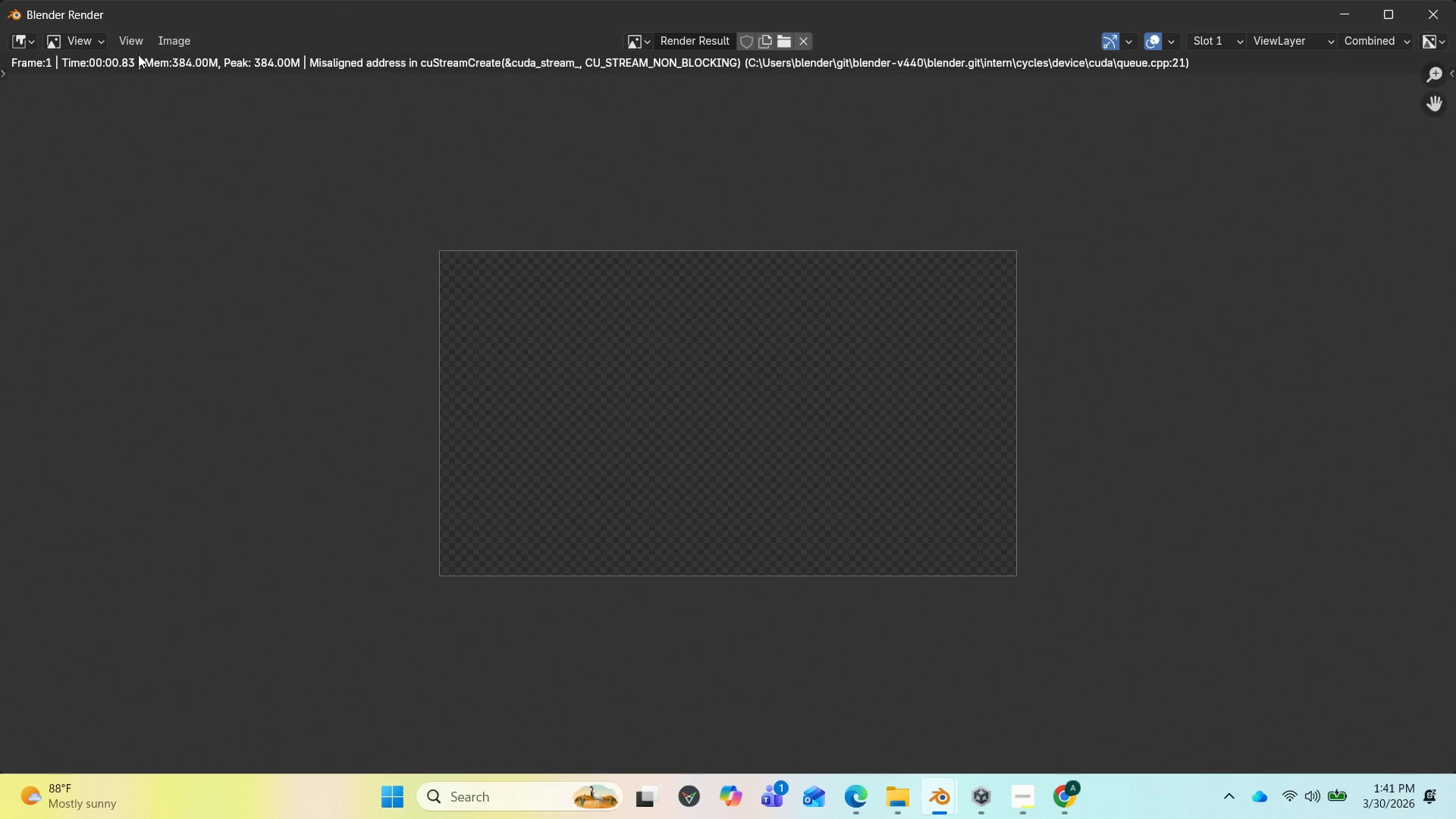 
wait(10.97)
 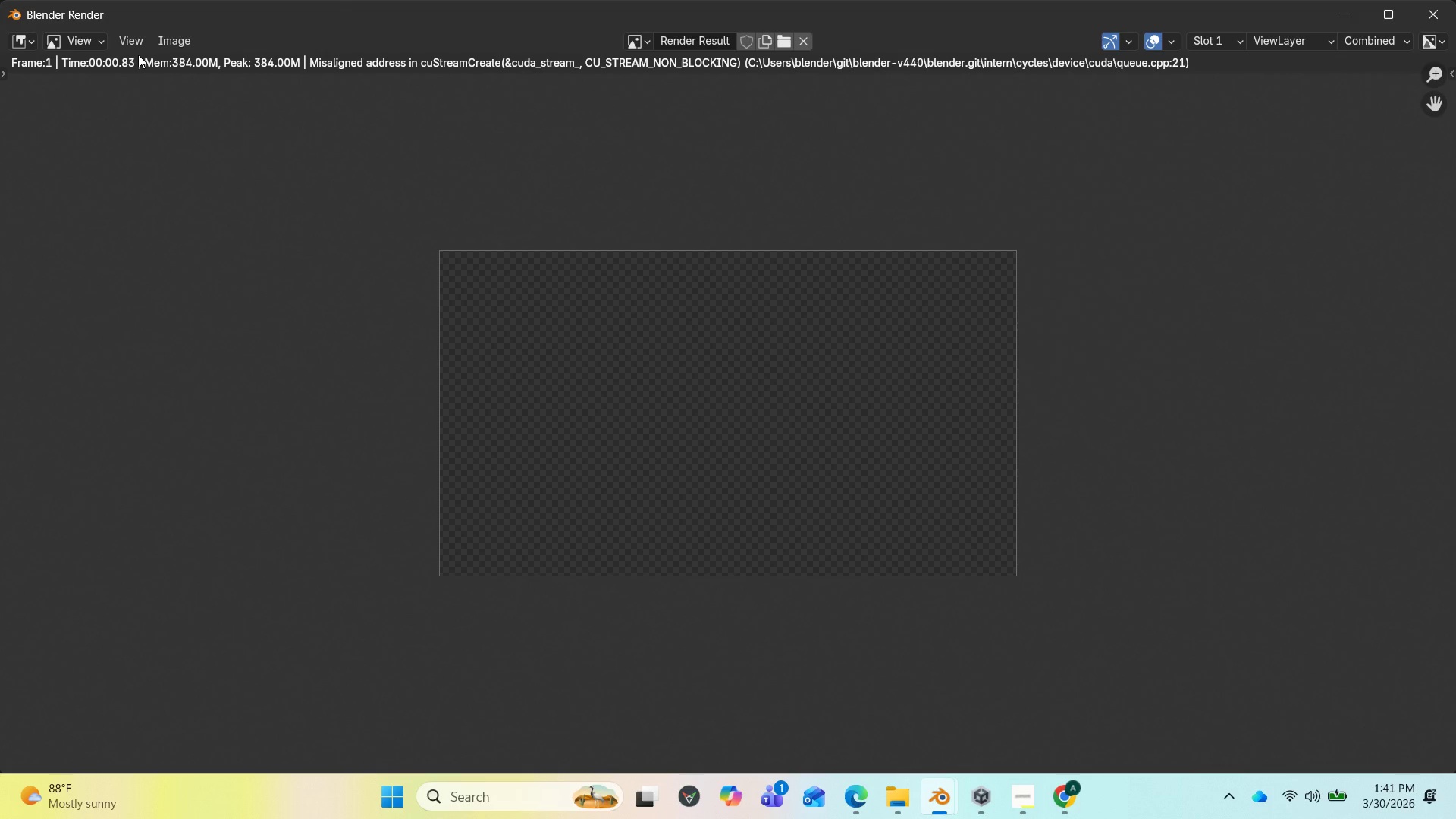 
left_click([887, 734])
 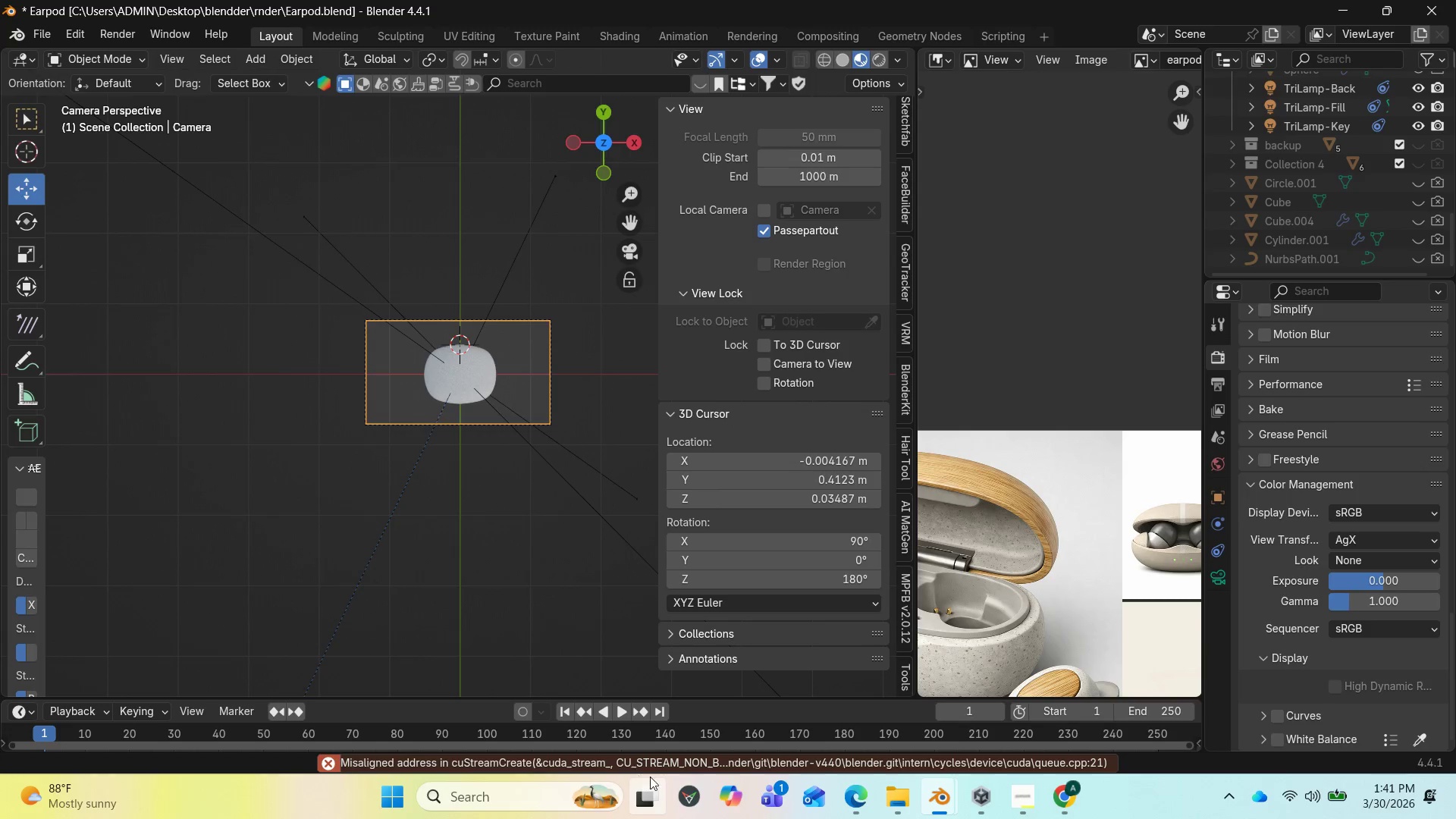 
wait(9.62)
 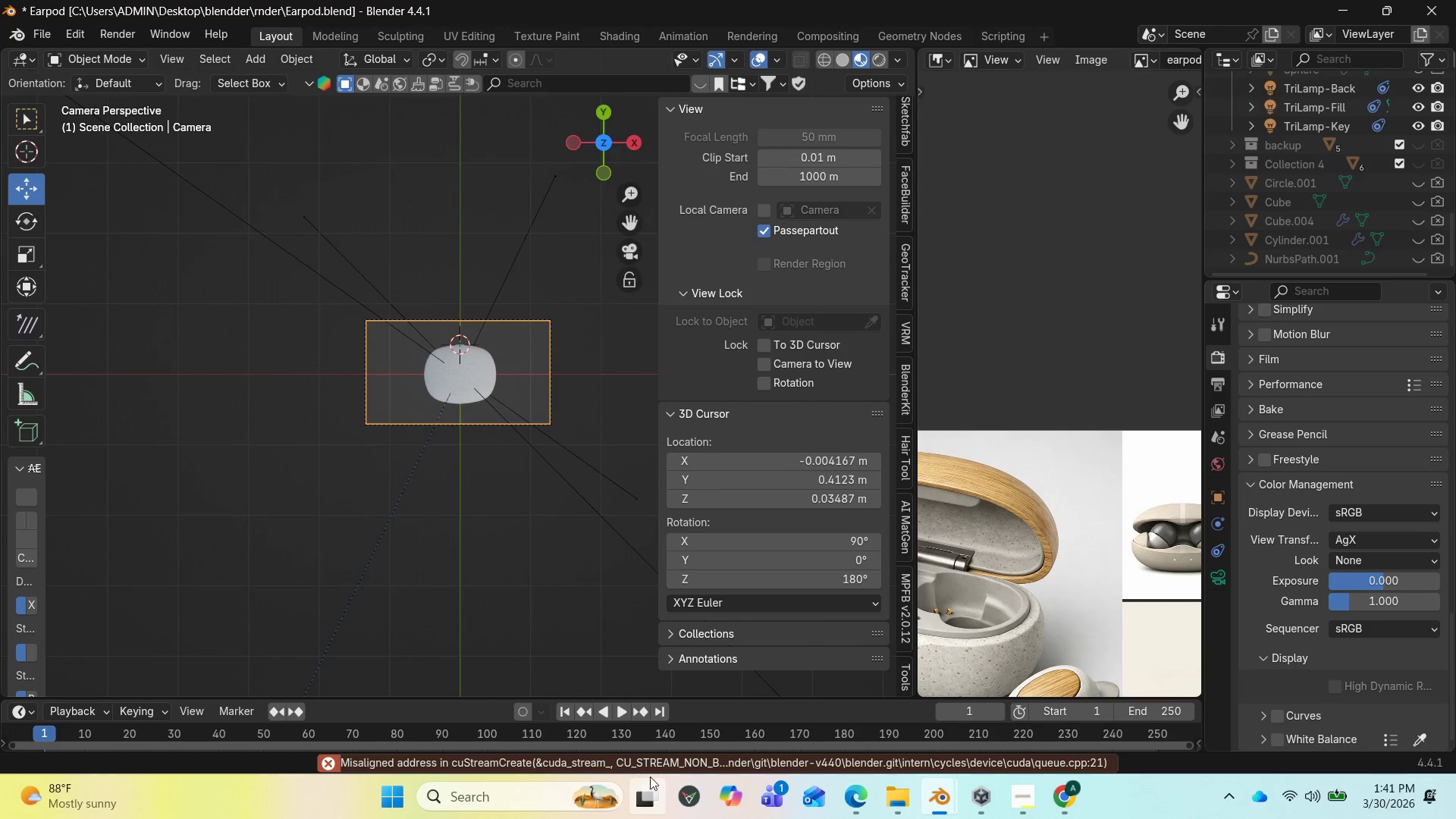 
left_click([755, 29])
 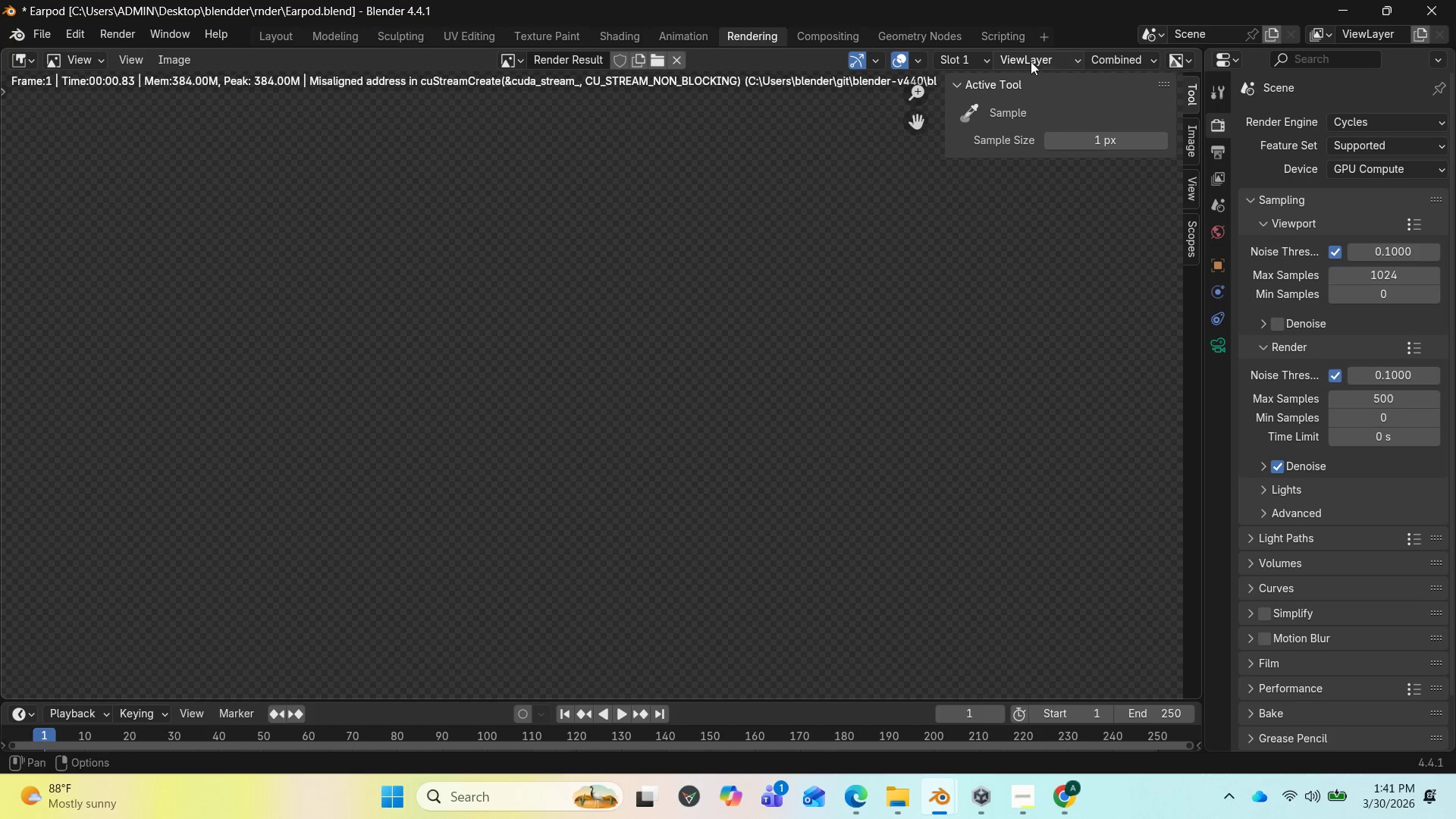 
left_click([980, 58])
 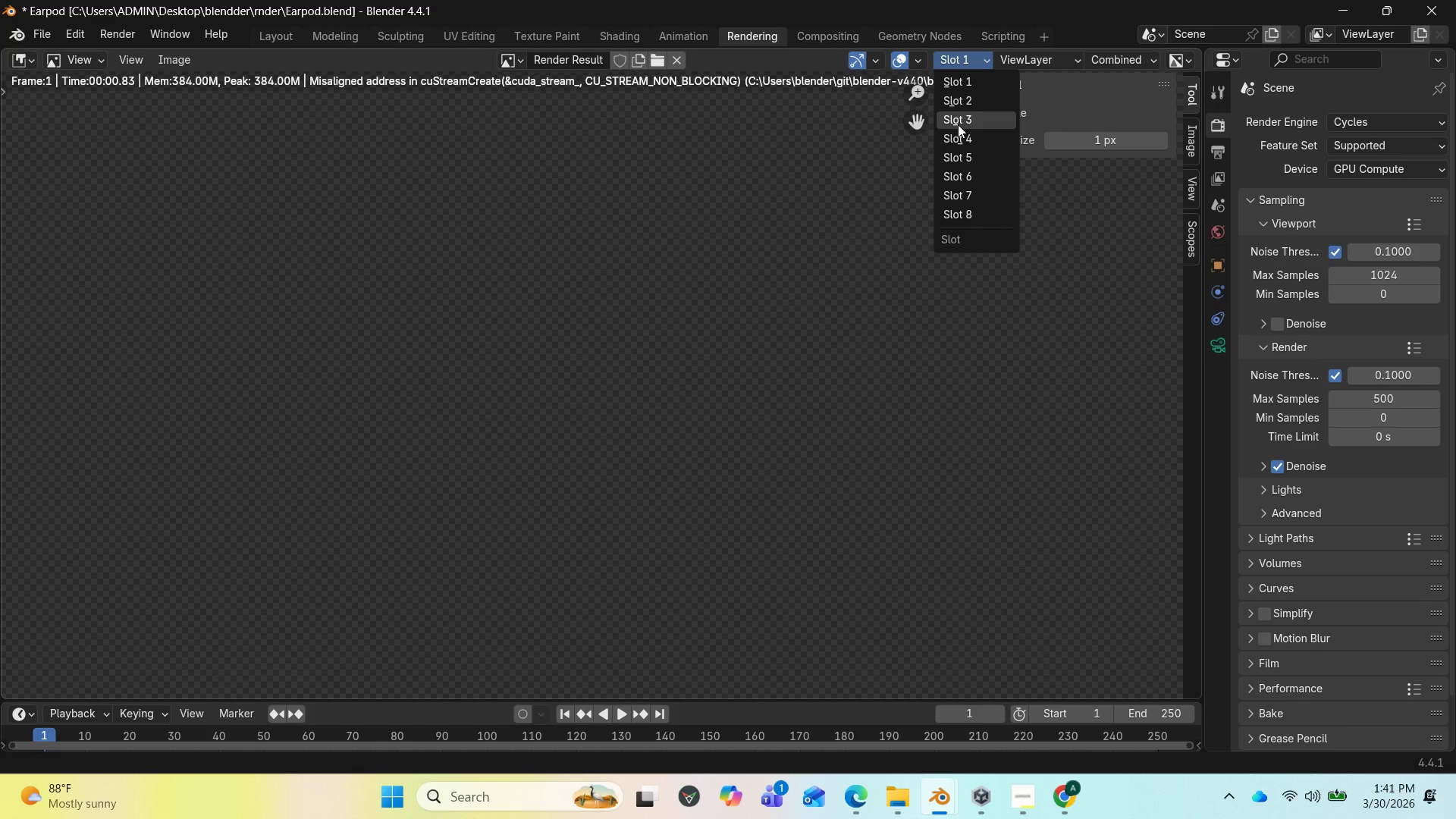 
left_click([958, 124])
 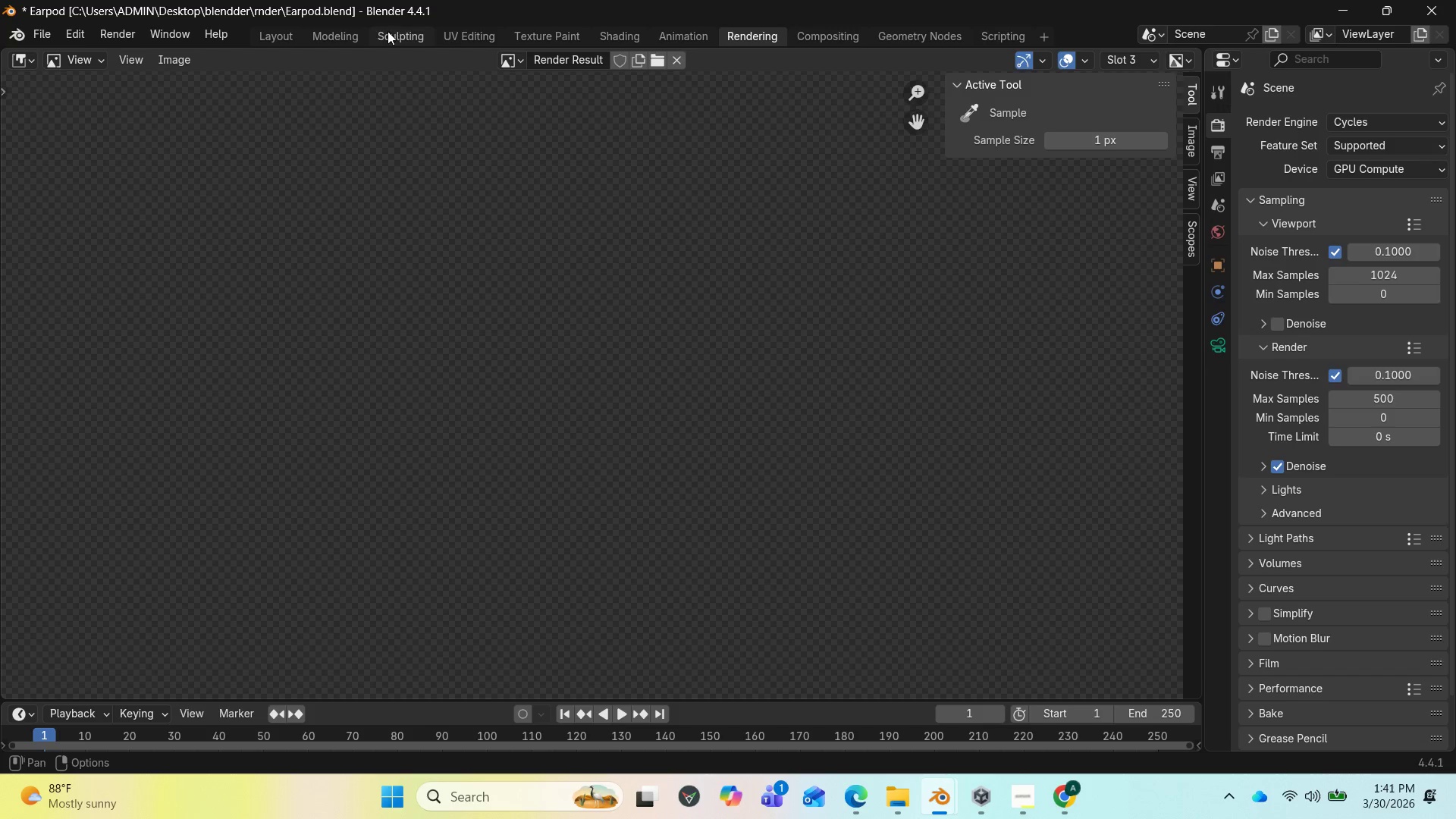 
left_click([284, 32])
 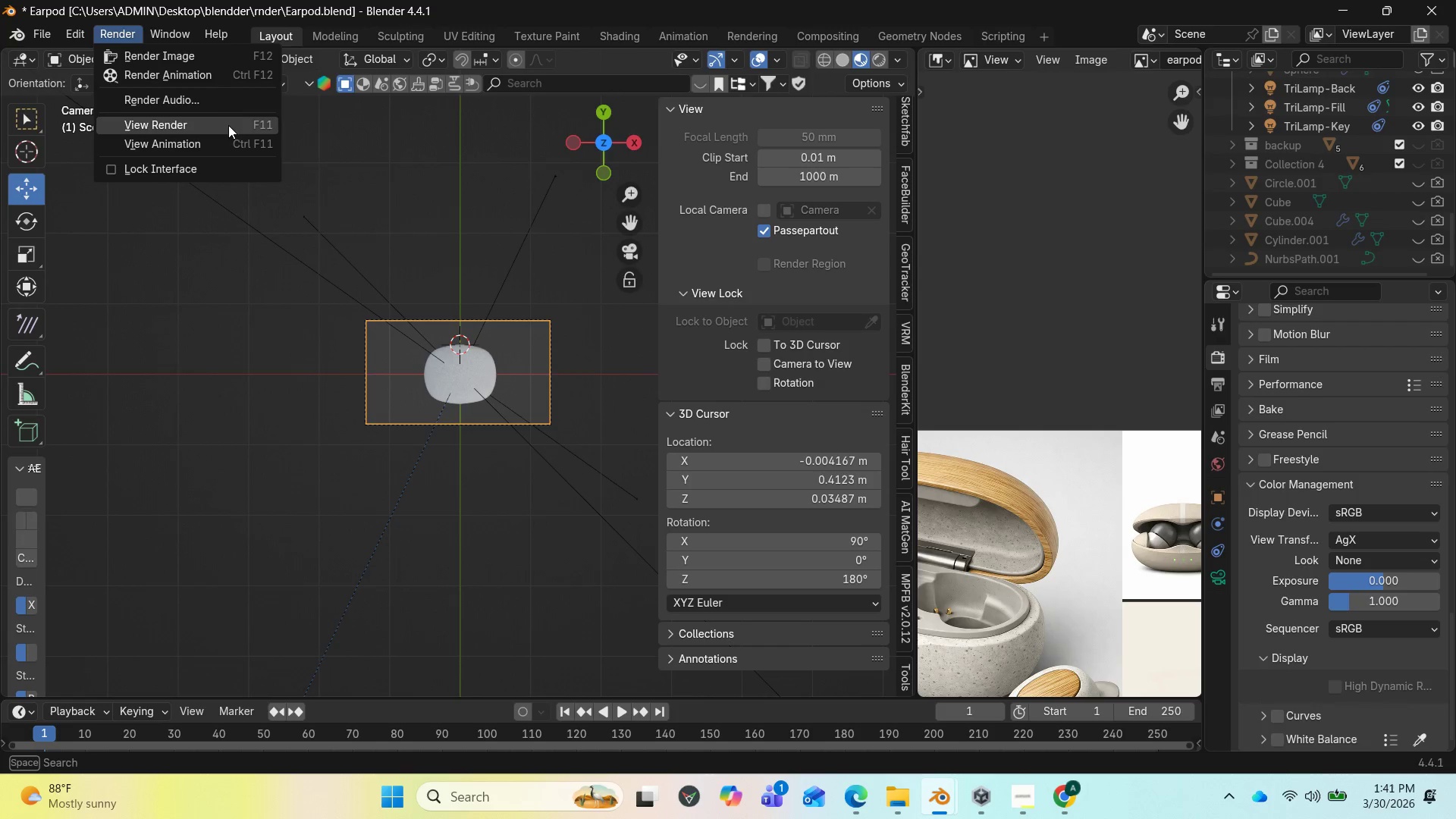 
scroll: coordinate [1413, 171], scroll_direction: up, amount: 6.0
 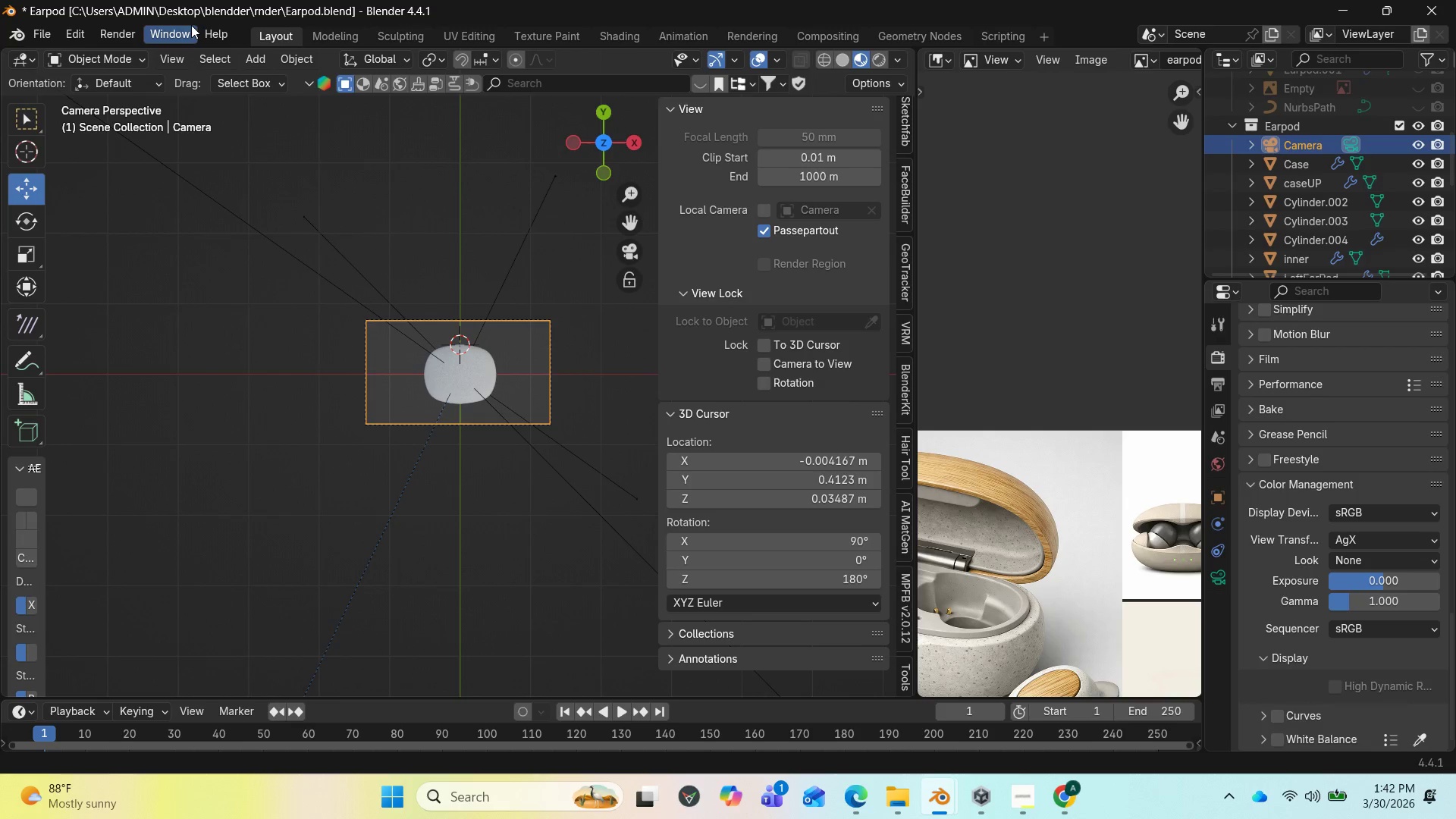 
left_click([127, 30])
 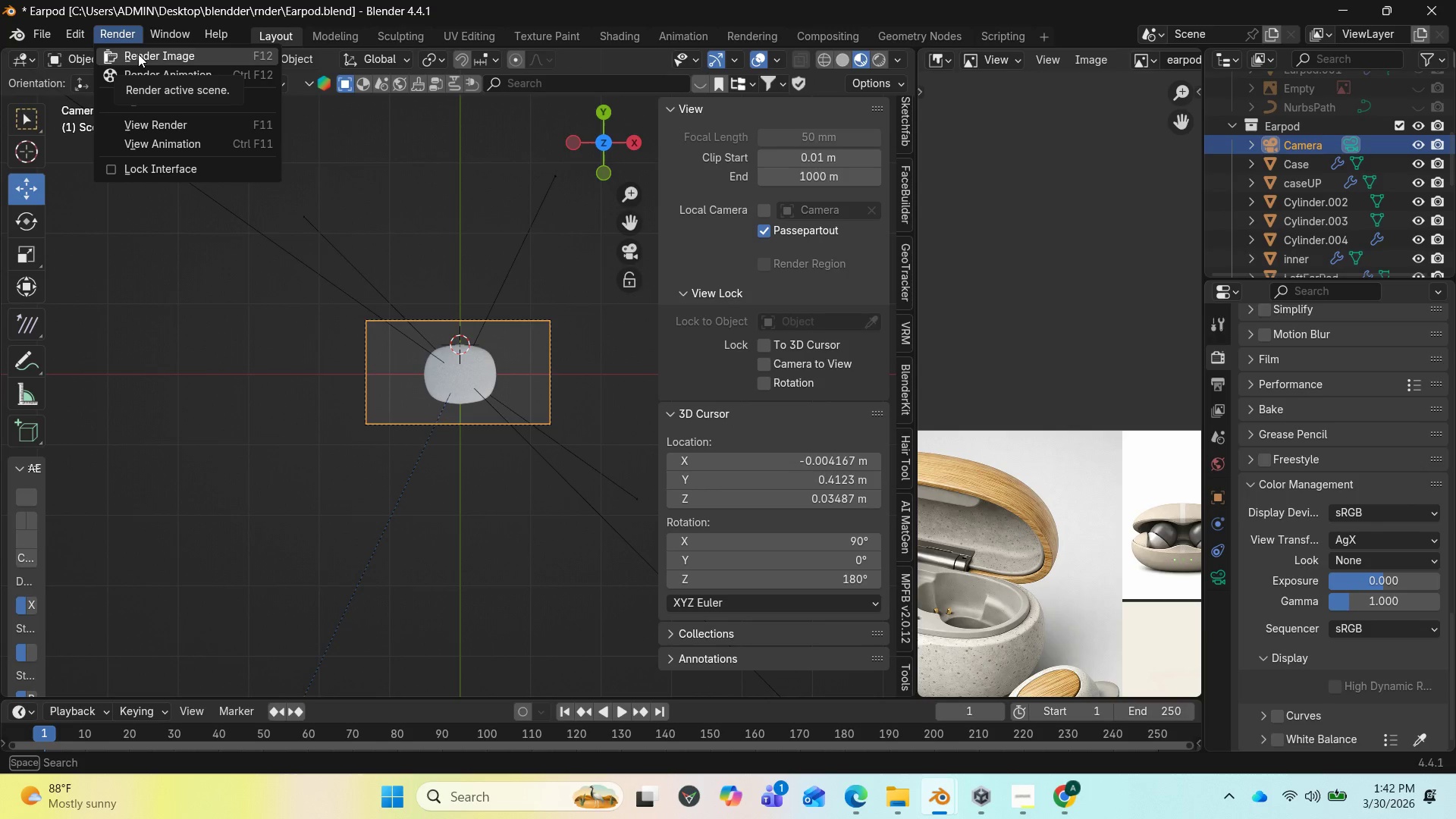 
left_click([138, 54])
 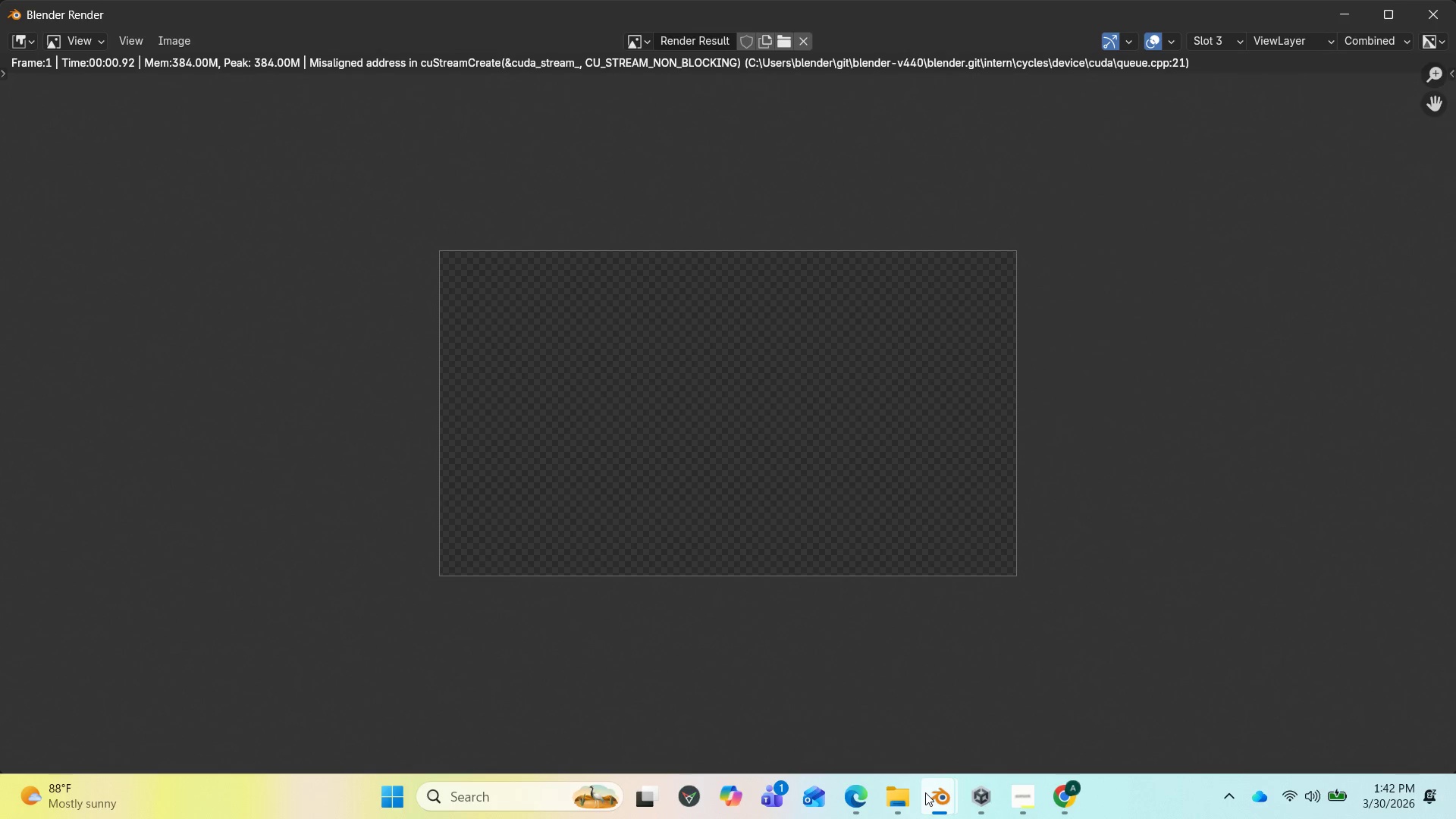 
left_click([850, 695])
 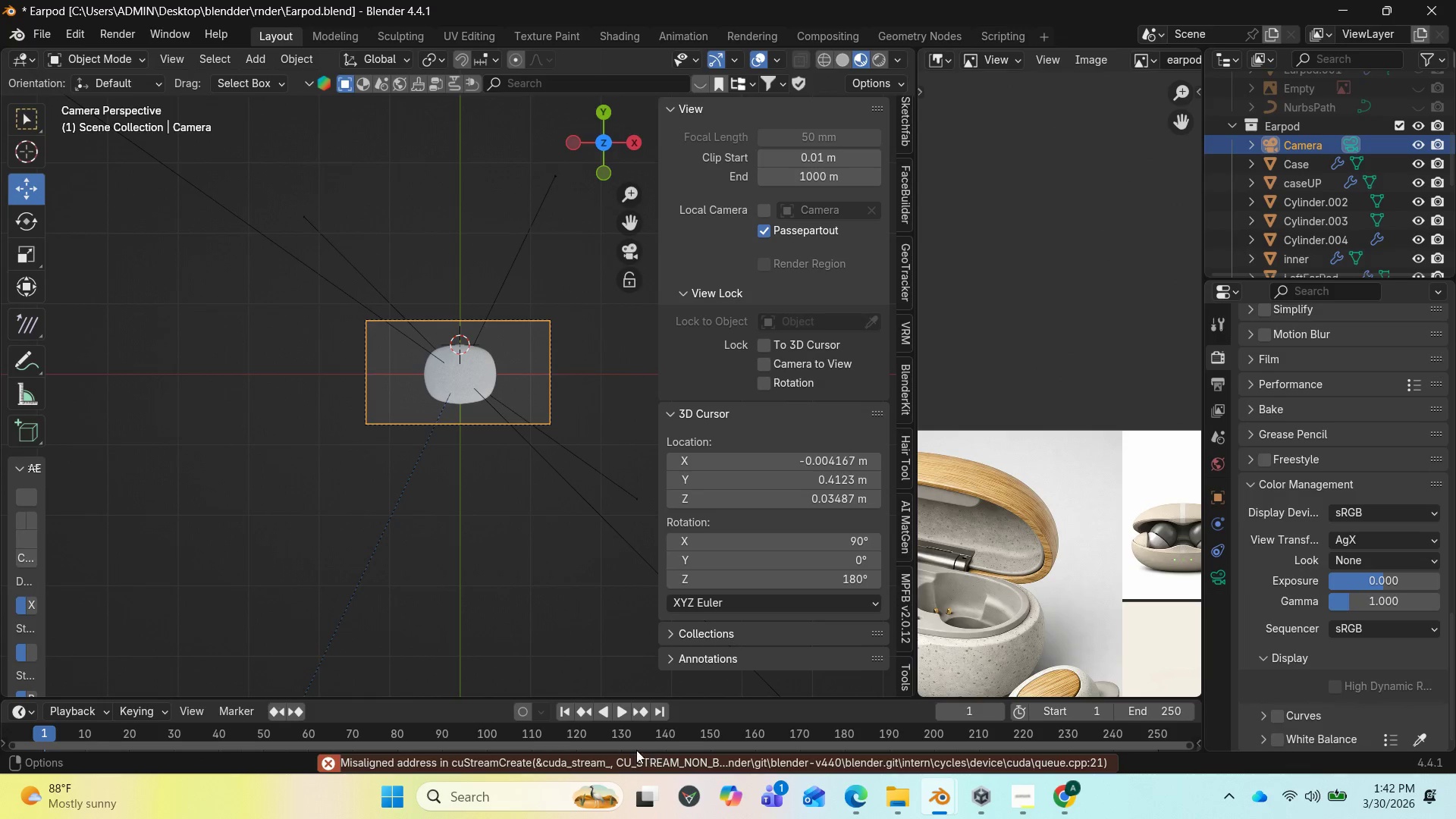 
wait(5.66)
 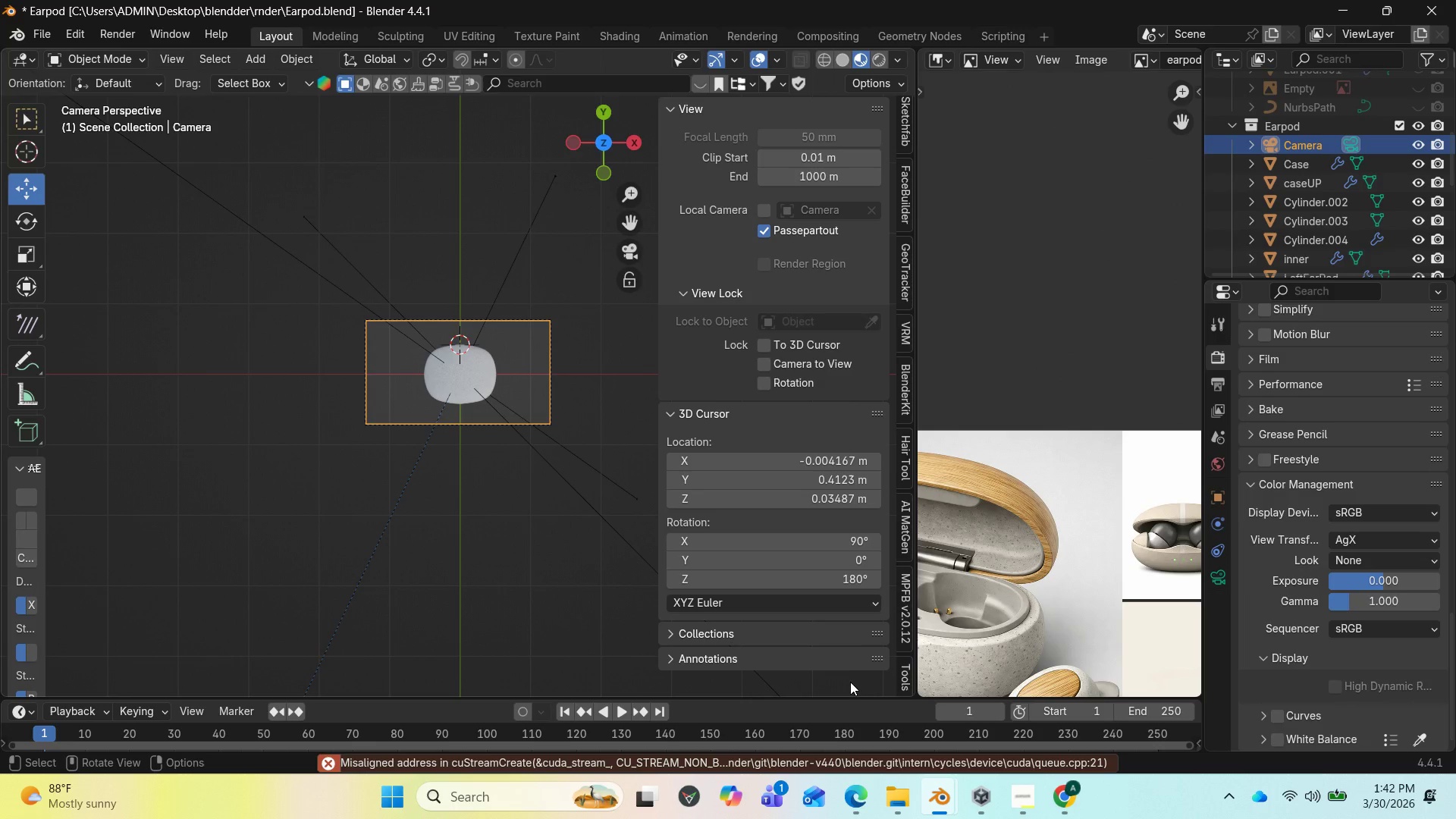 
left_click([583, 579])
 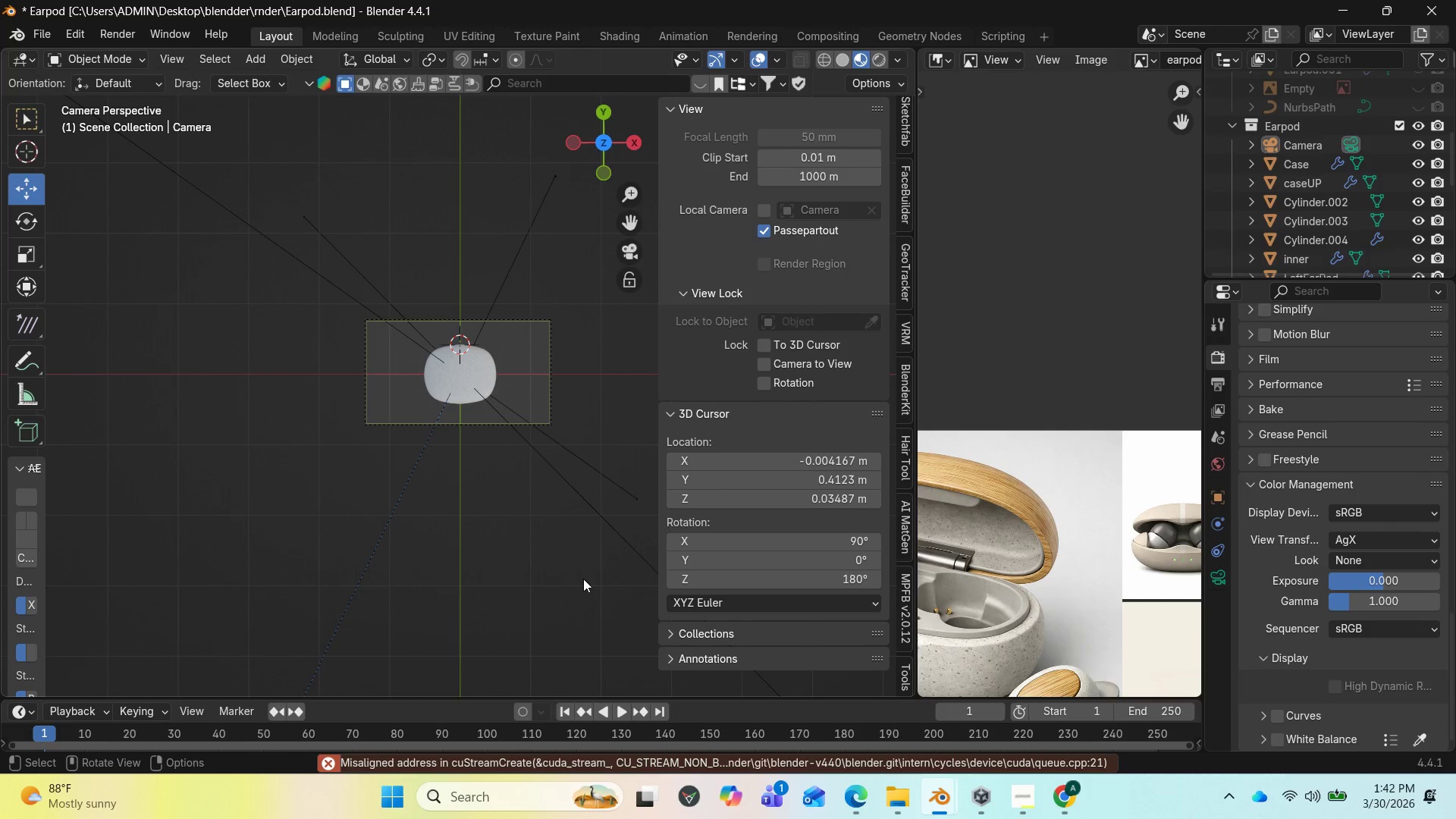 
key(Control+Z)
 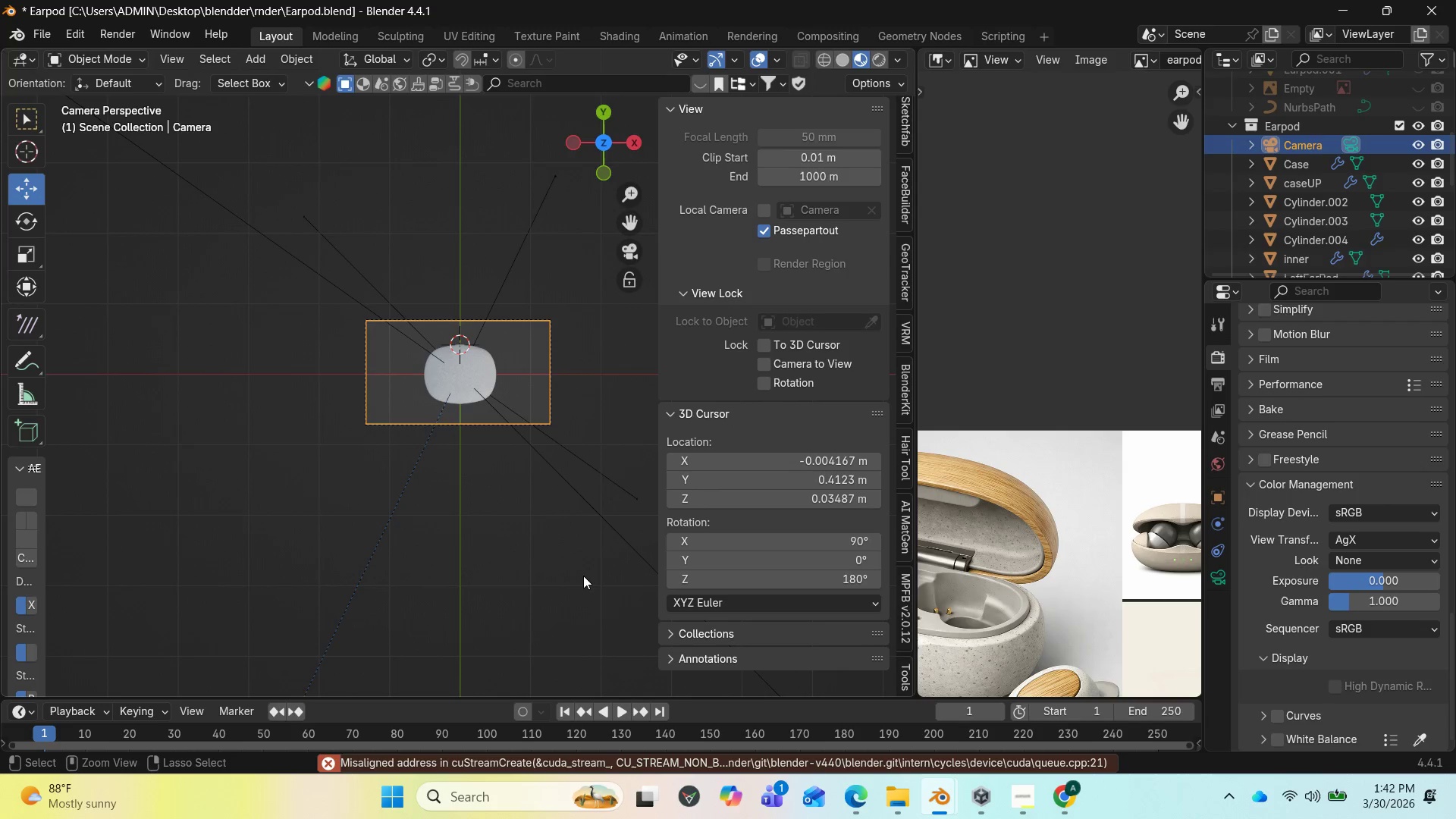 
key(Control+Z)
 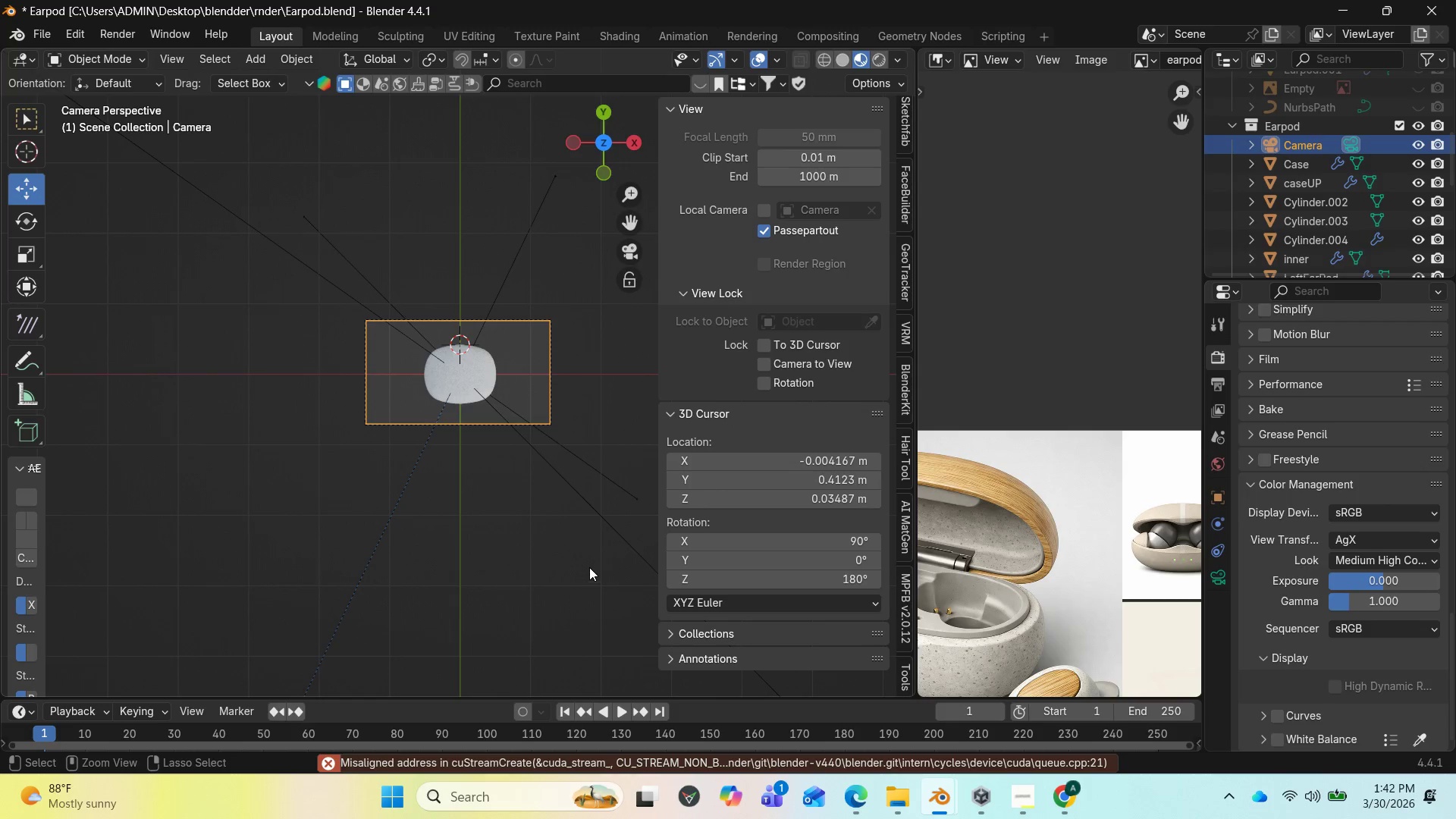 
key(Control+Z)
 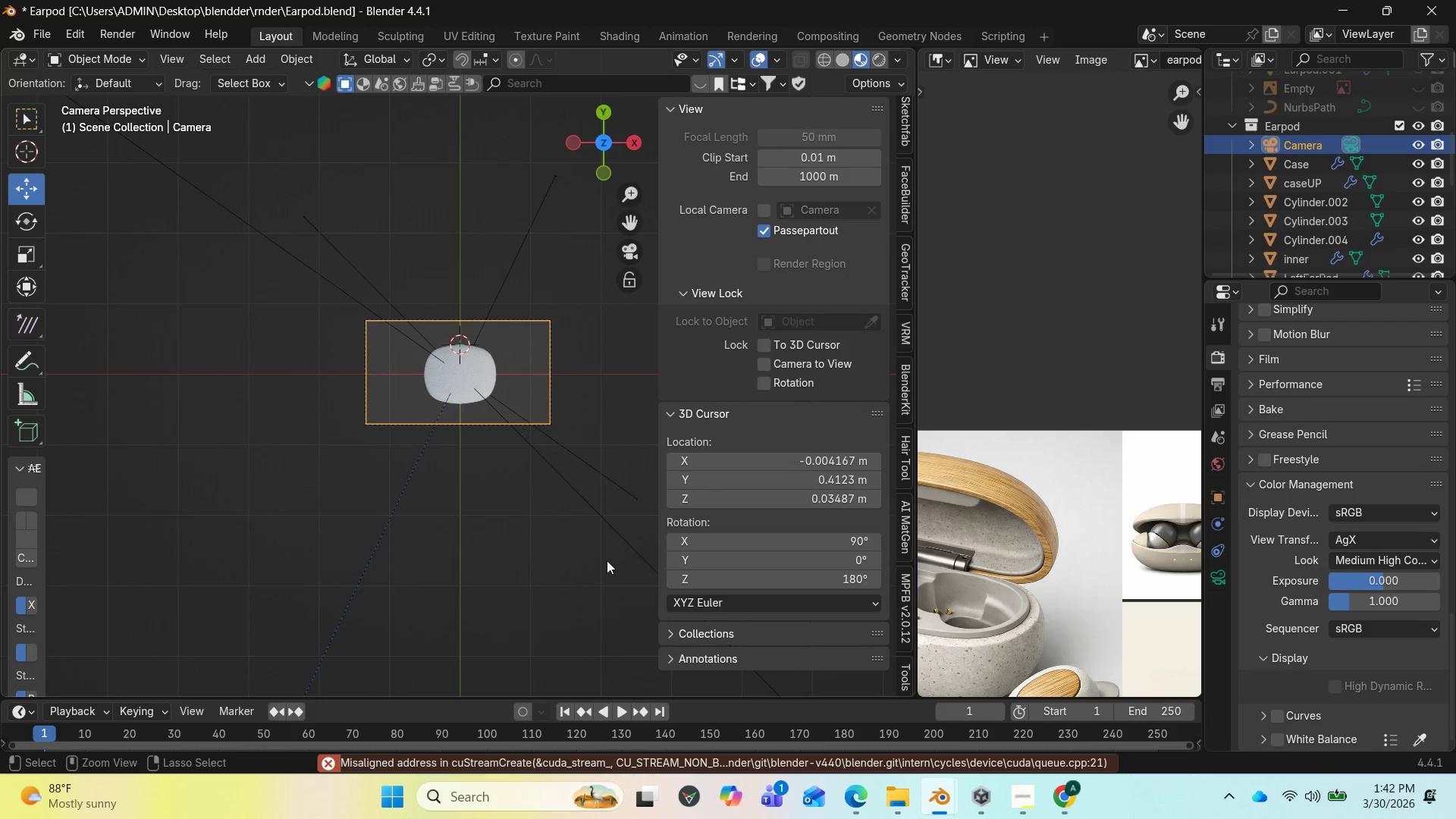 
key(Control+Z)
 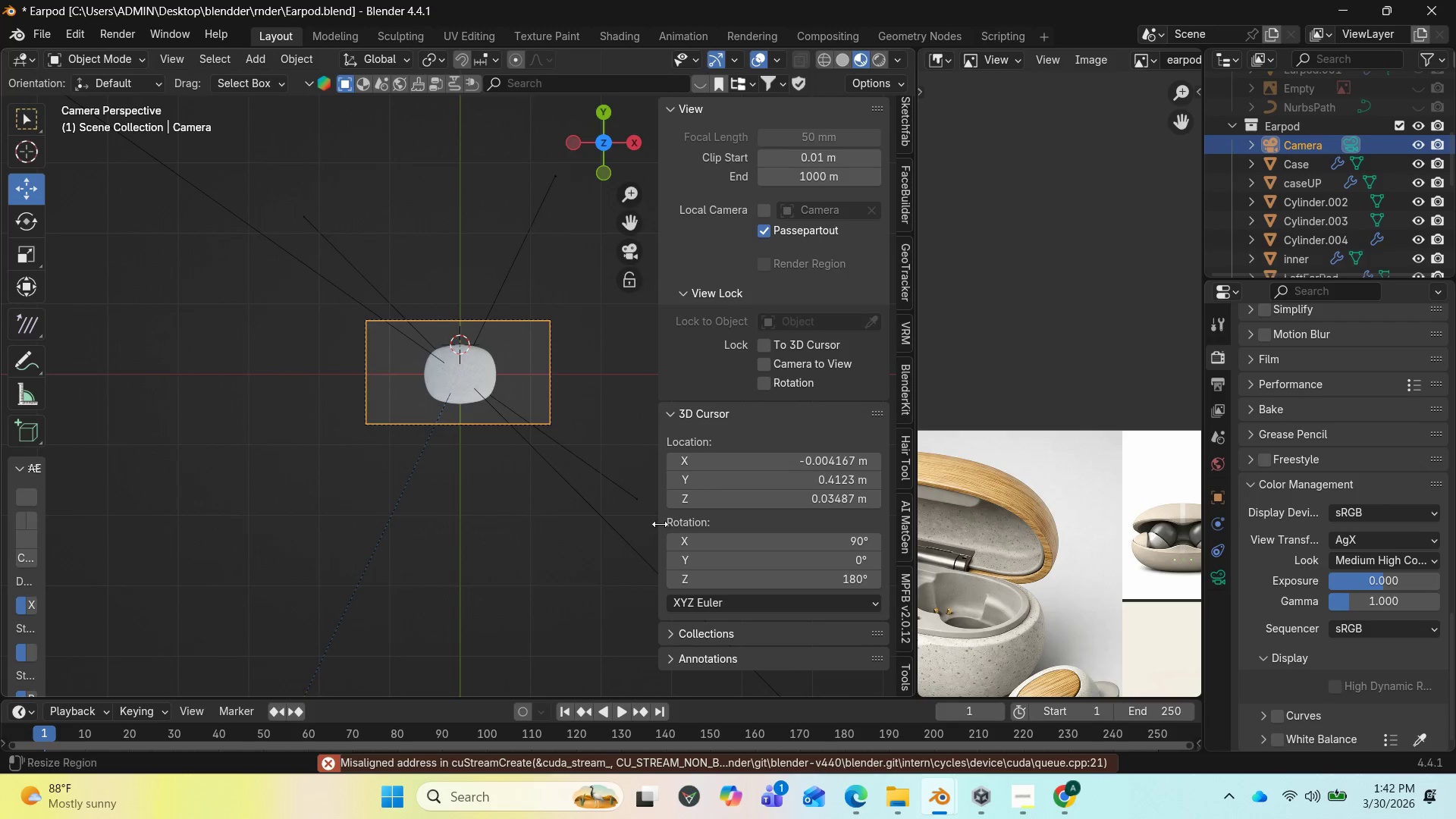 
key(Control+Z)
 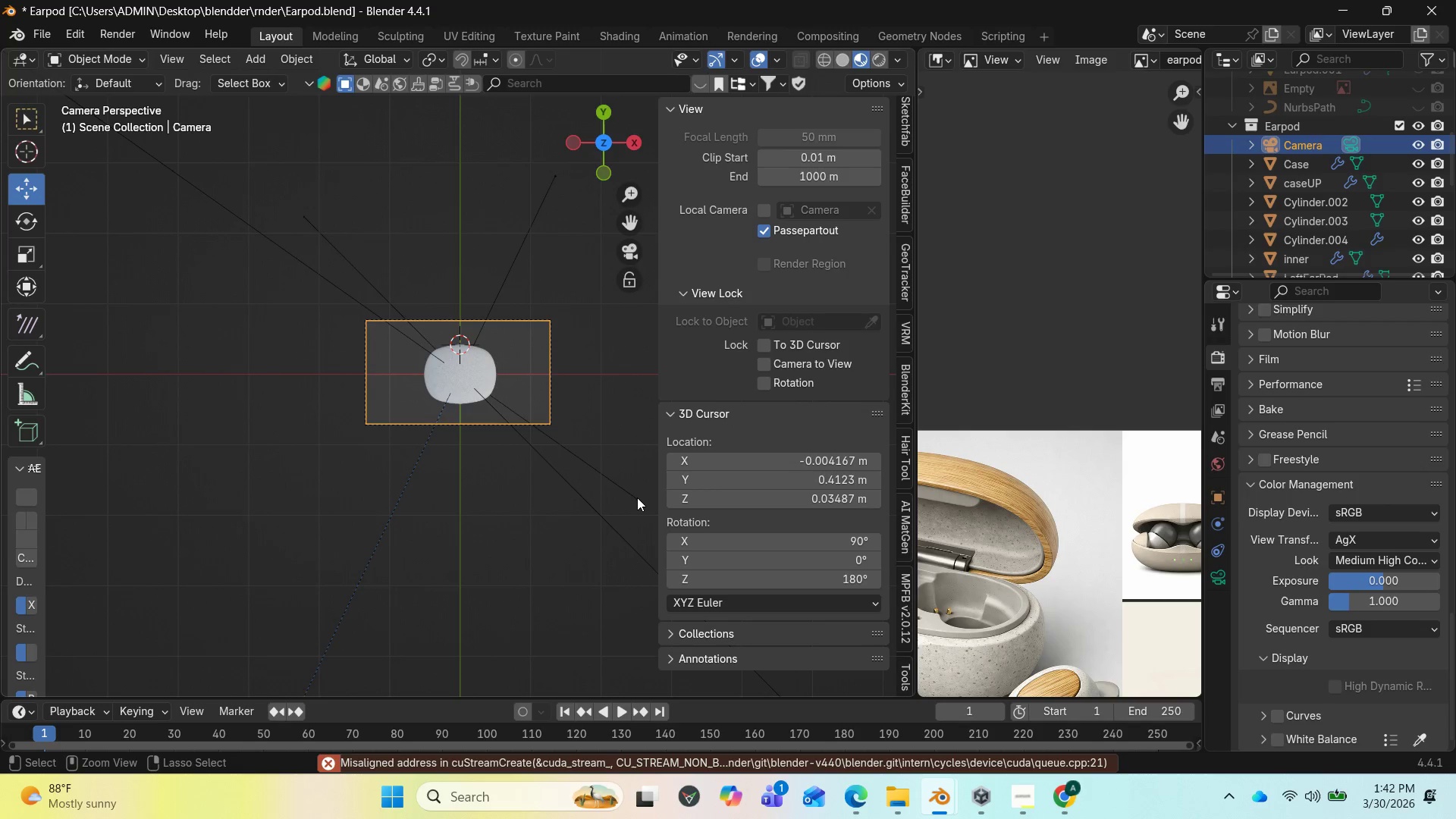 
key(Control+Z)
 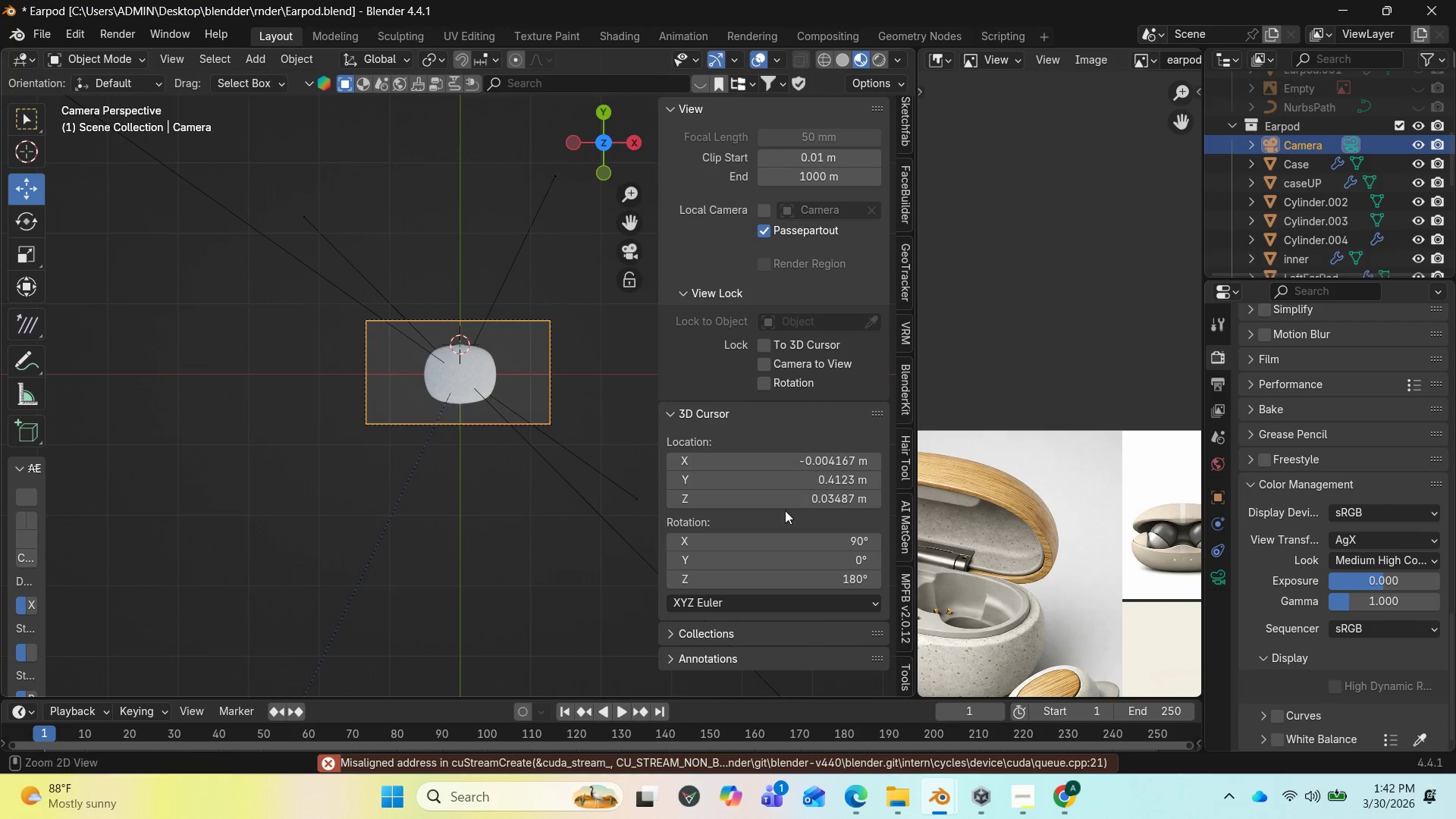 
key(Control+Z)
 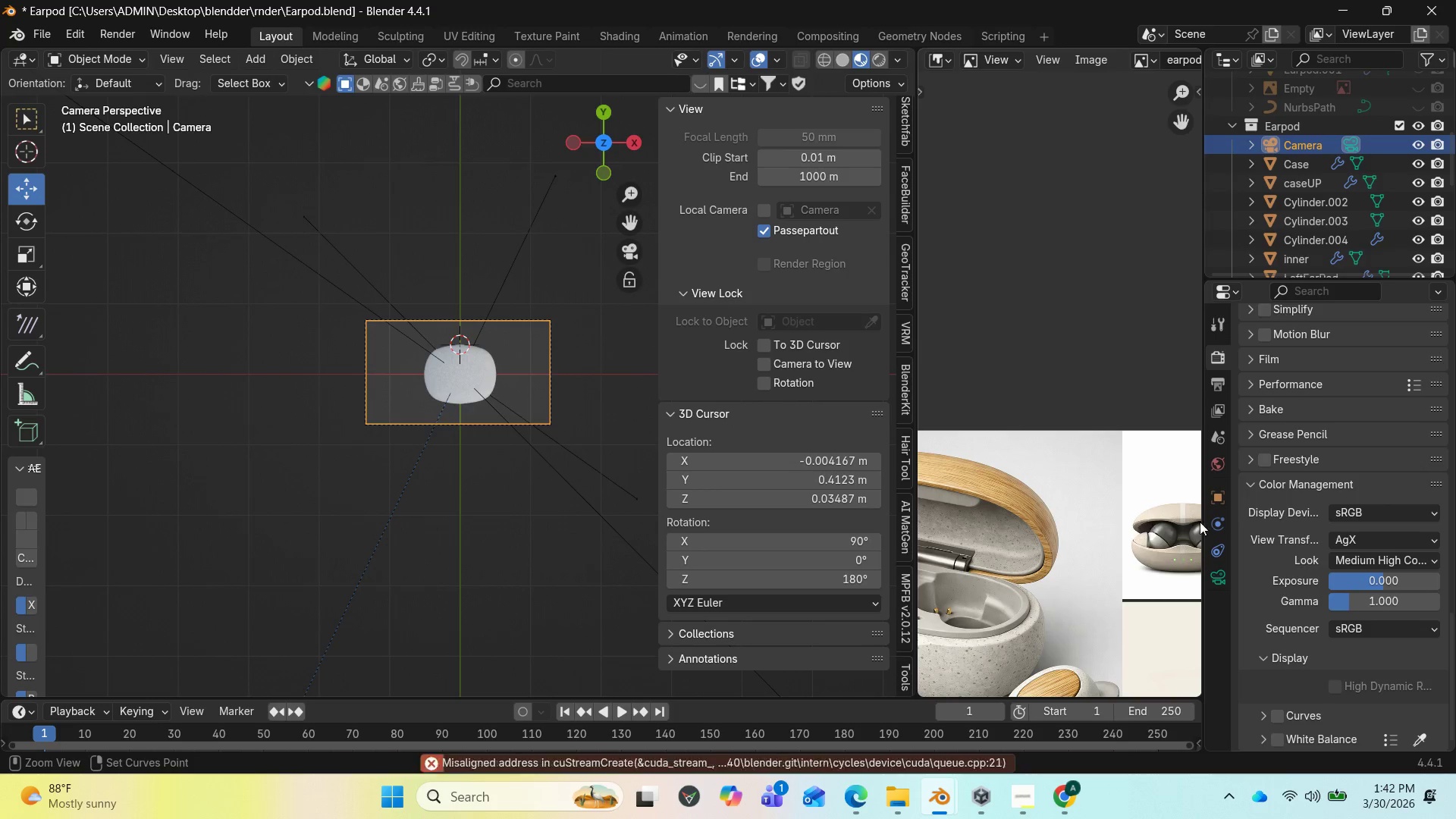 
key(Control+Z)
 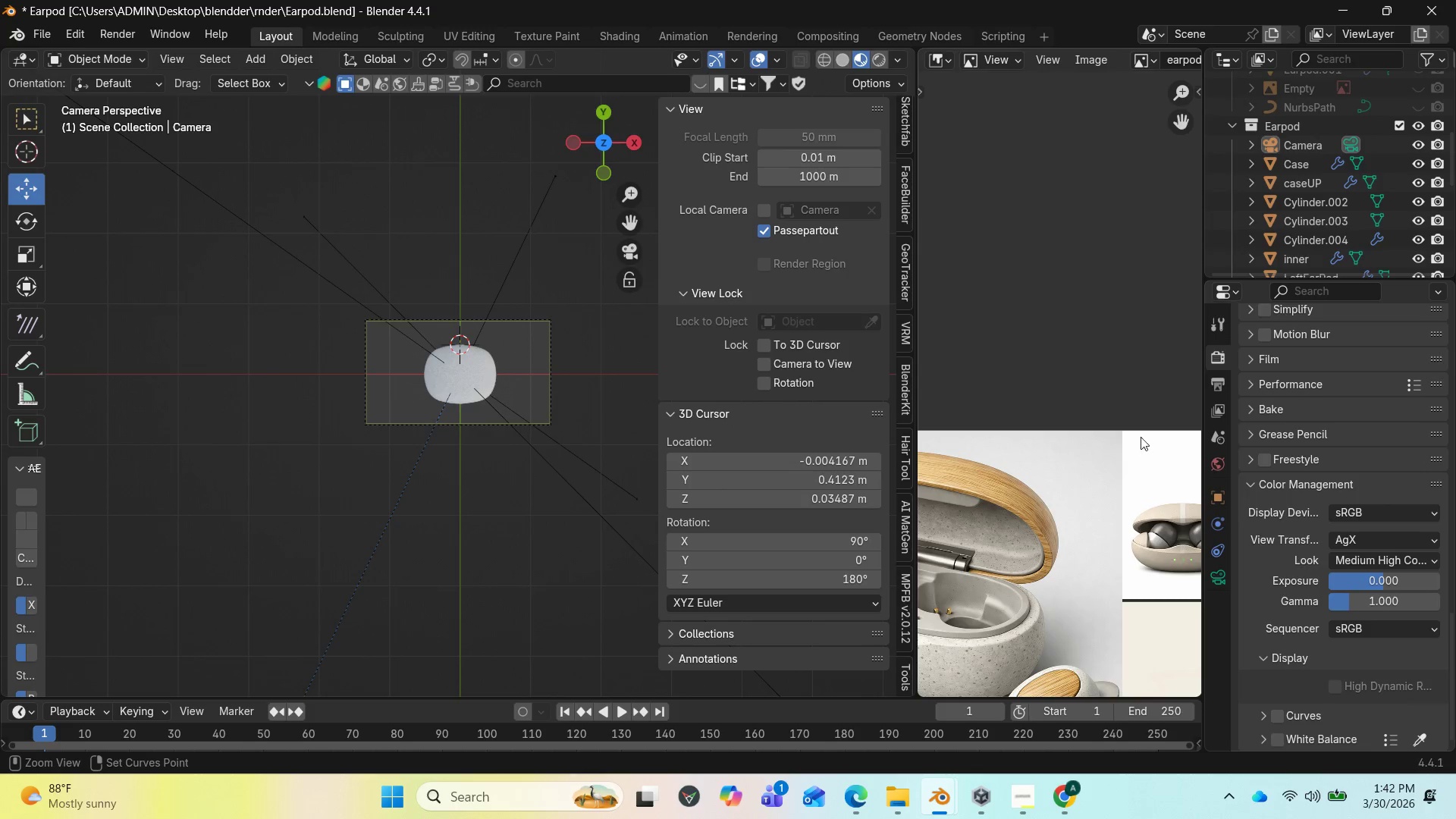 
key(Control+Z)
 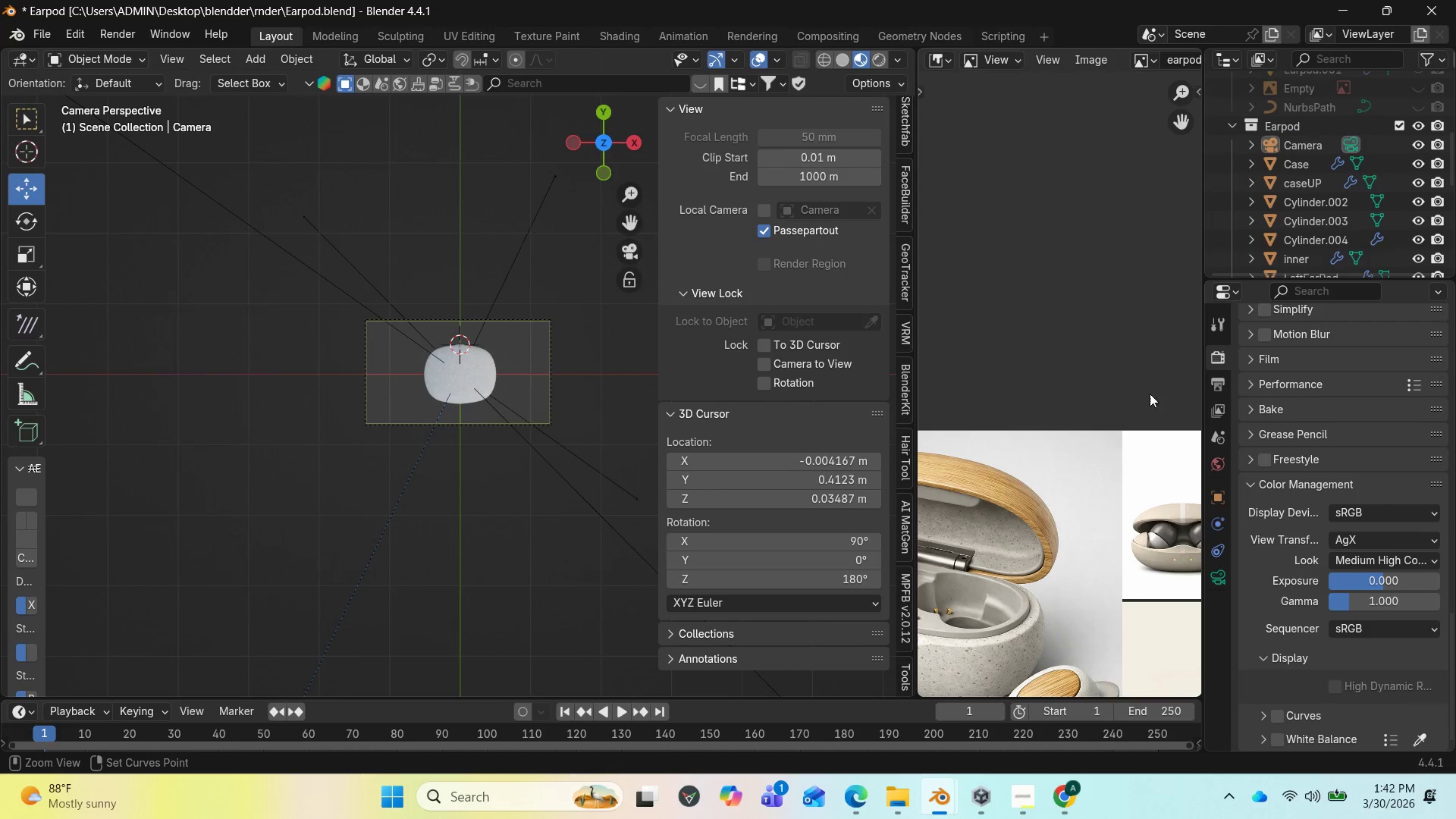 
key(Control+Z)
 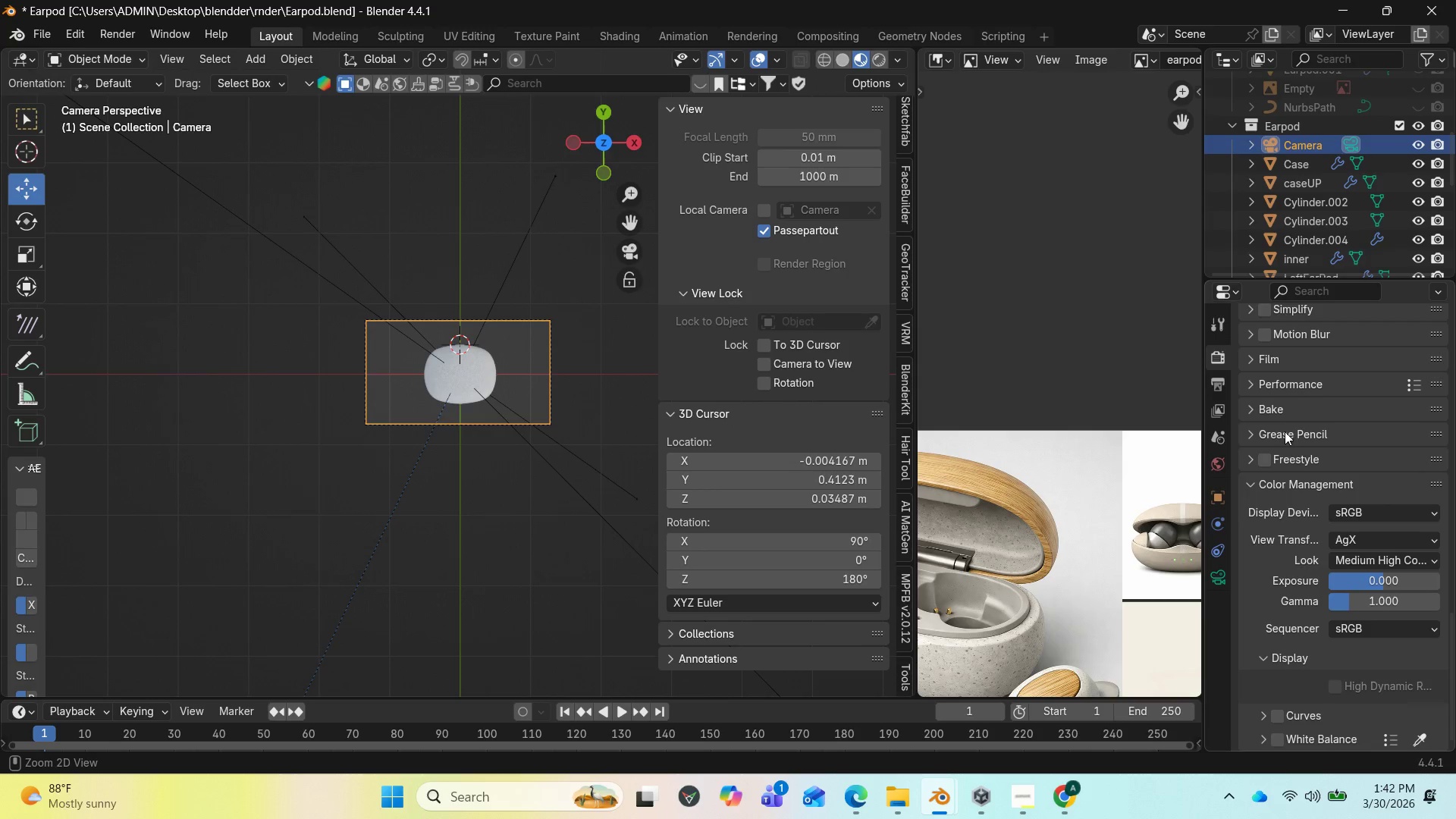 
key(Control+Z)
 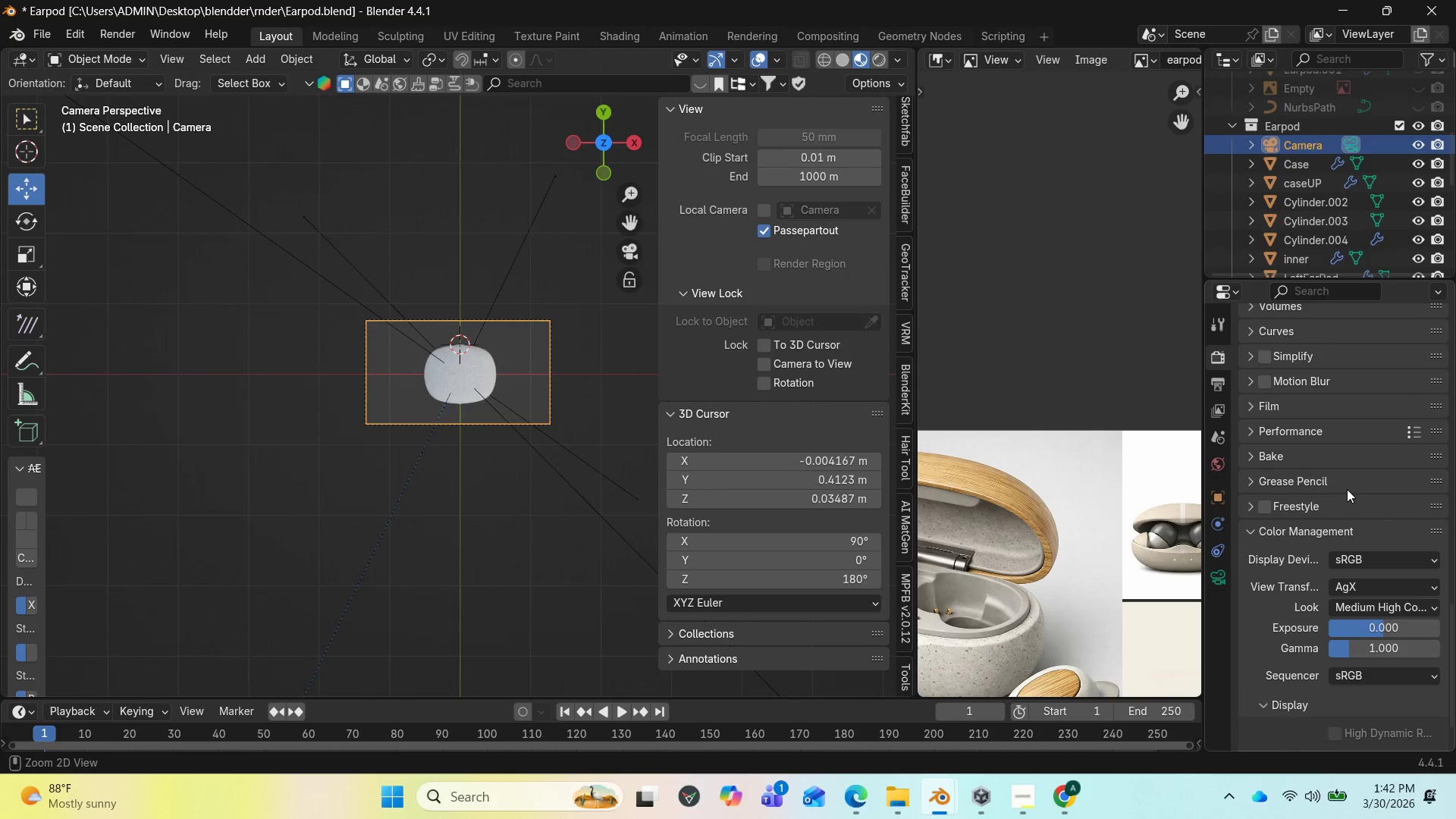 
key(Control+Z)
 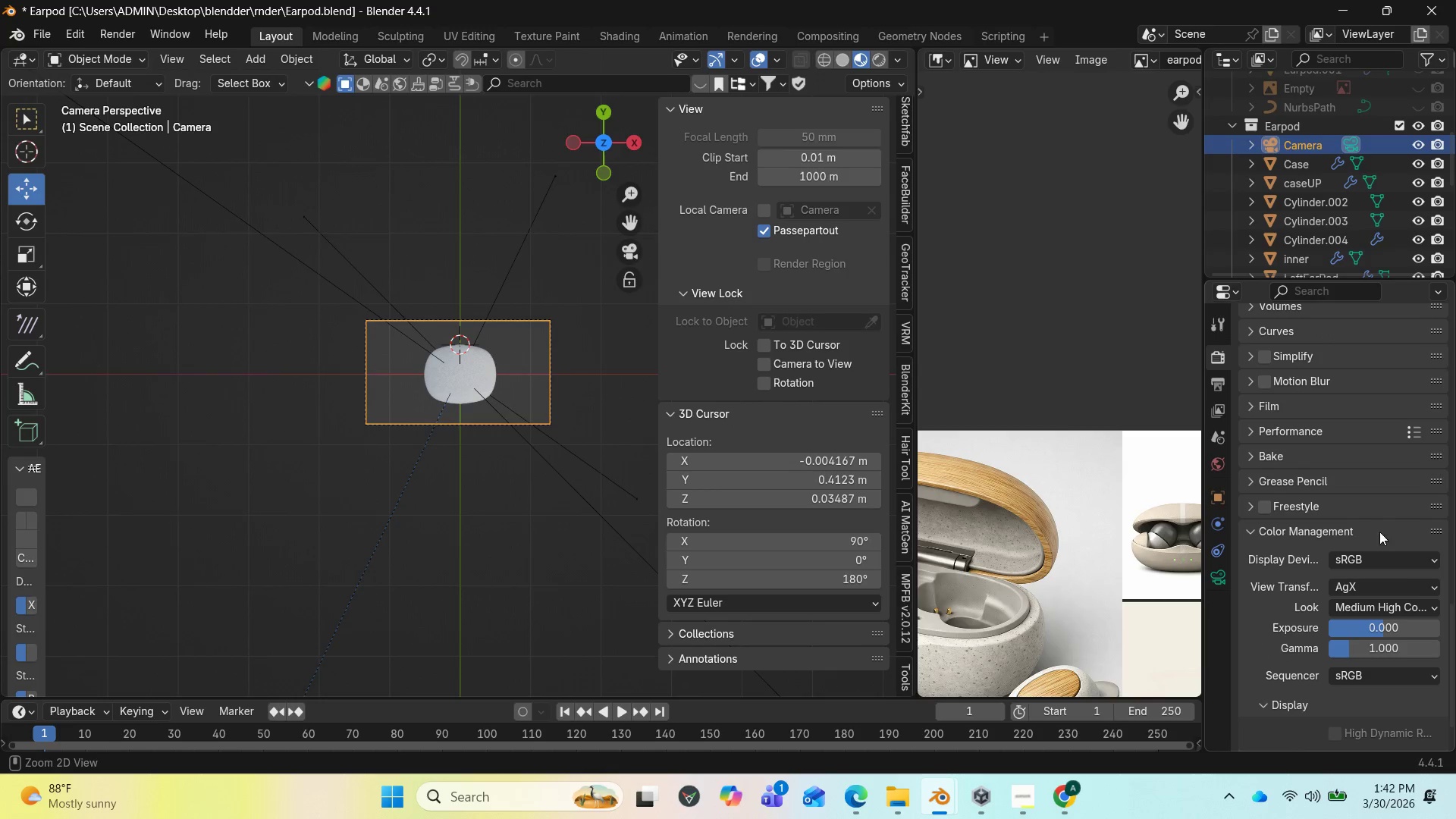 
key(Control+Z)
 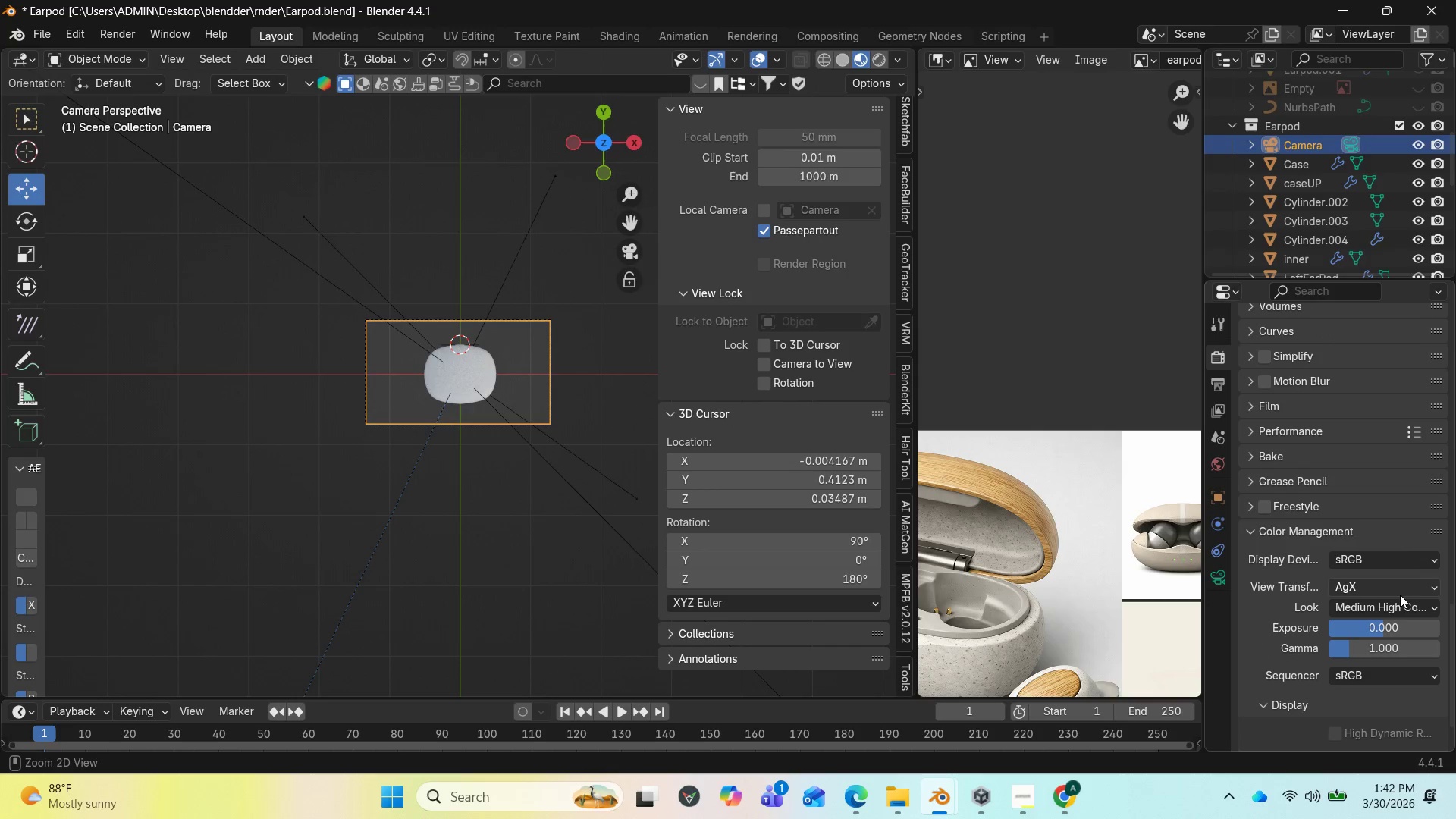 
key(Control+Z)
 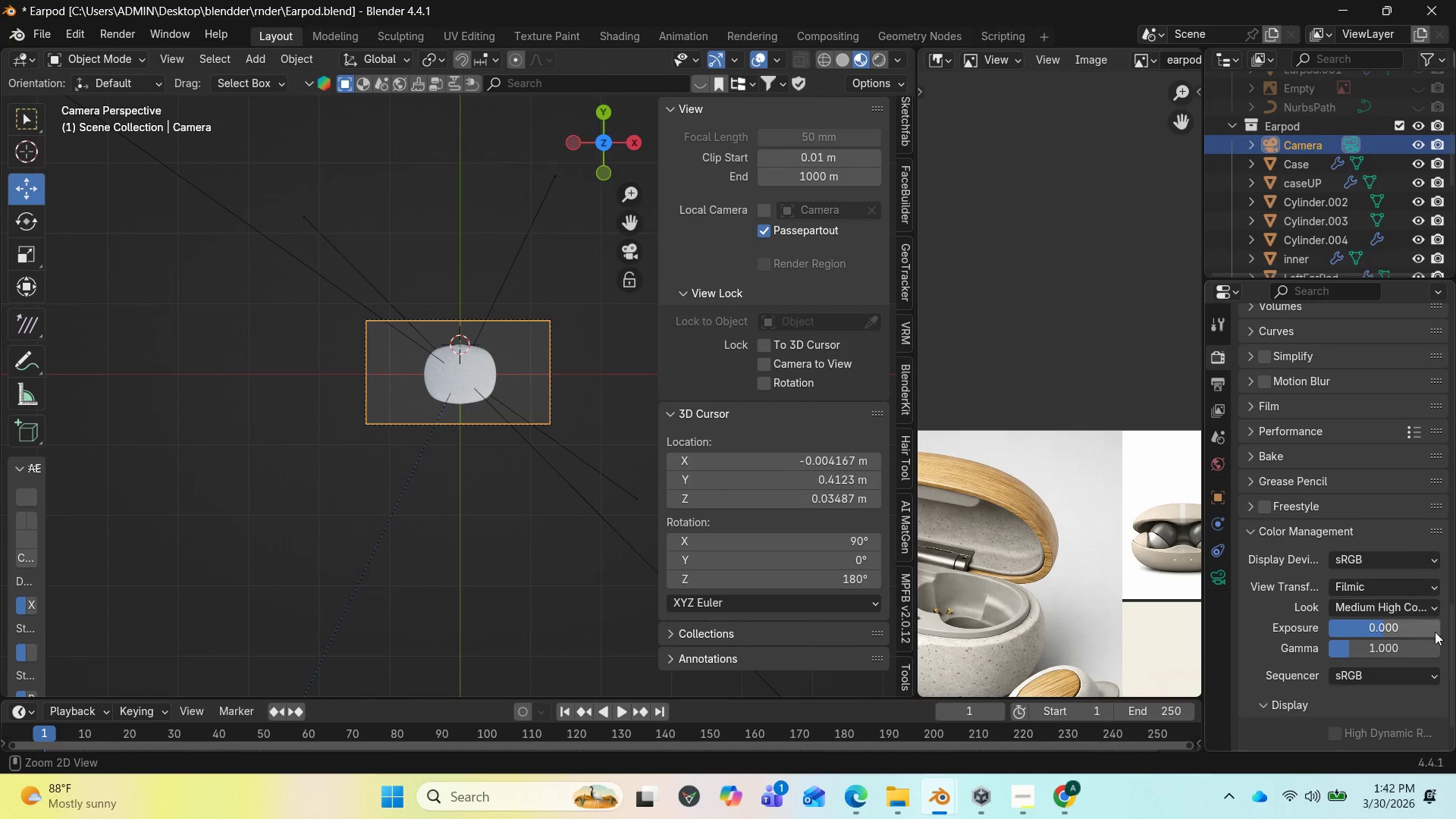 
key(Control+Z)
 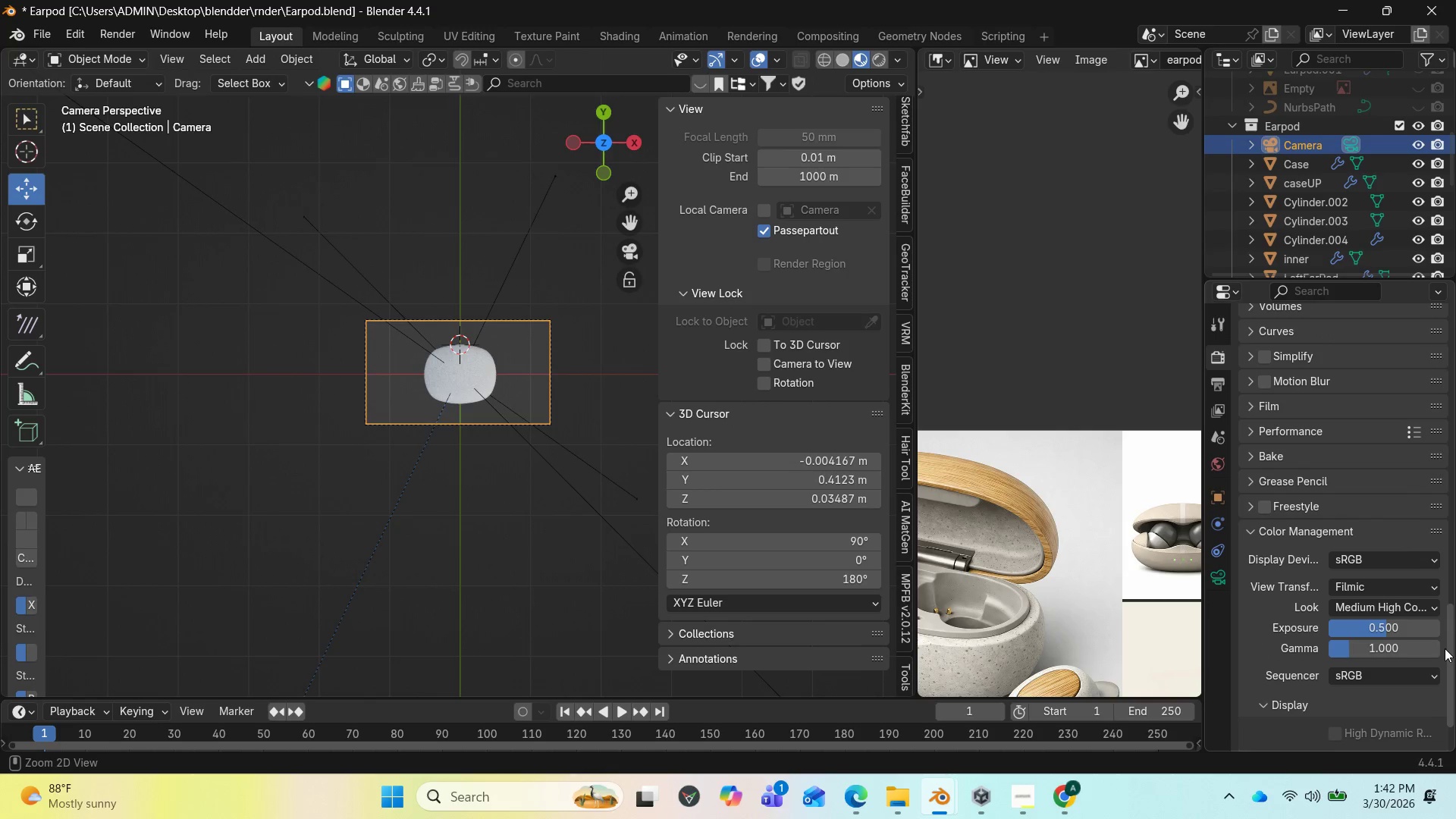 
key(Control+Z)
 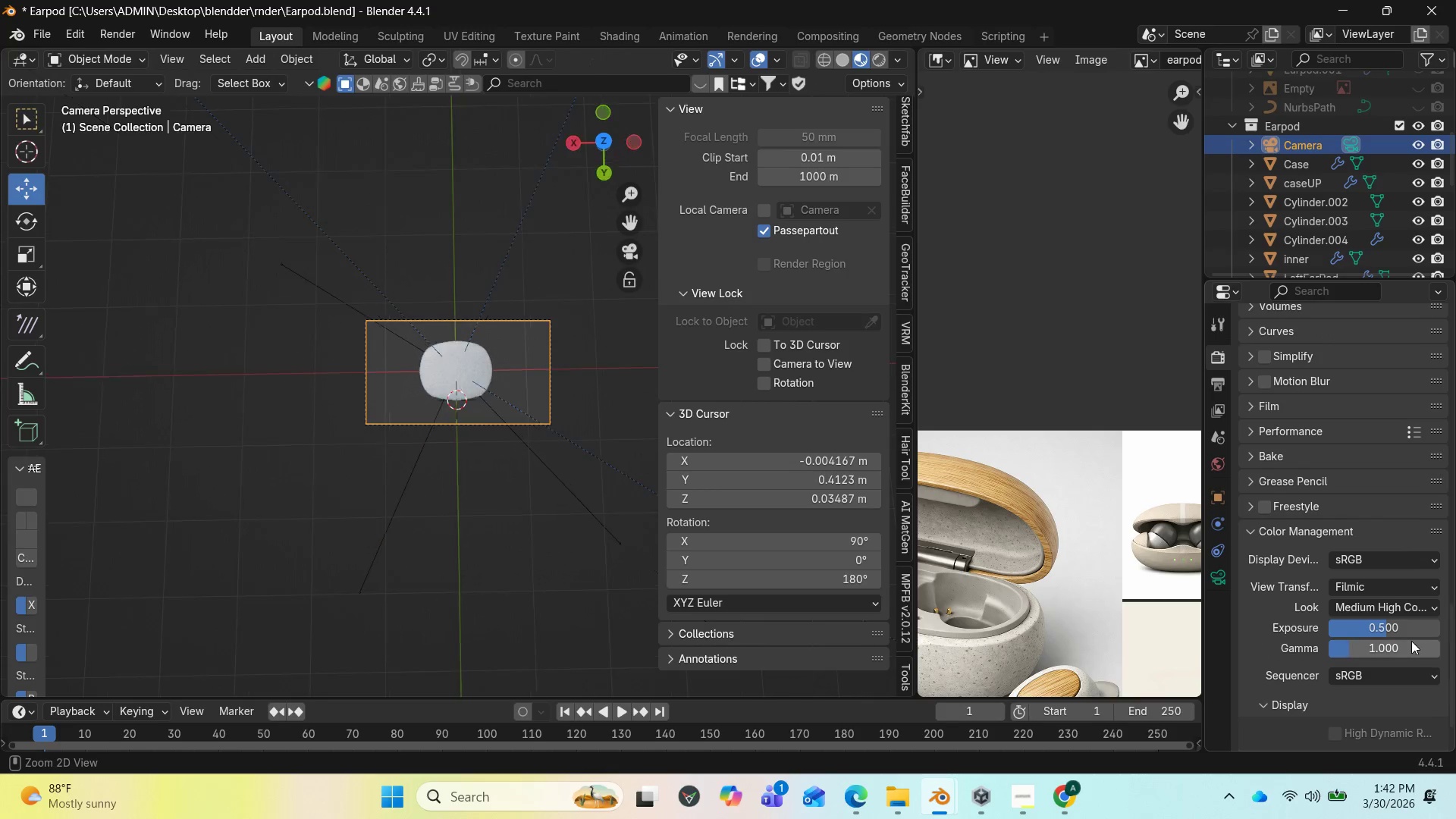 
key(Control+Z)
 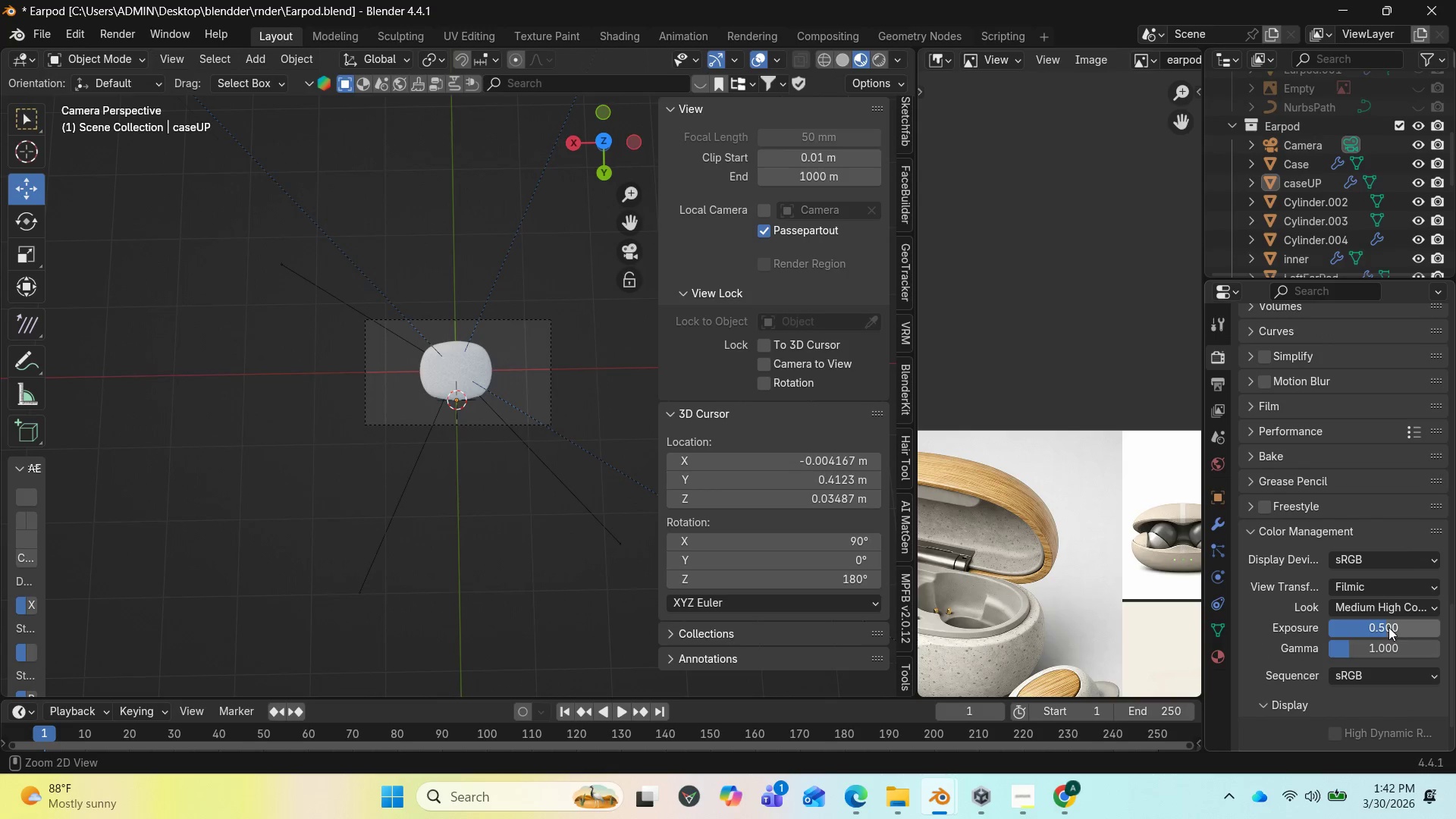 
key(Control+Z)
 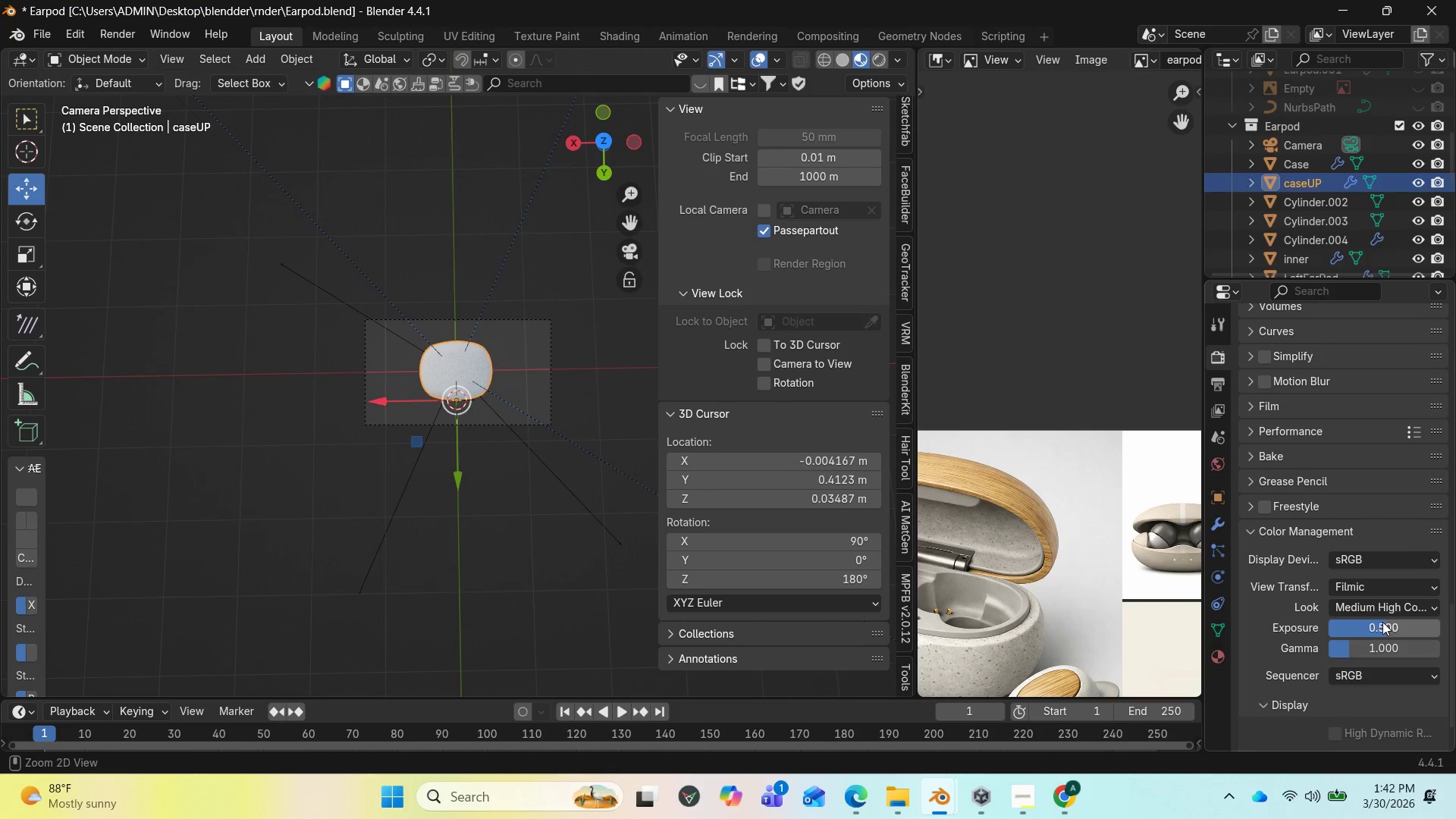 
key(Control+Z)
 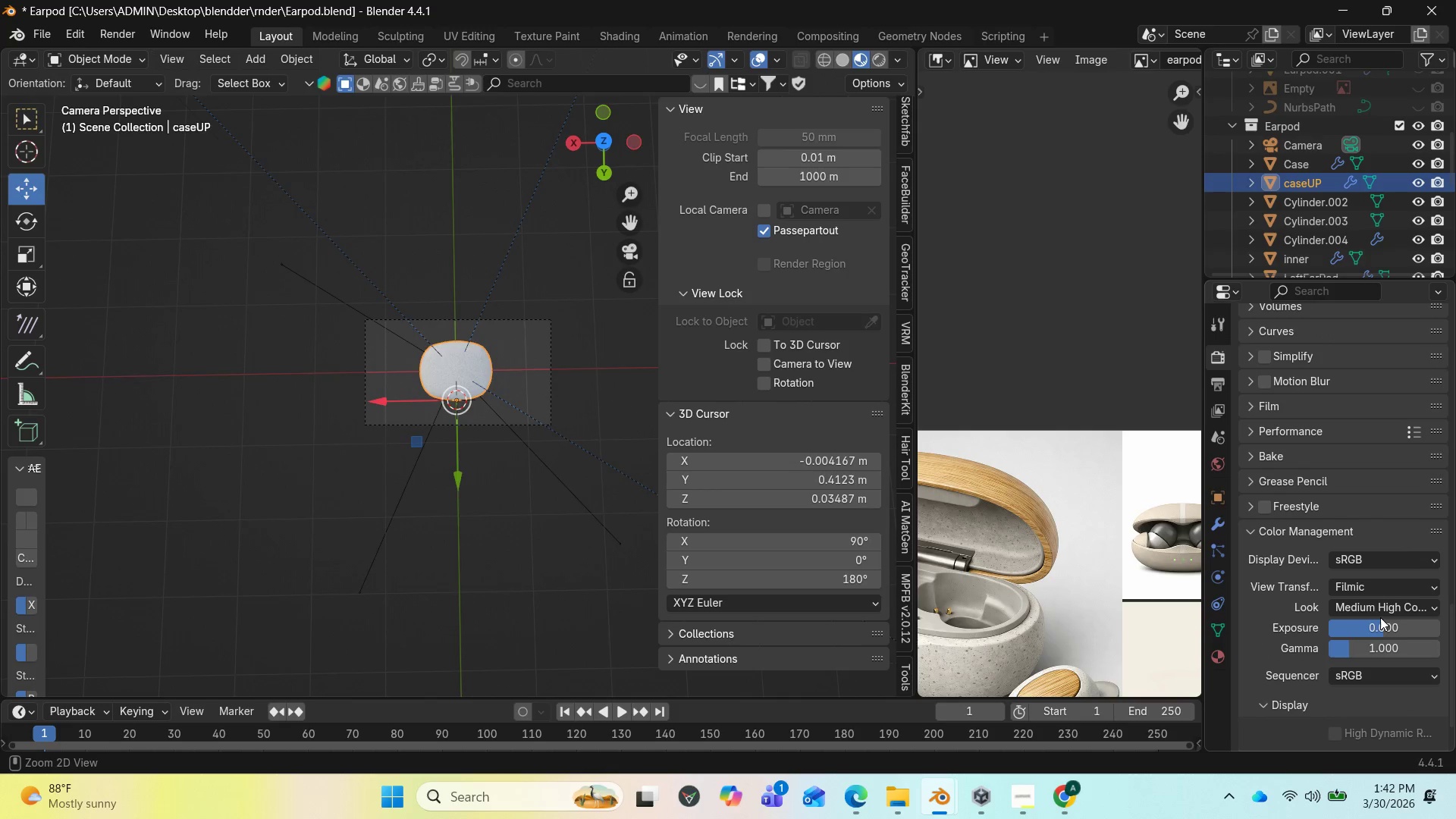 
key(Control+Z)
 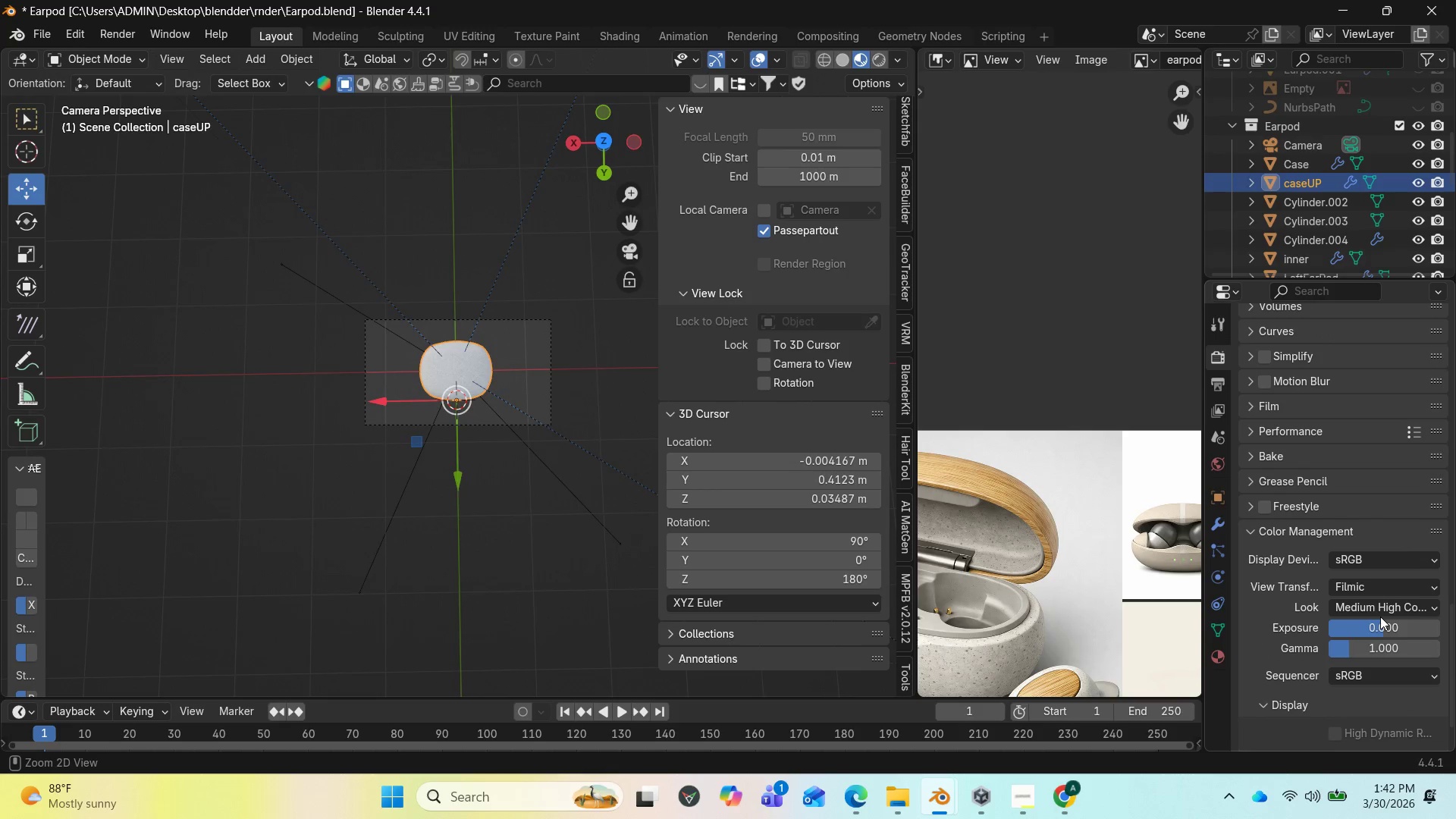 
key(Control+Z)
 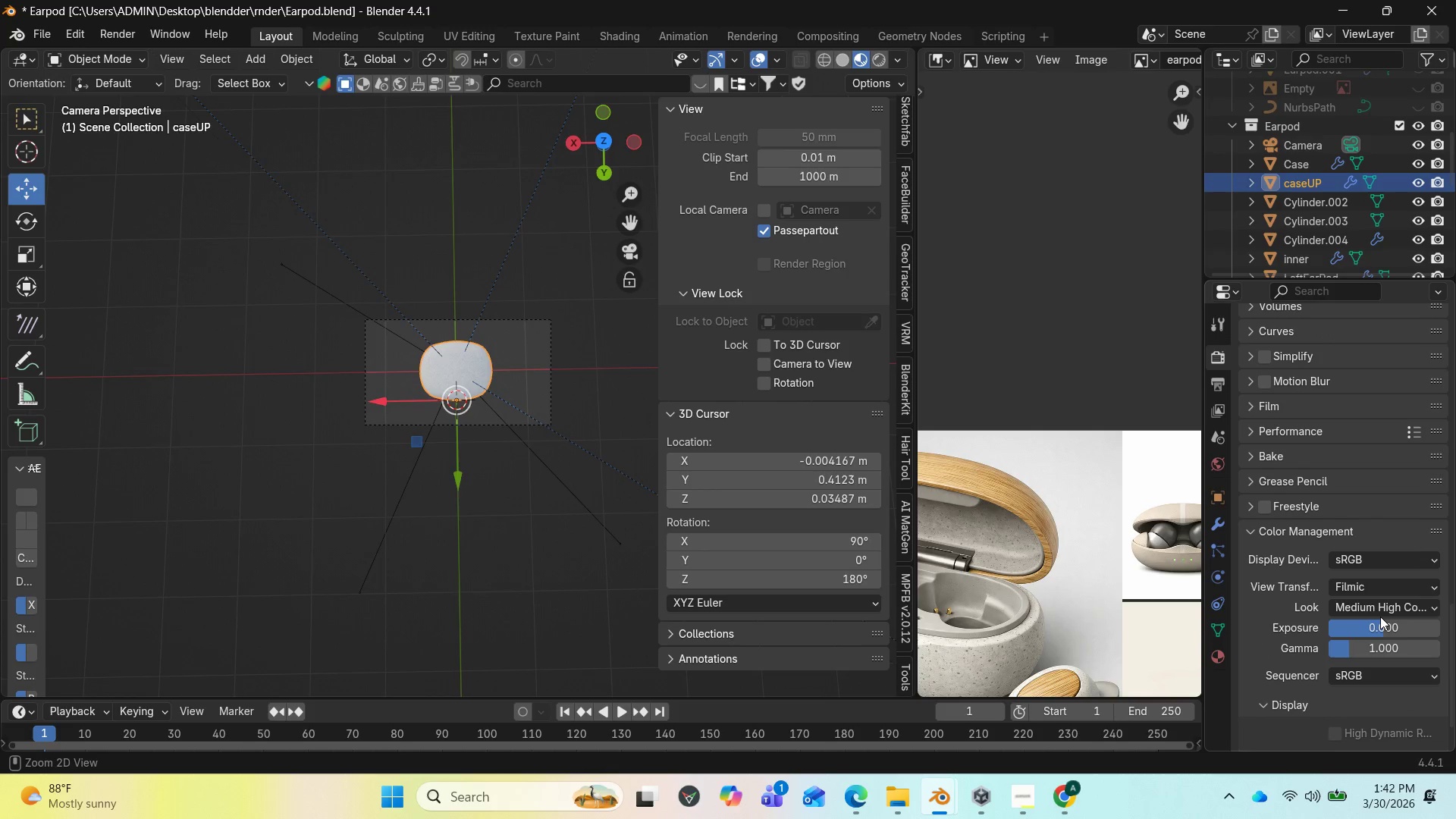 
key(Control+Z)
 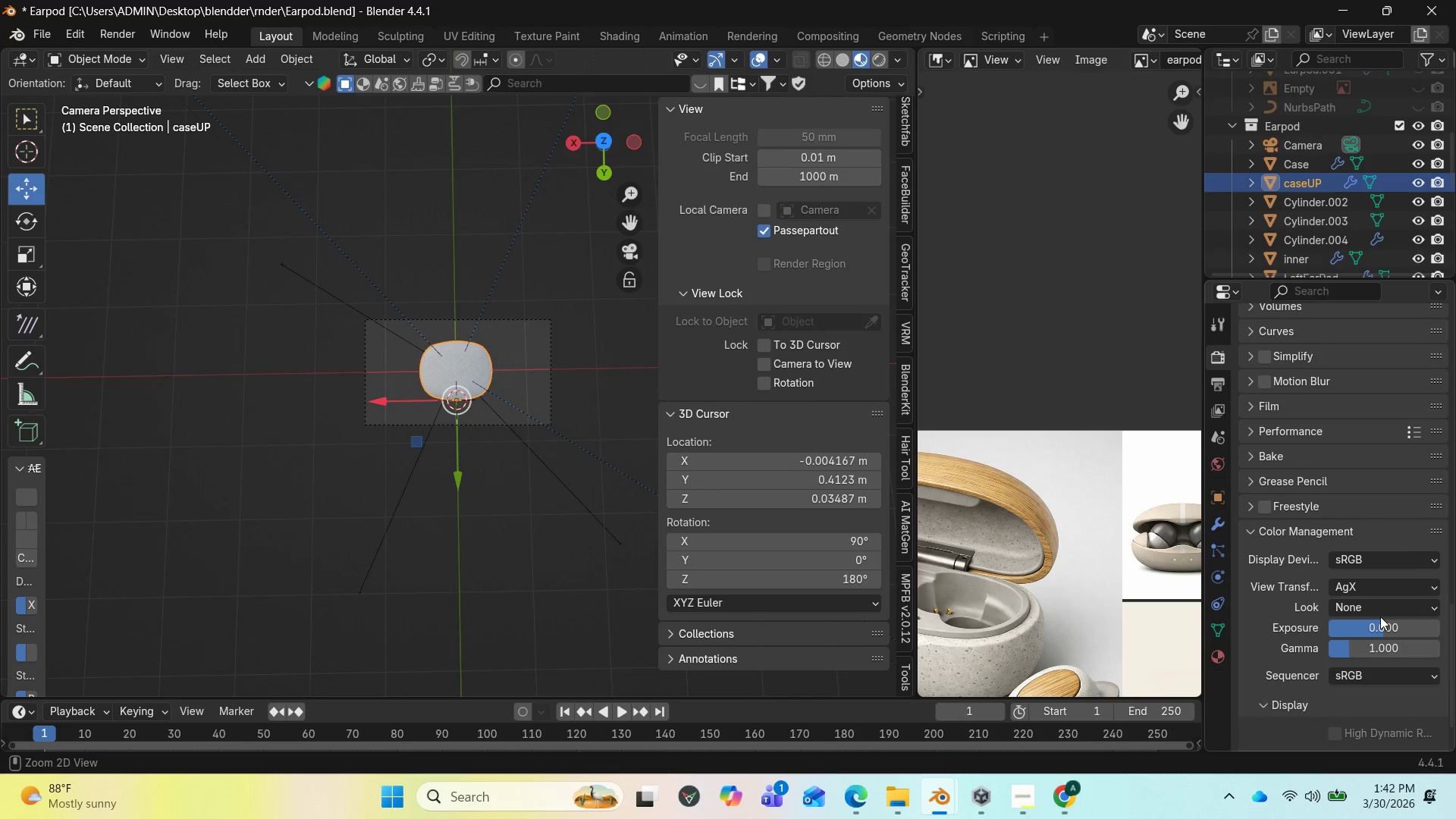 
key(Control+Z)
 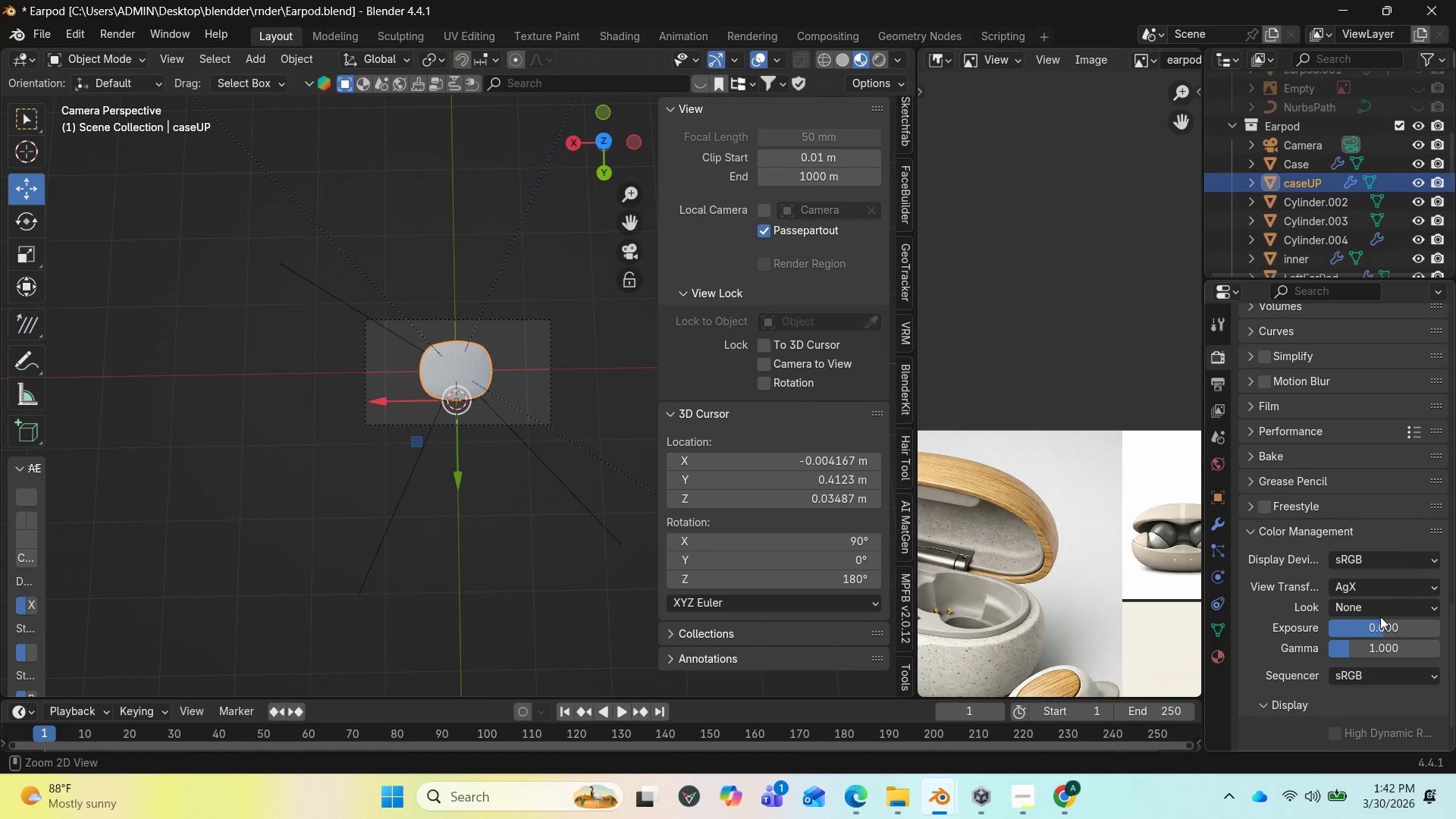 
key(Control+Z)
 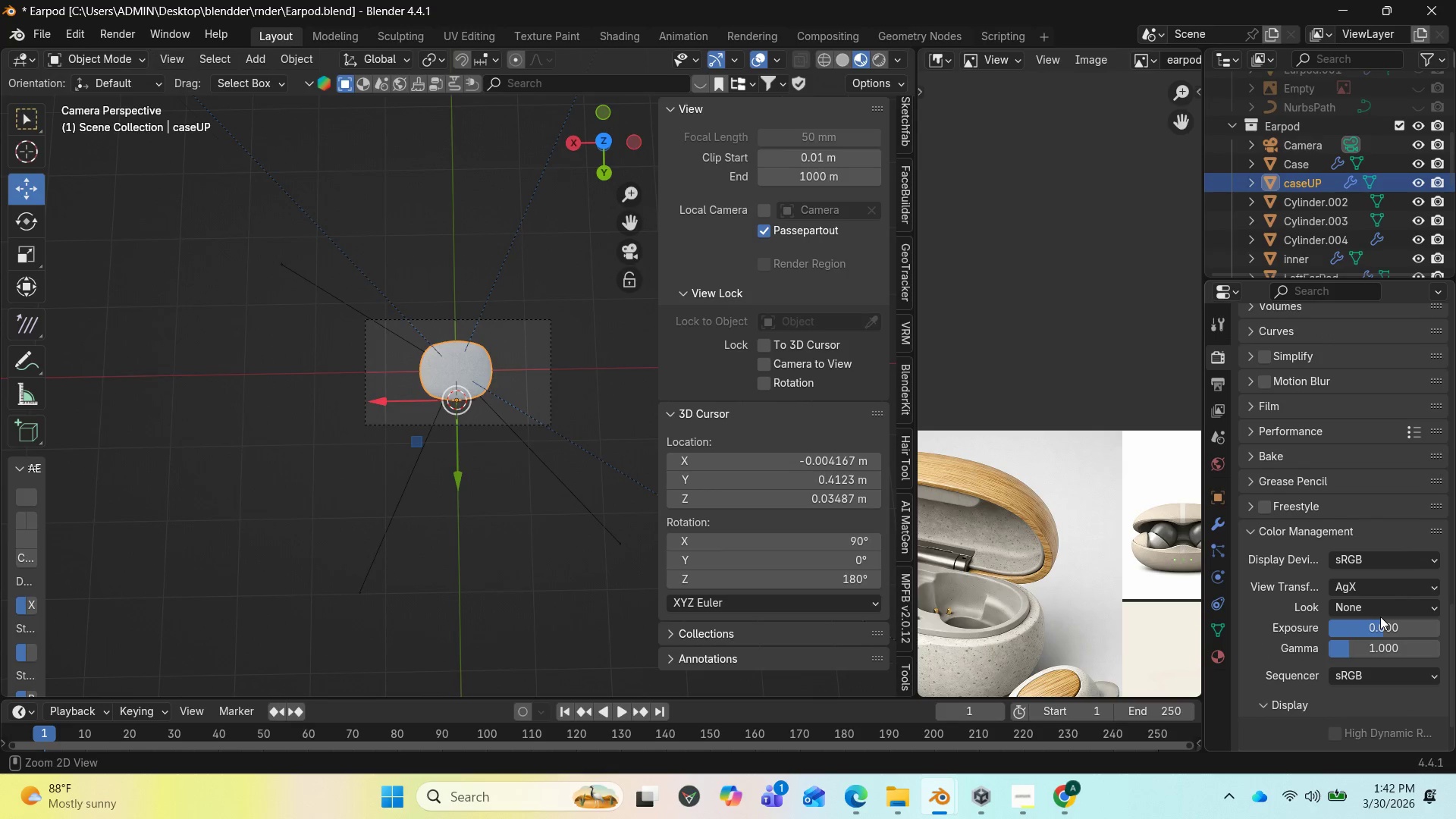 
key(Control+Z)
 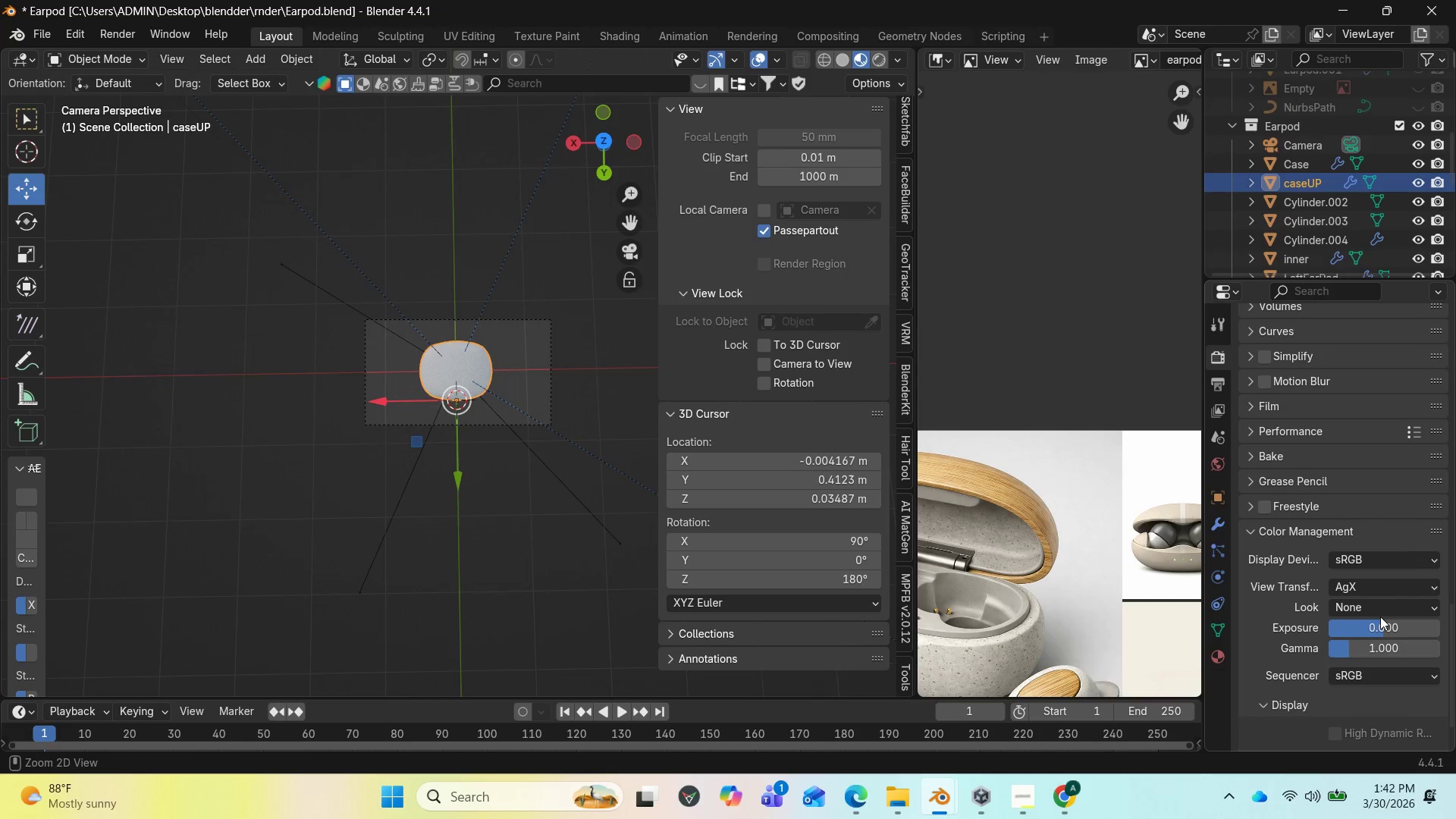 
key(Control+Z)
 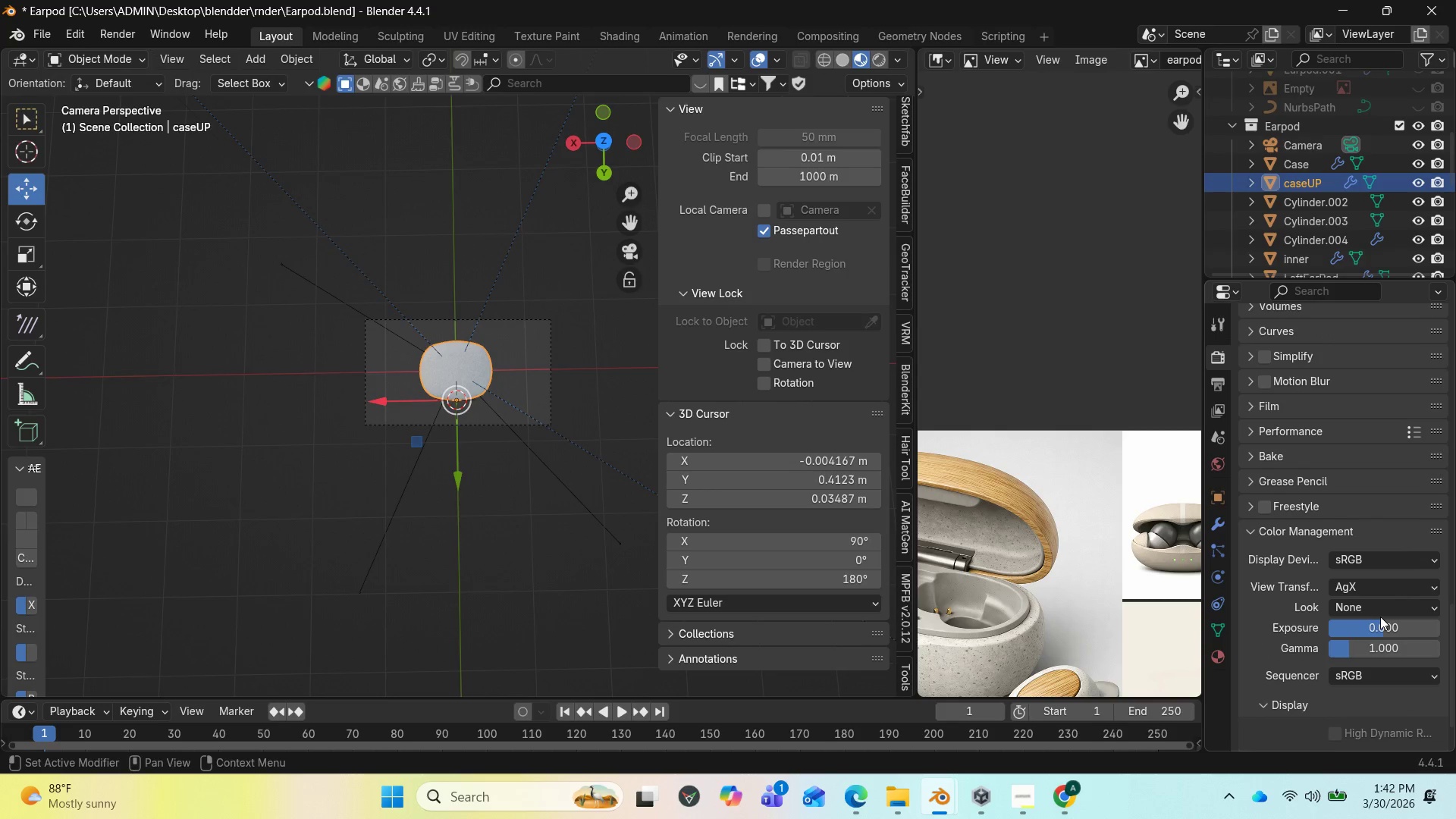 
key(Control+Z)
 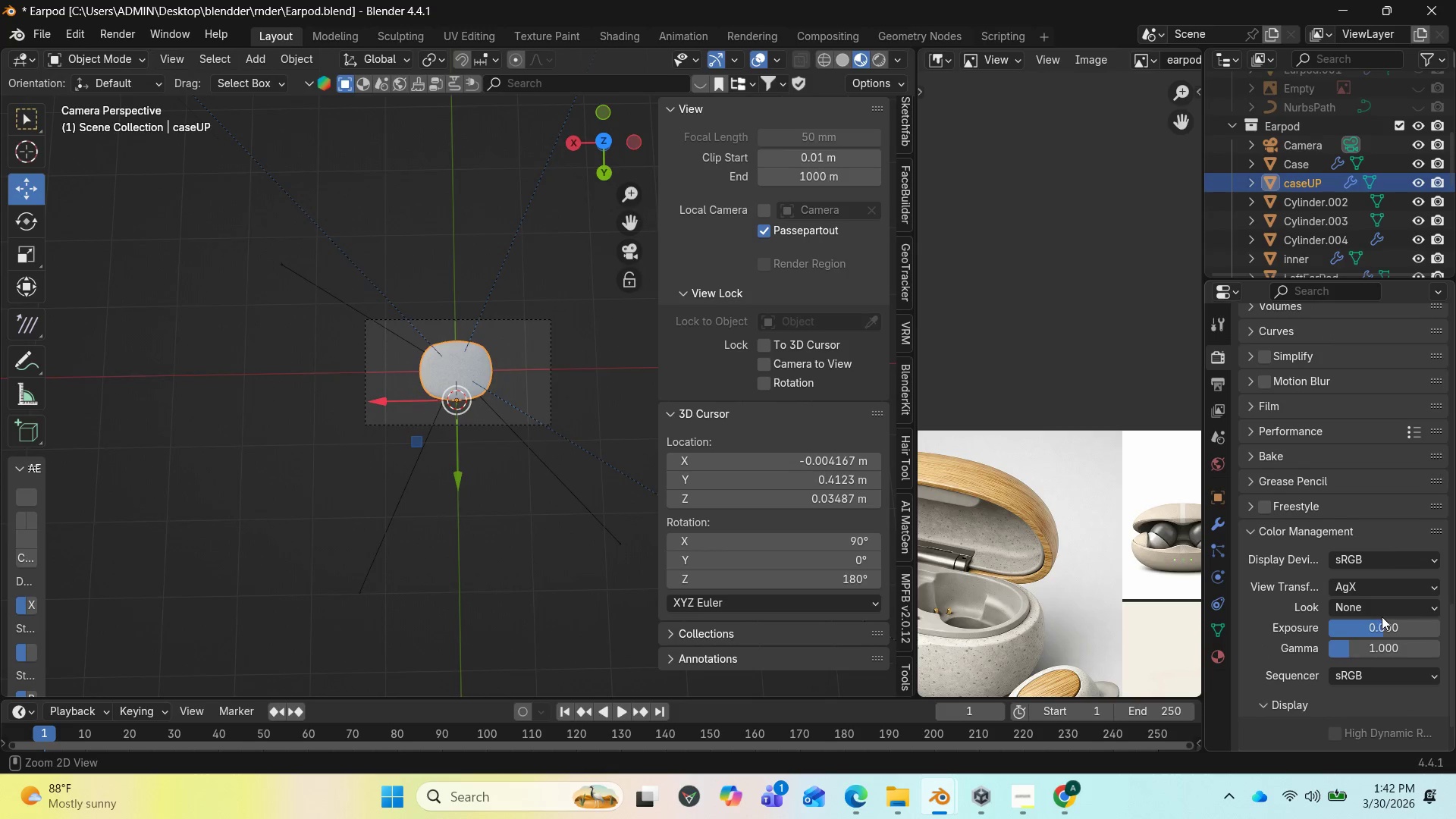 
key(Control+Z)
 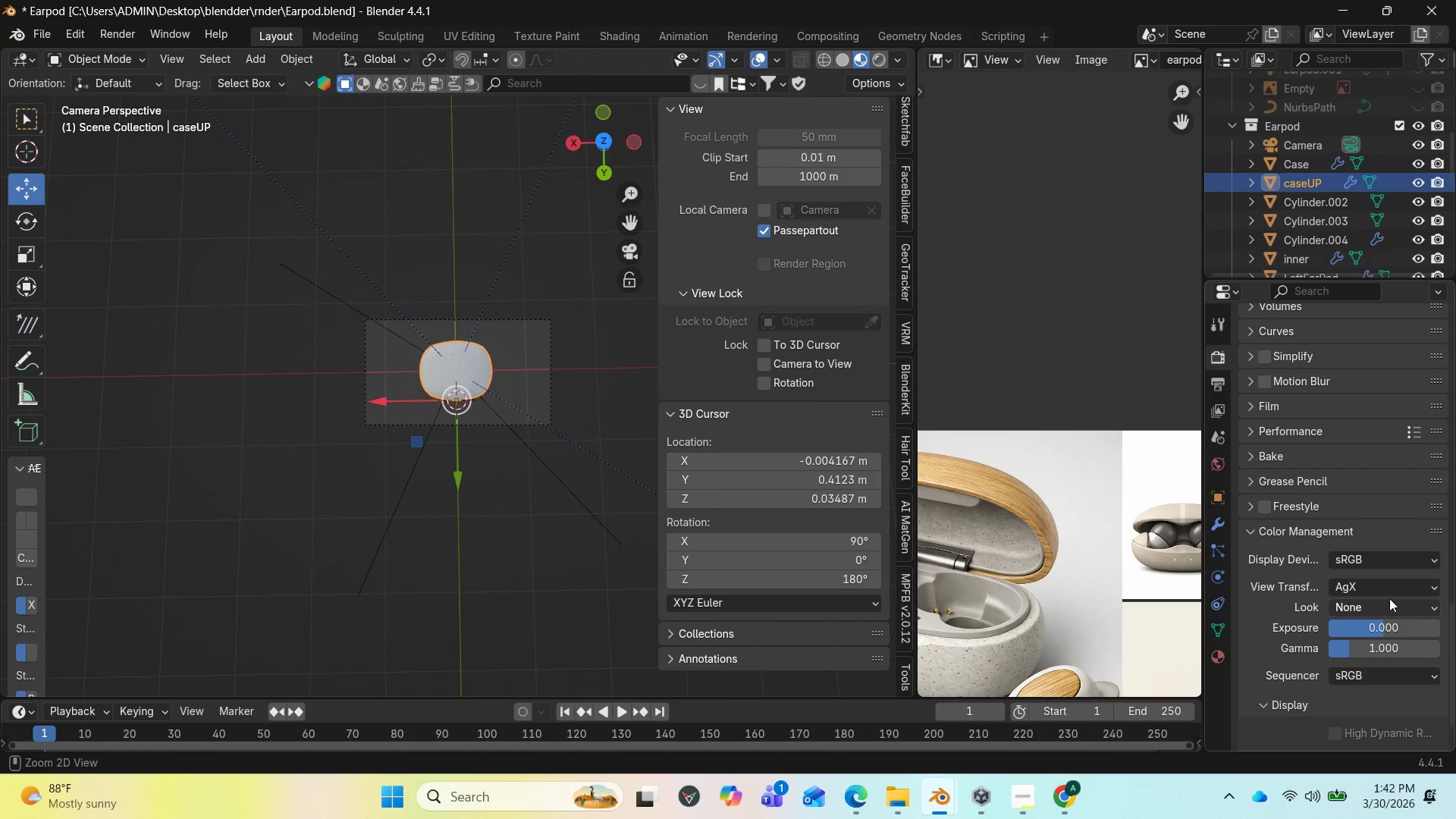 
key(Control+Z)
 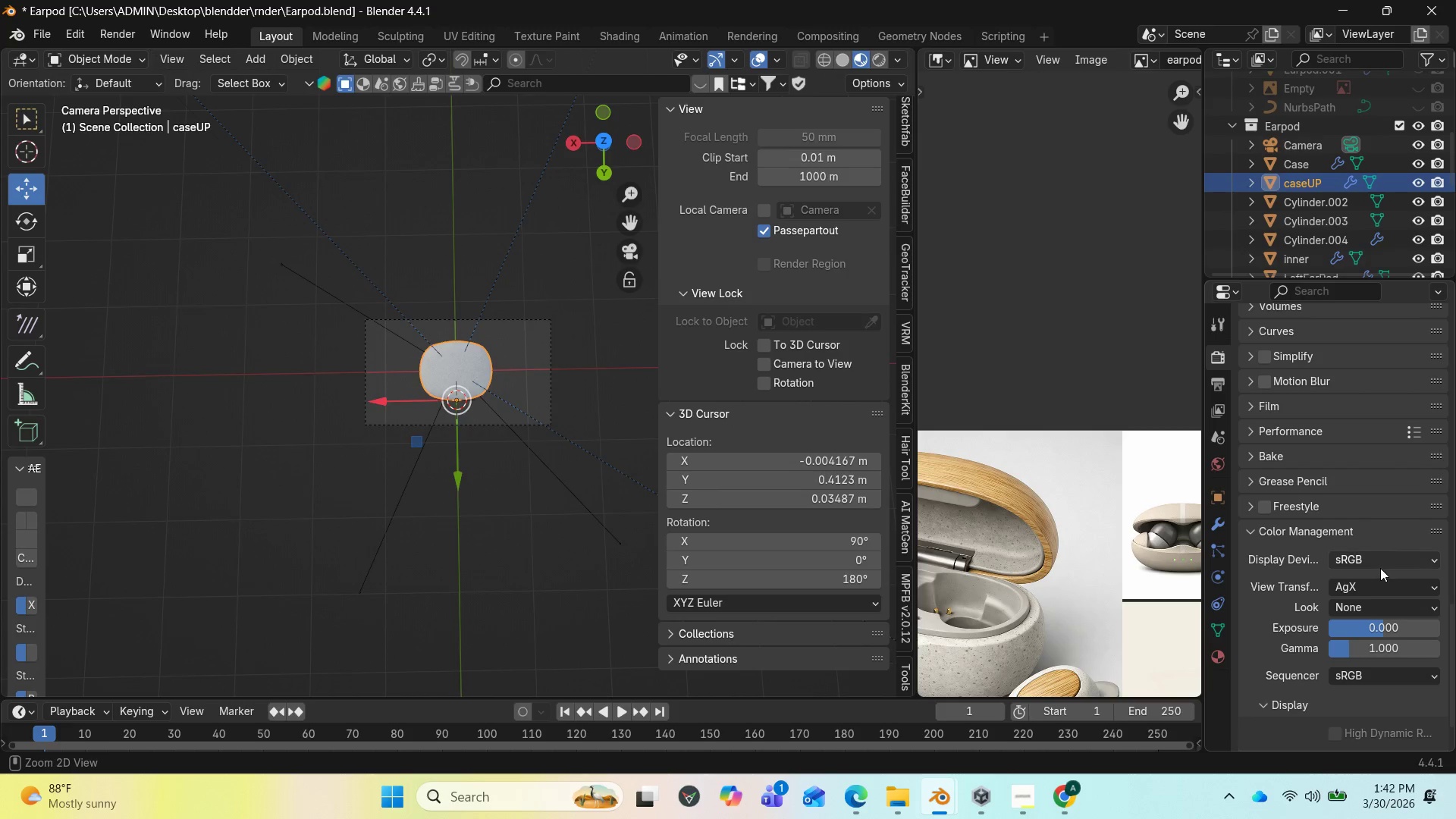 
key(Control+Z)
 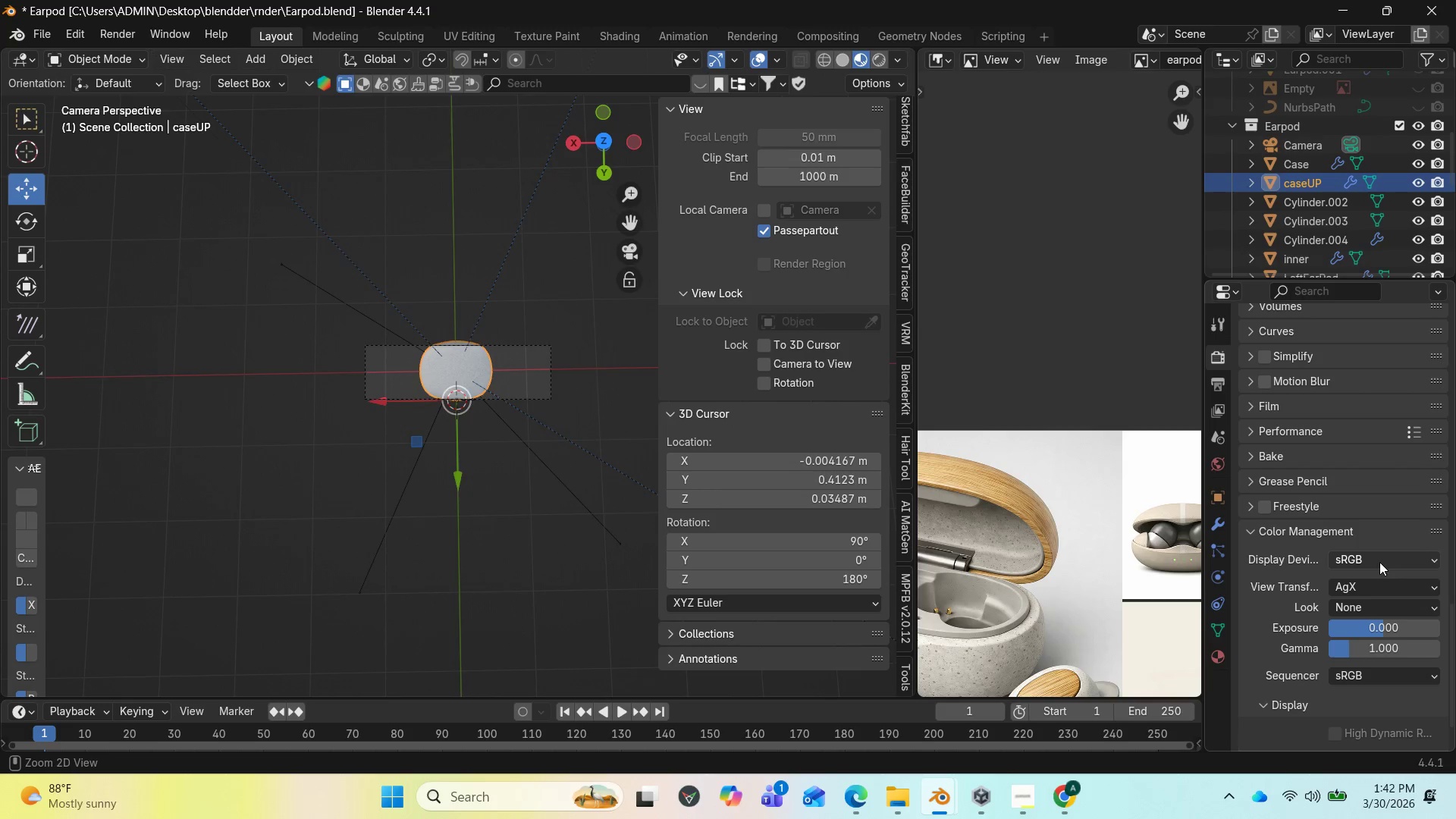 
key(Control+Z)
 